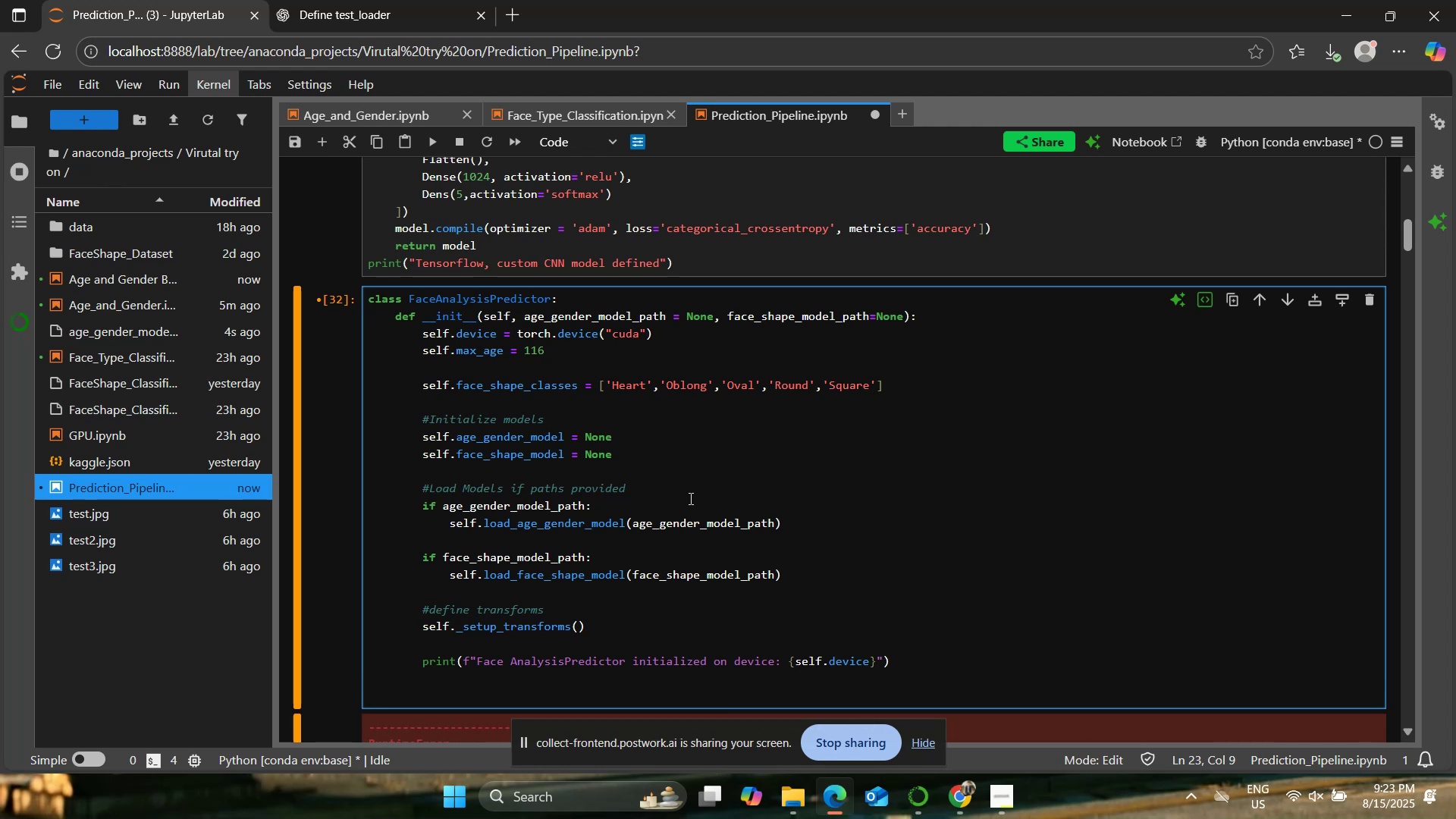 
key(Enter)
 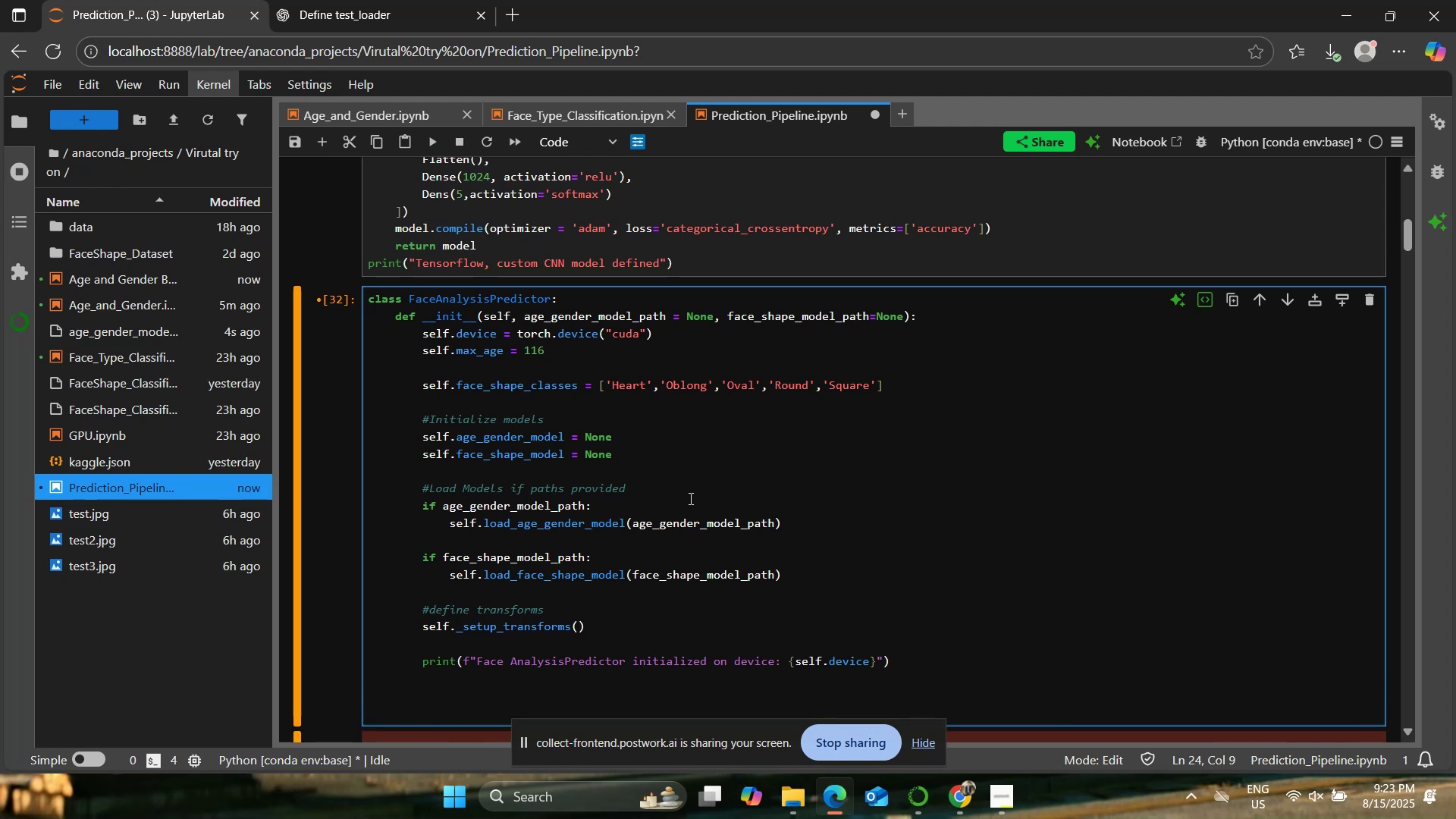 
key(Enter)
 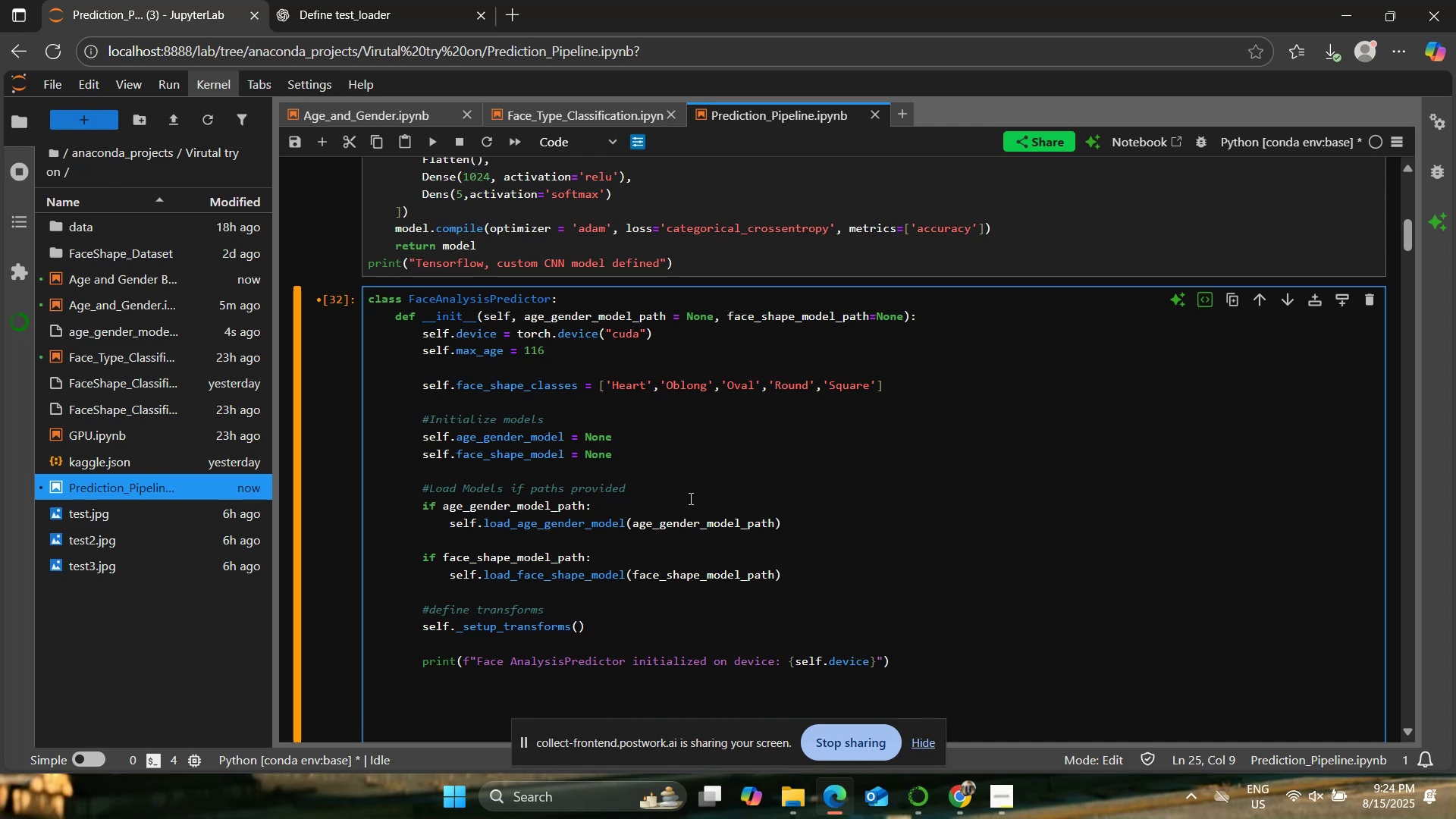 
wait(51.81)
 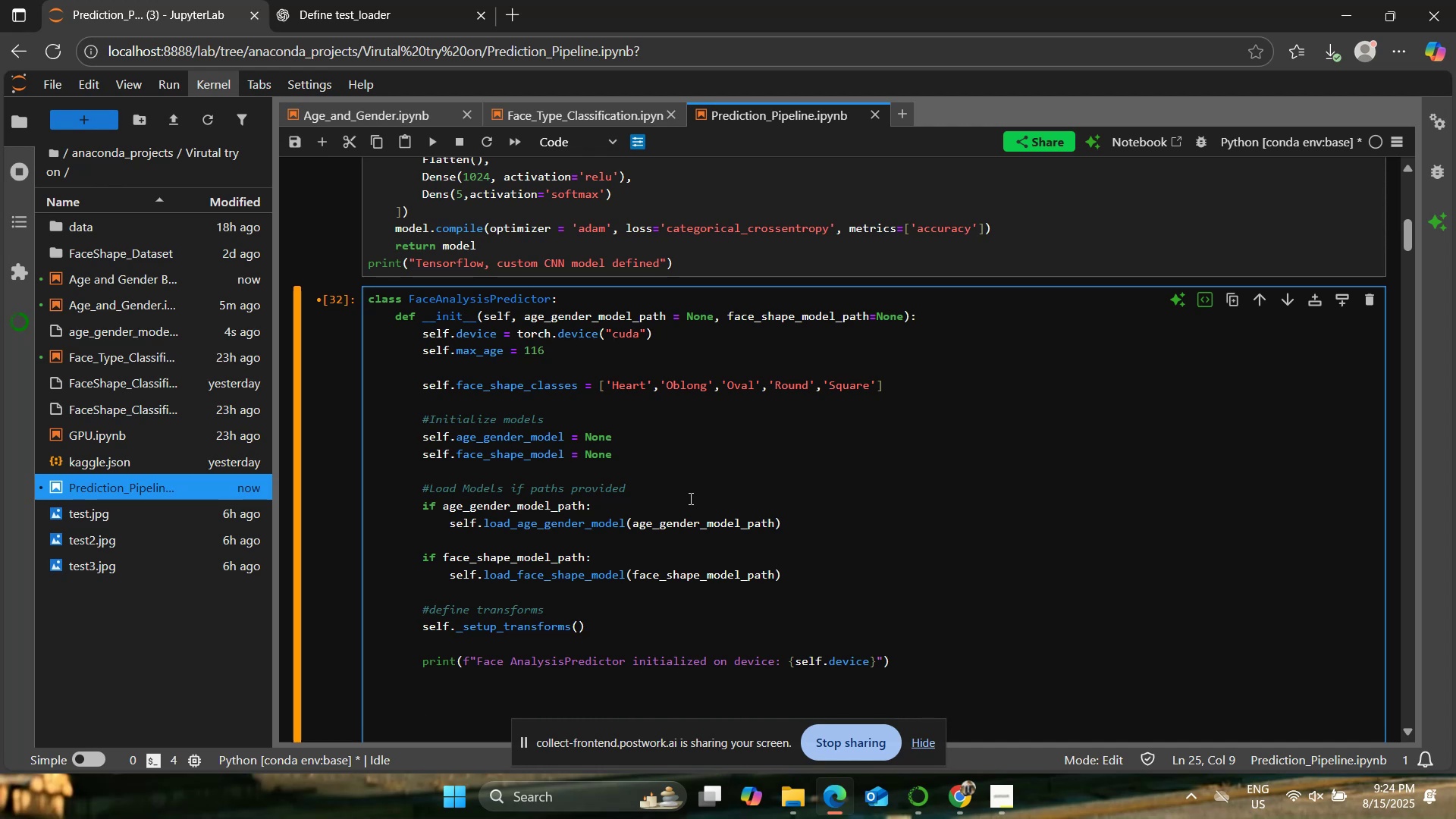 
key(Backspace)
type(def _setip)
key(Backspace)
key(Backspace)
type(up_trn)
key(Backspace)
type(ansforms(self):)
 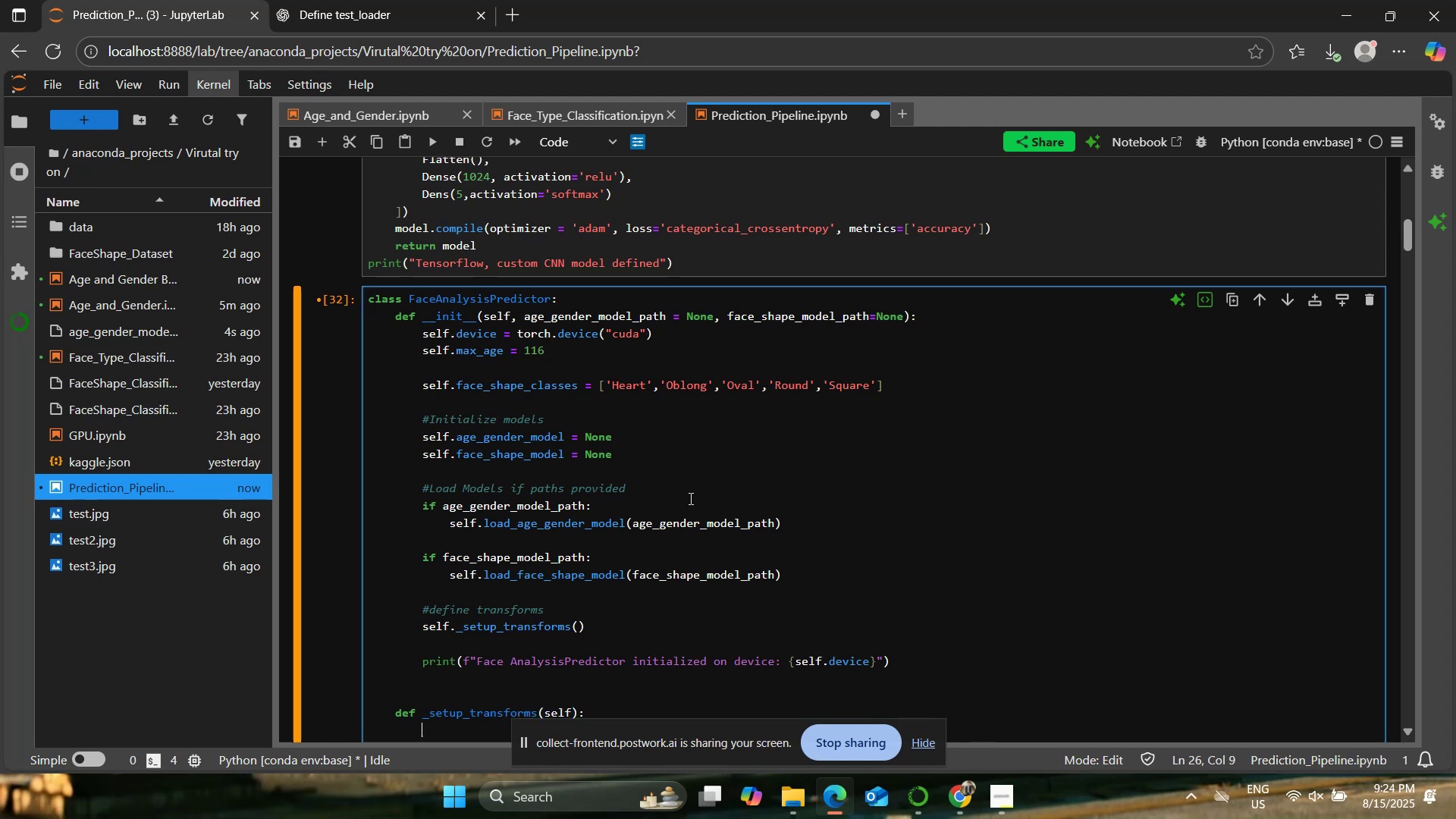 
 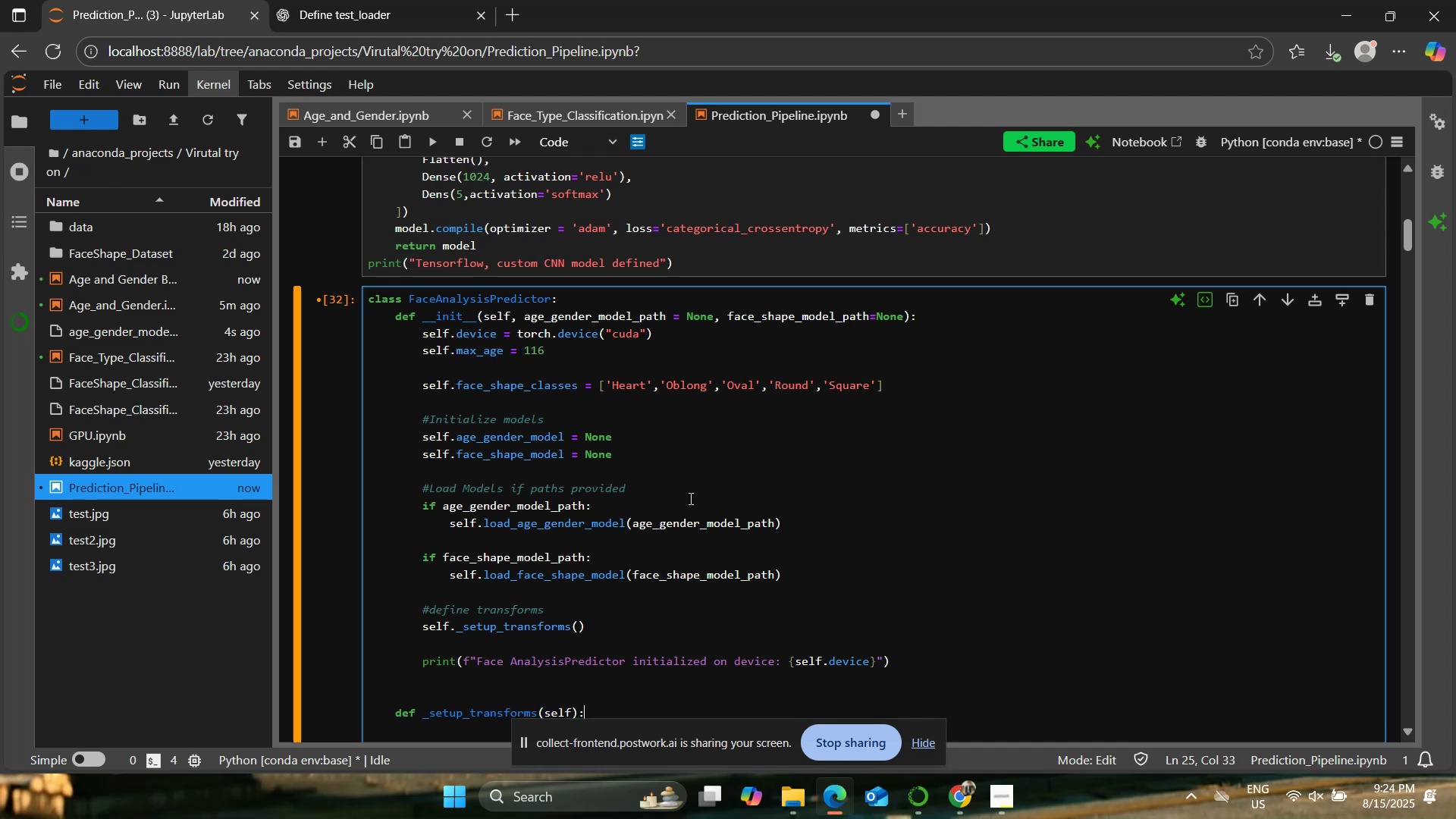 
key(Enter)
 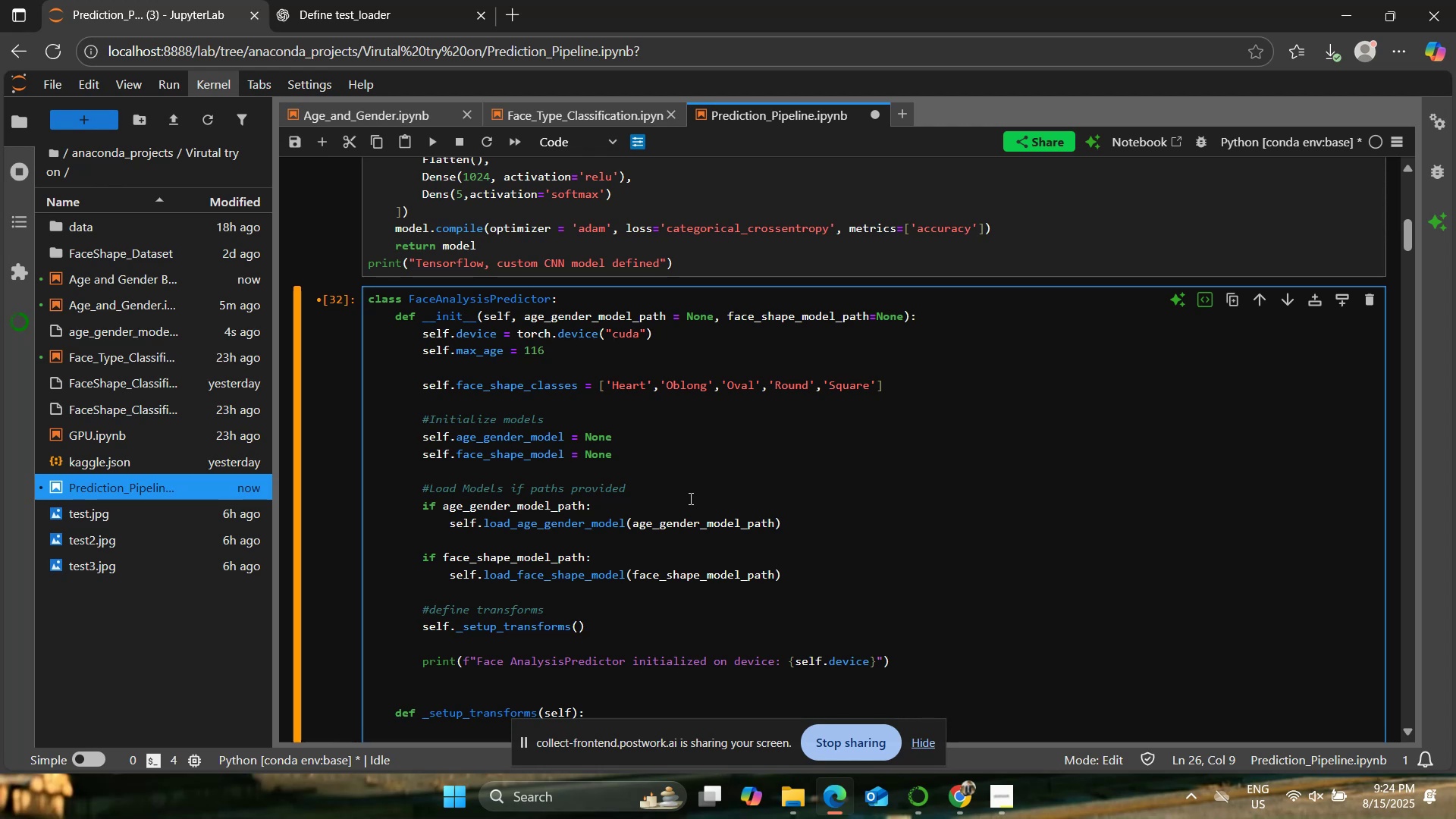 
scroll: coordinate [707, 450], scroll_direction: down, amount: 4.0
 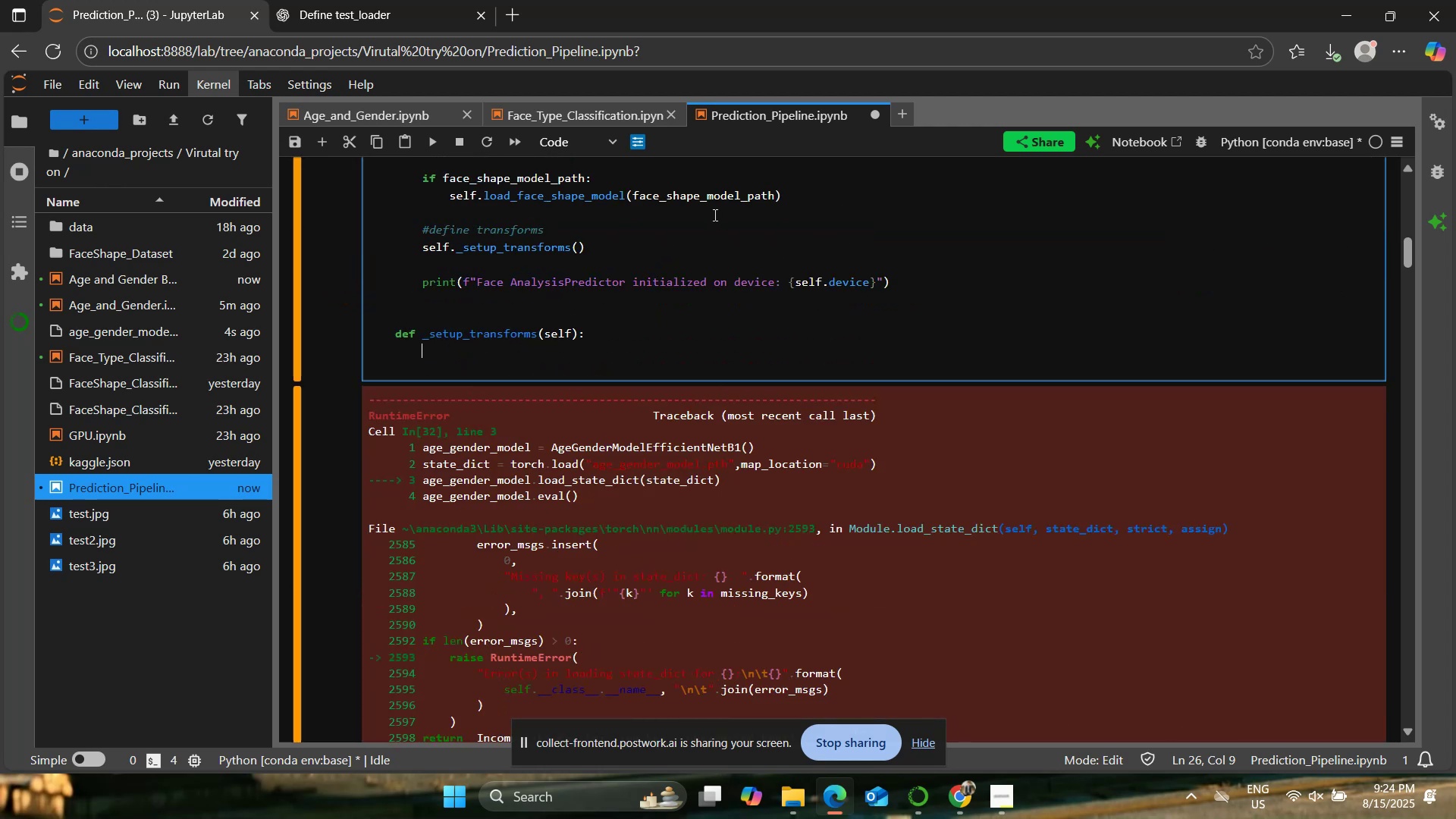 
scroll: coordinate [670, 224], scroll_direction: up, amount: 1.0
 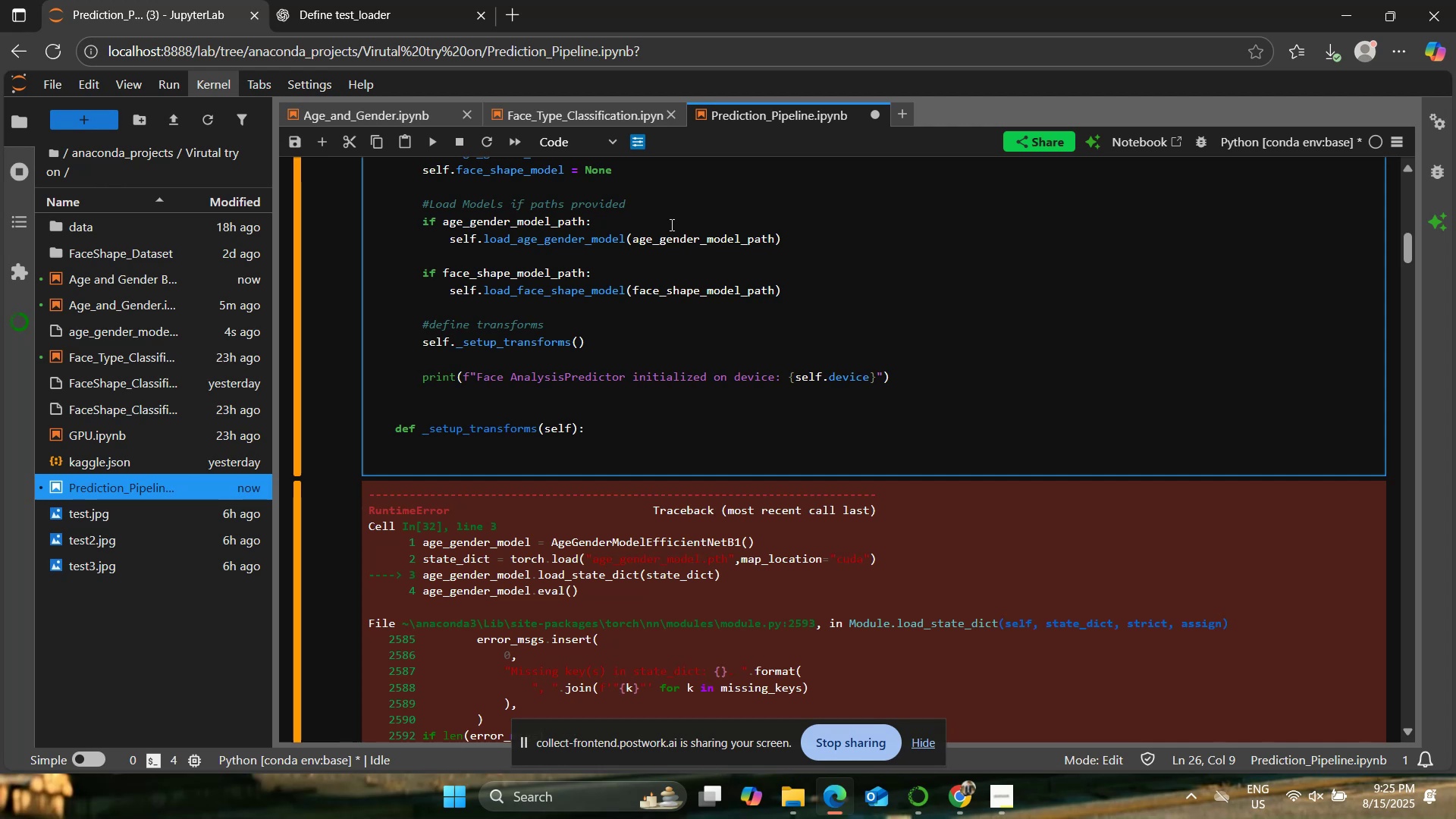 
wait(46.29)
 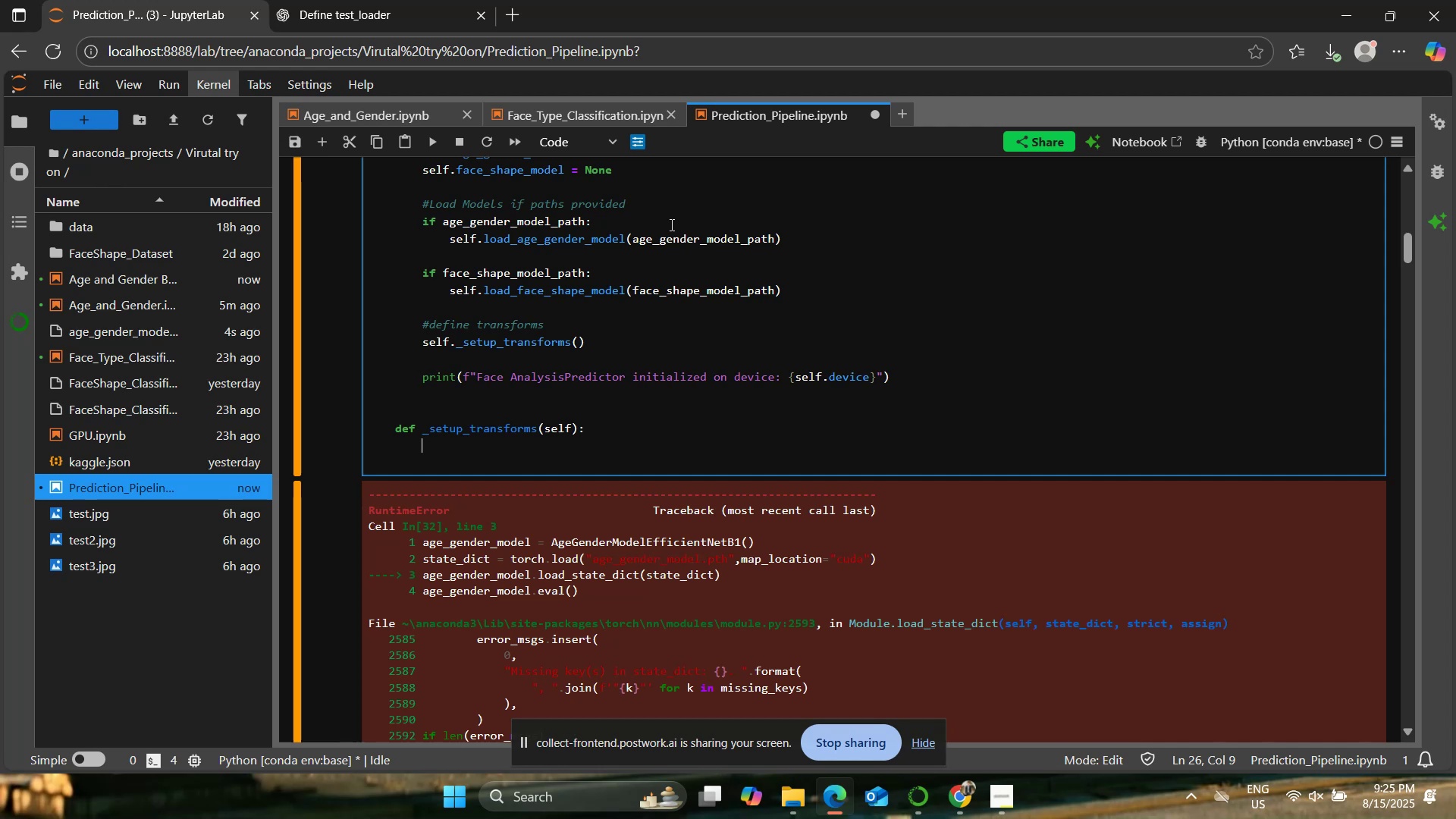 
type("""Setup image trnasforms for both models""")
 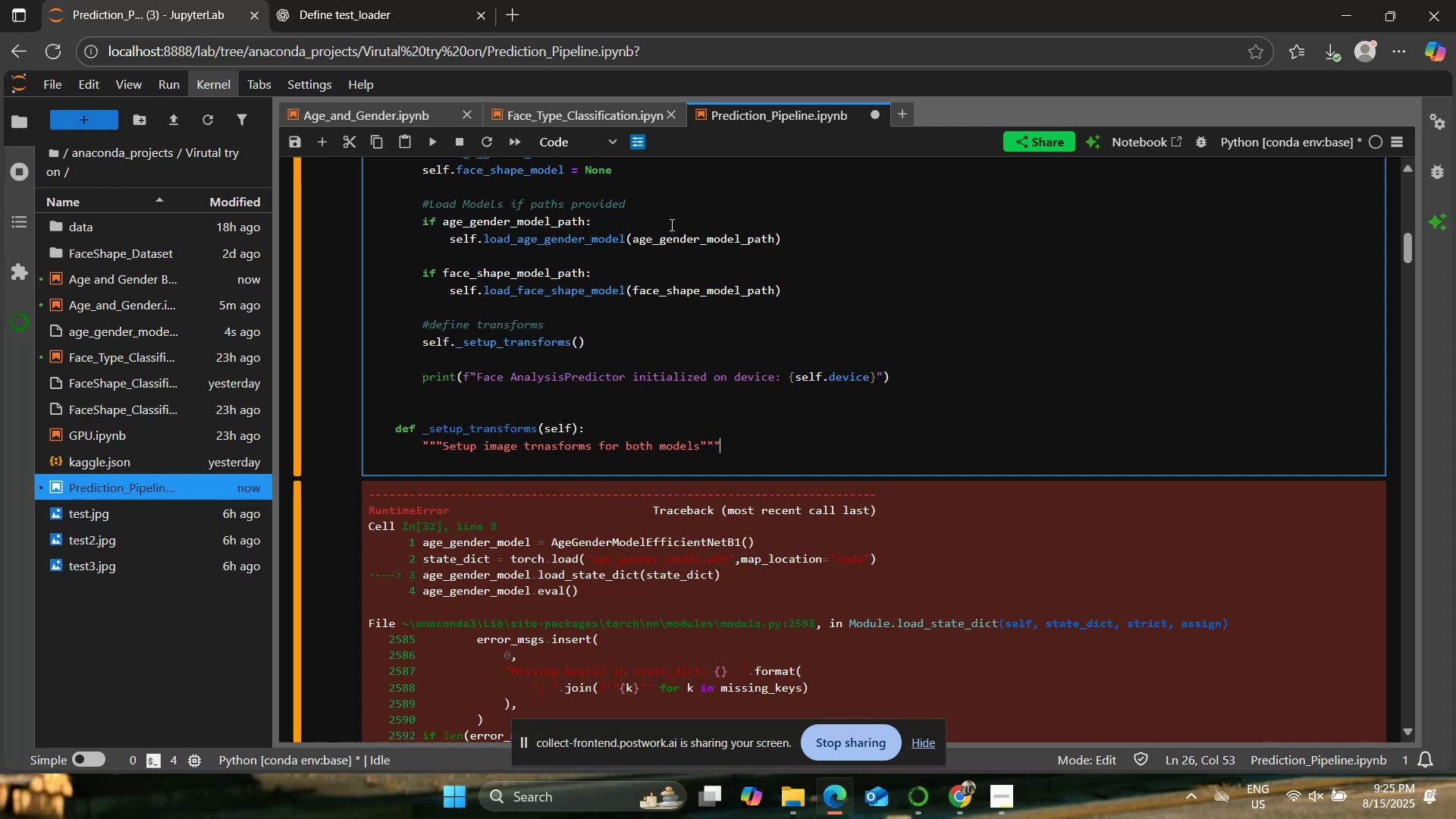 
 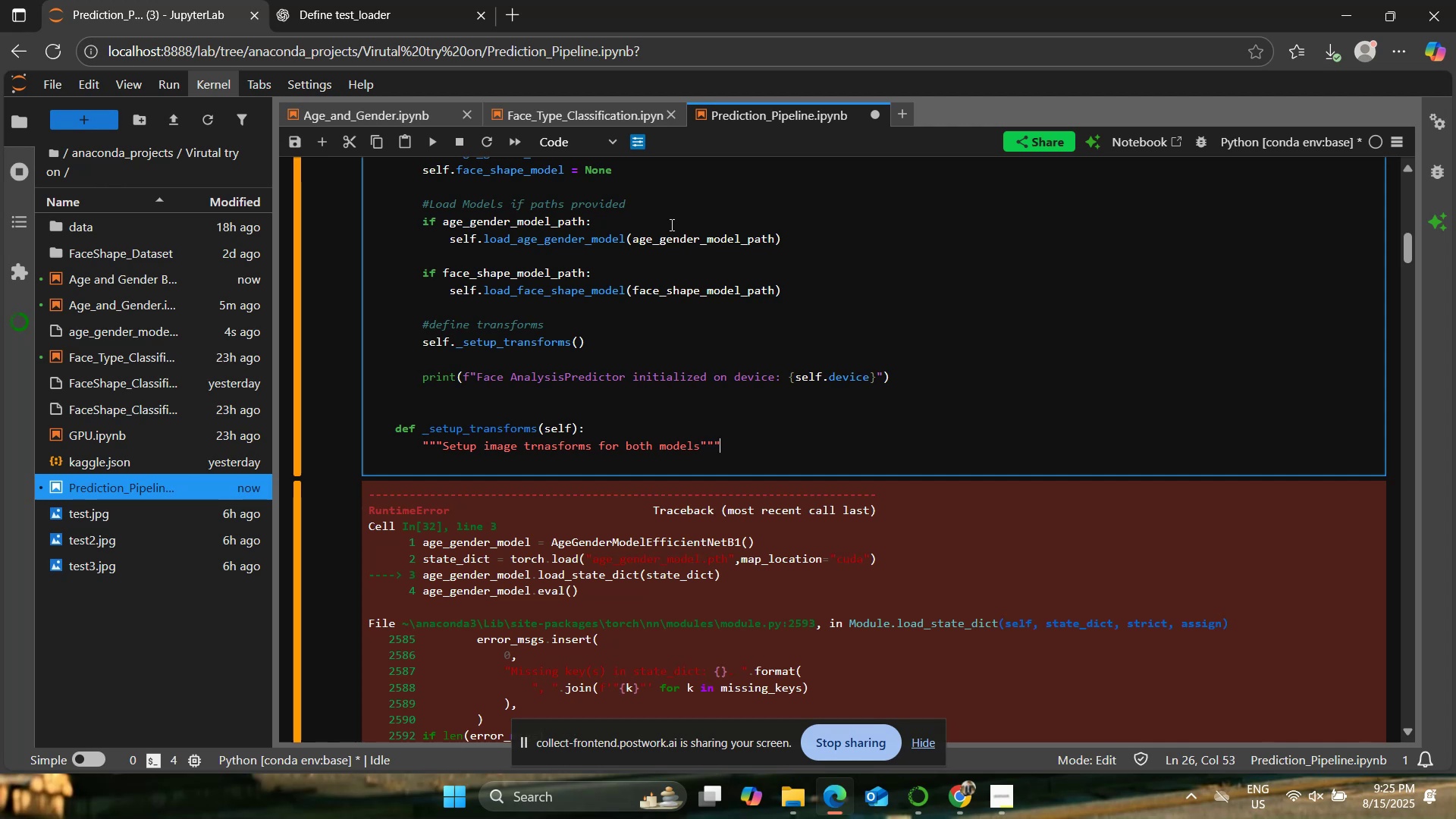 
key(Enter)
 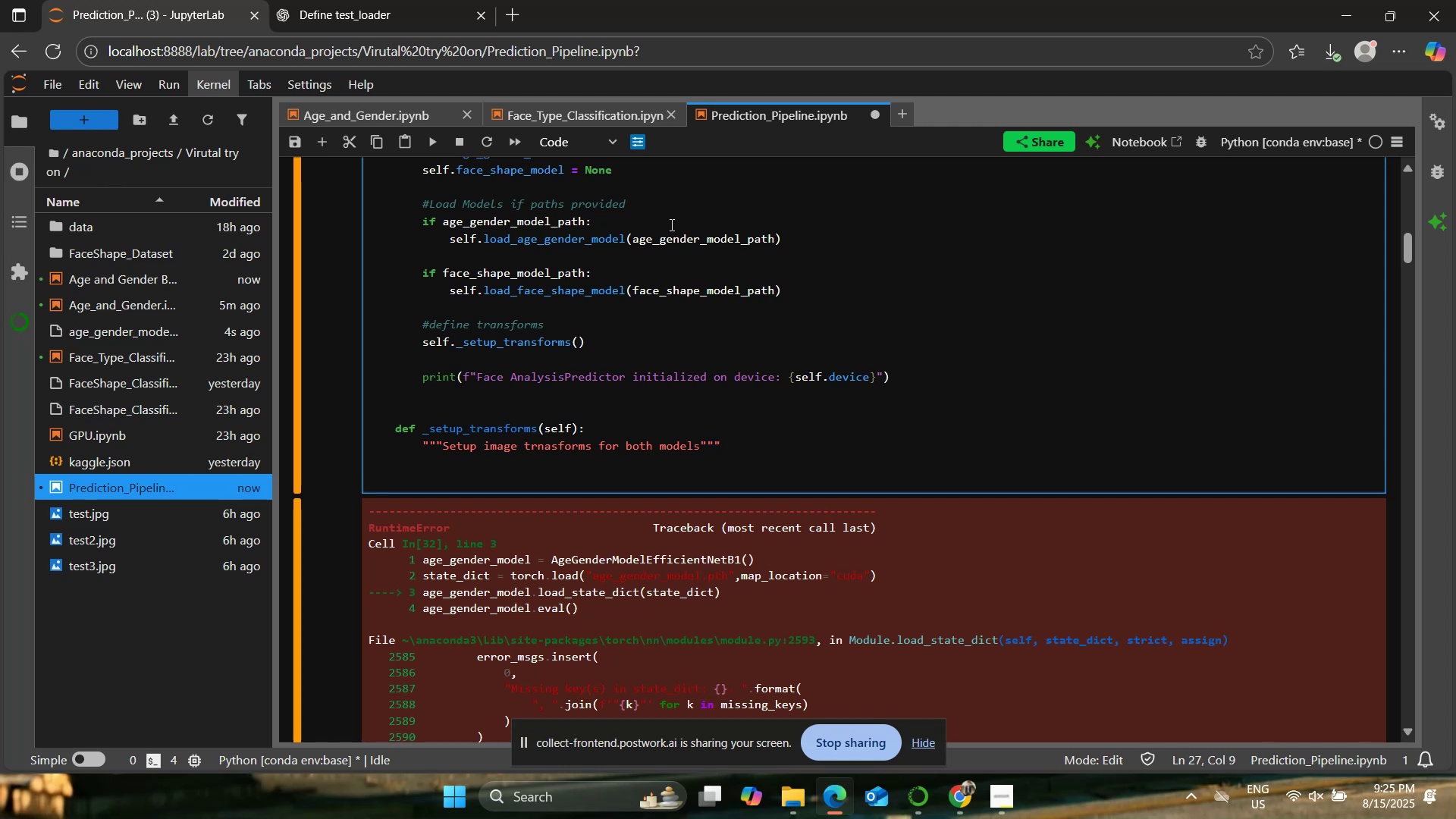 
type(#pytorch trna)
key(Backspace)
key(Backspace)
type(ansforms for age-gender model)
 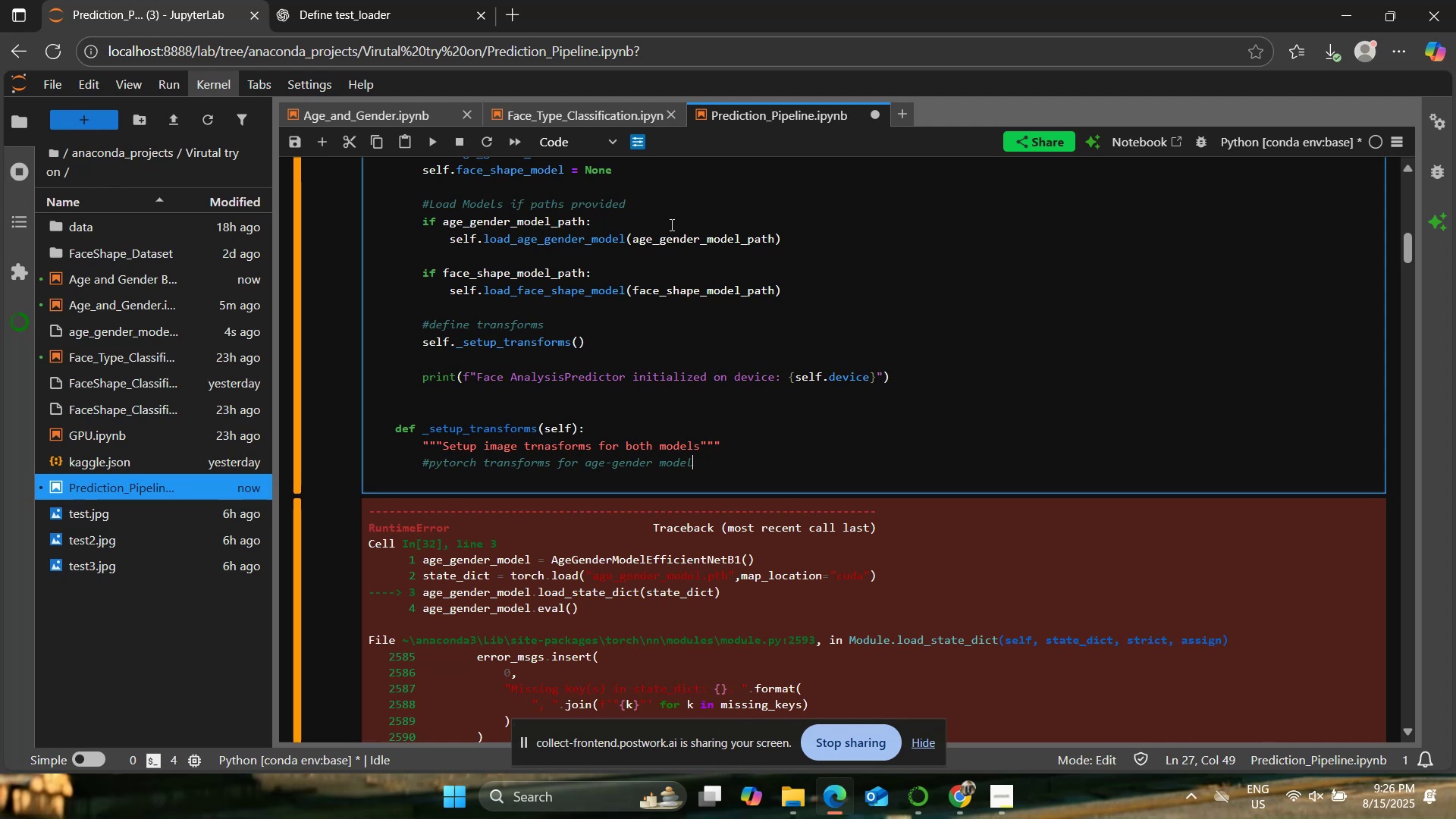 
key(Enter)
 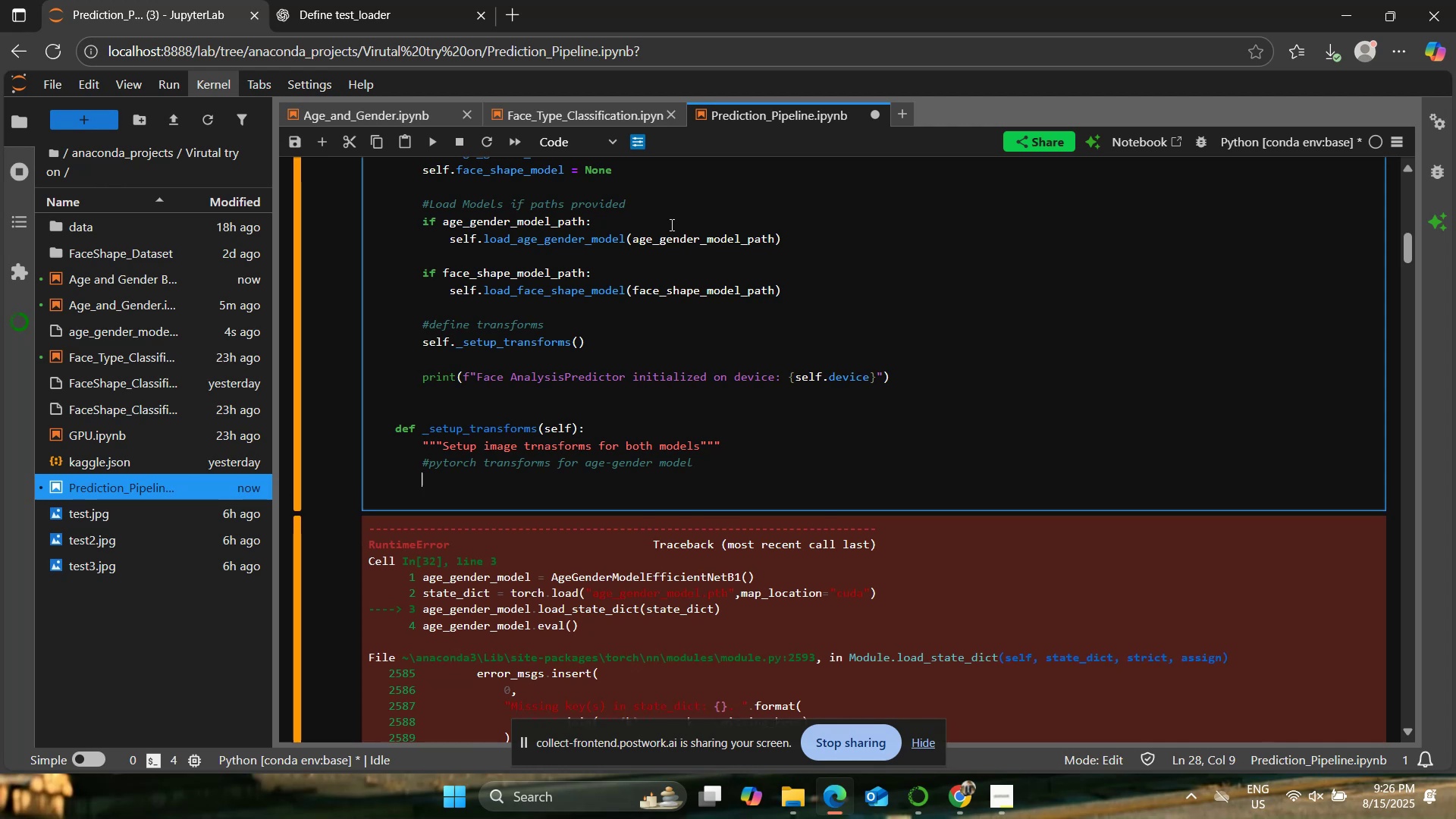 
type(self.age-)
key(Backspace)
type(_gender_trnasform = )
key(Backspace)
key(Backspace)
key(Backspace)
key(Backspace)
key(Backspace)
key(Backspace)
key(Backspace)
key(Backspace)
key(Backspace)
key(Backspace)
type(ansform = trn)
key(Backspace)
type(ansforms.Componse([)
 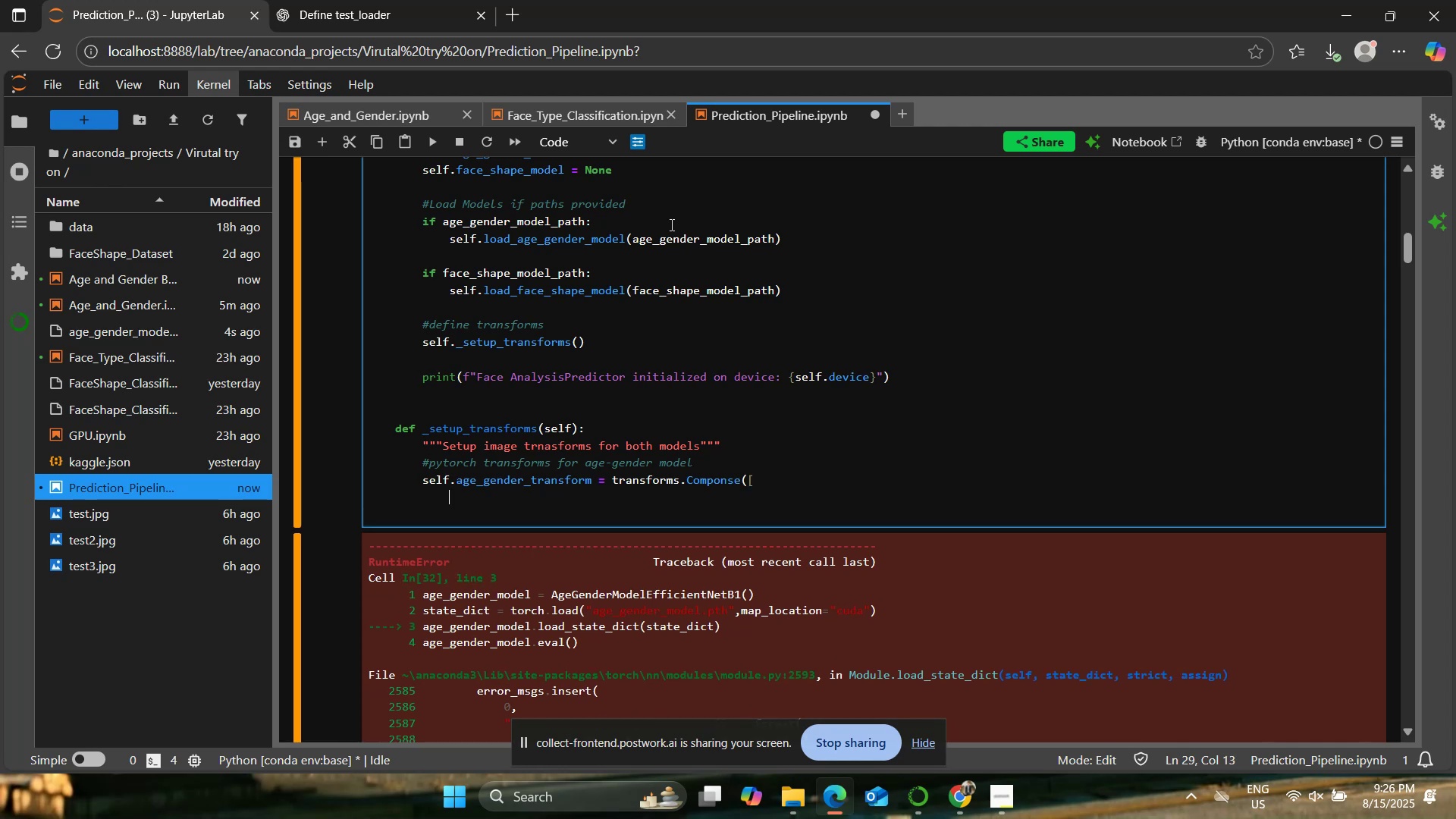 
 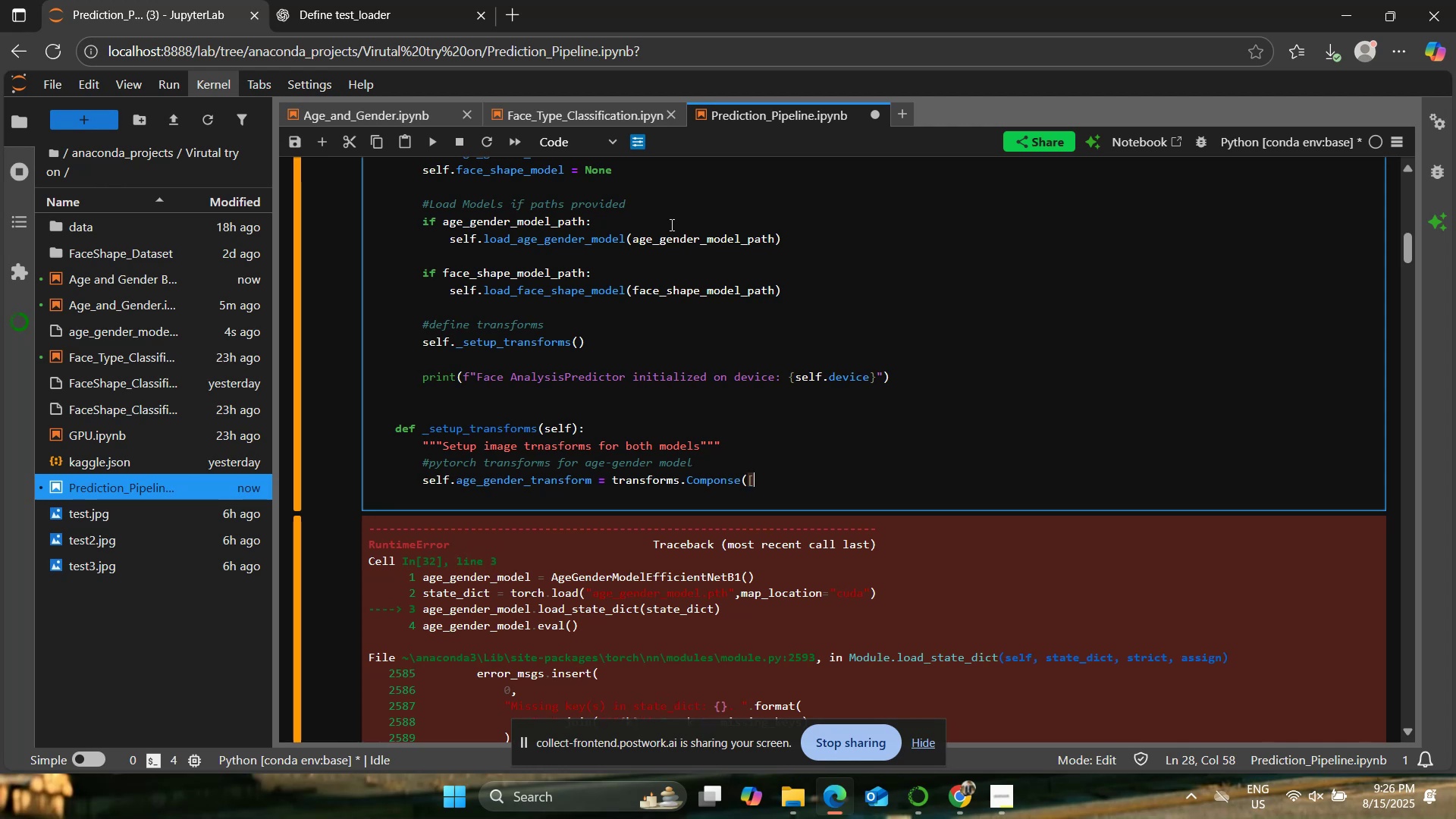 
key(Enter)
 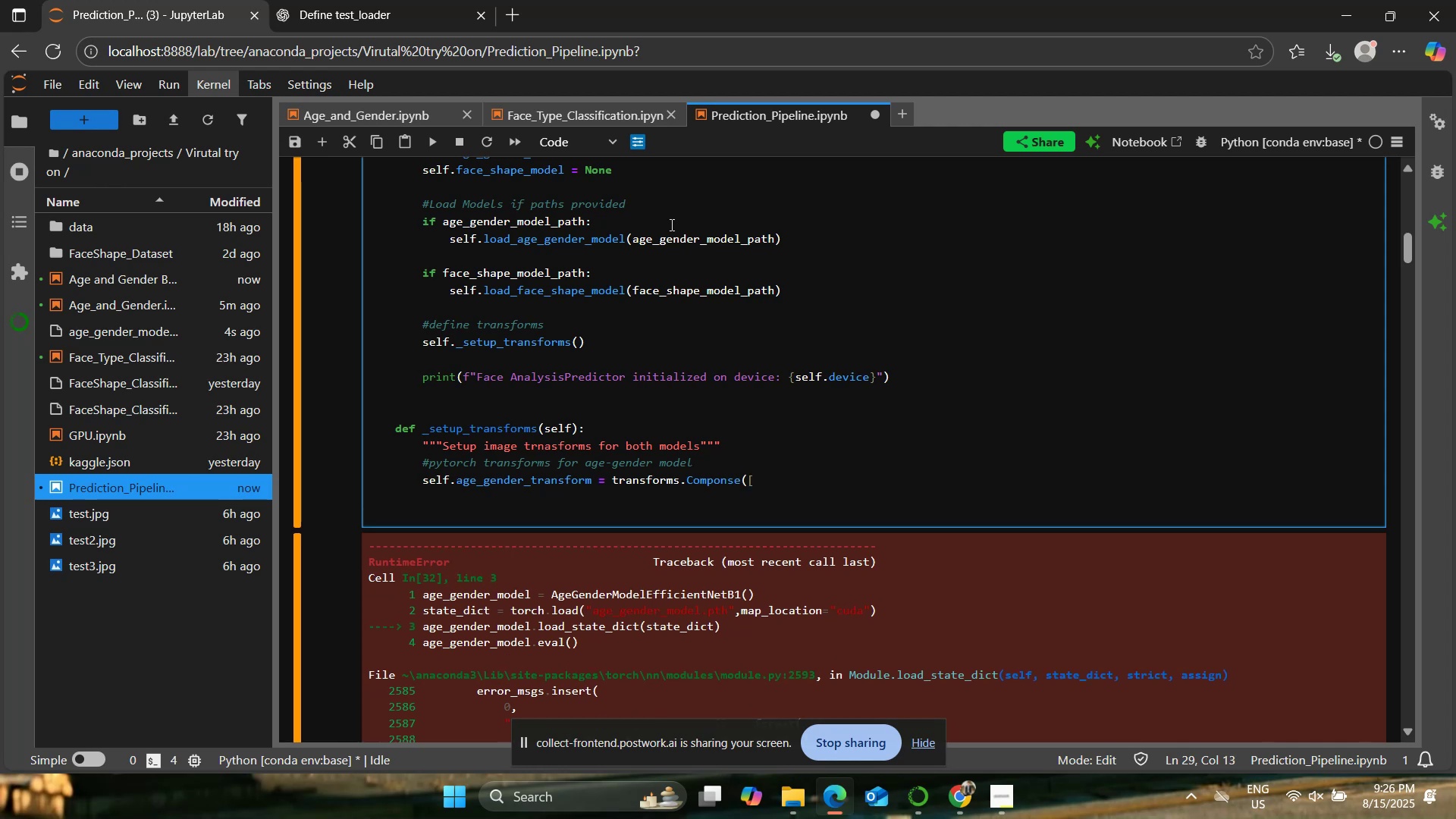 
type(trnasforms.Resize)
 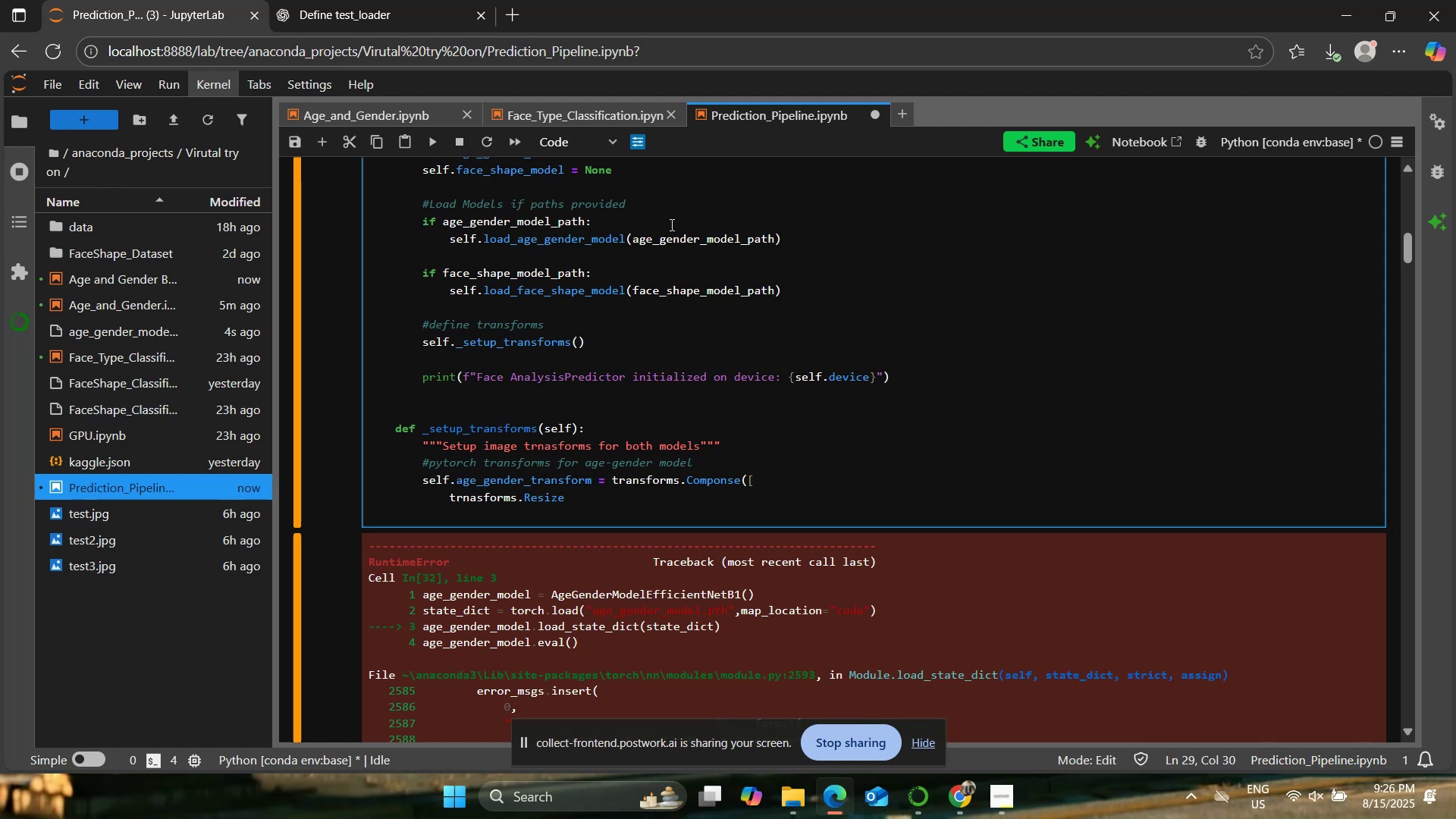 
wait(13.64)
 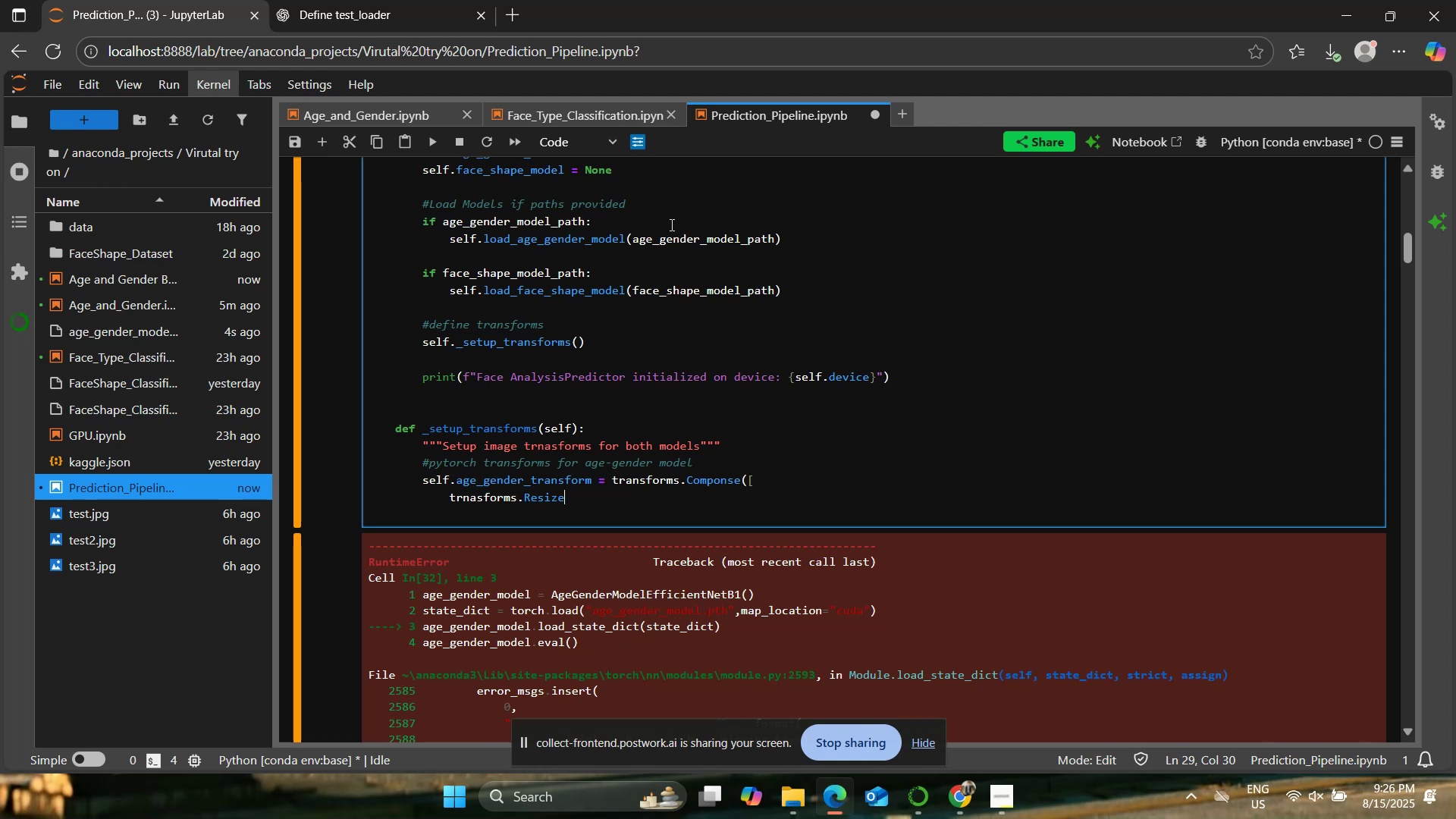 
type(((22,)
key(Backspace)
type(4,224)),)
 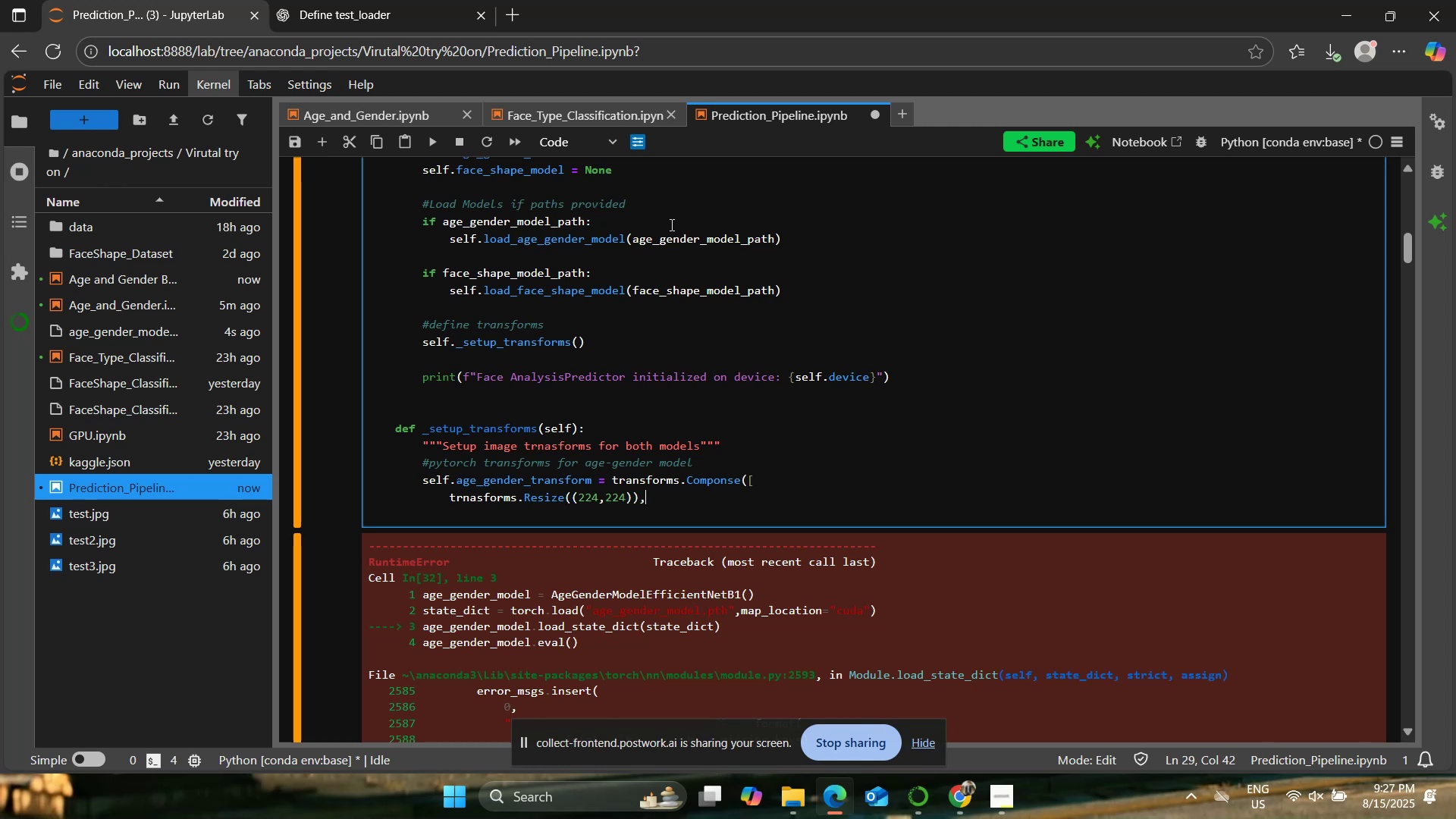 
key(Enter)
 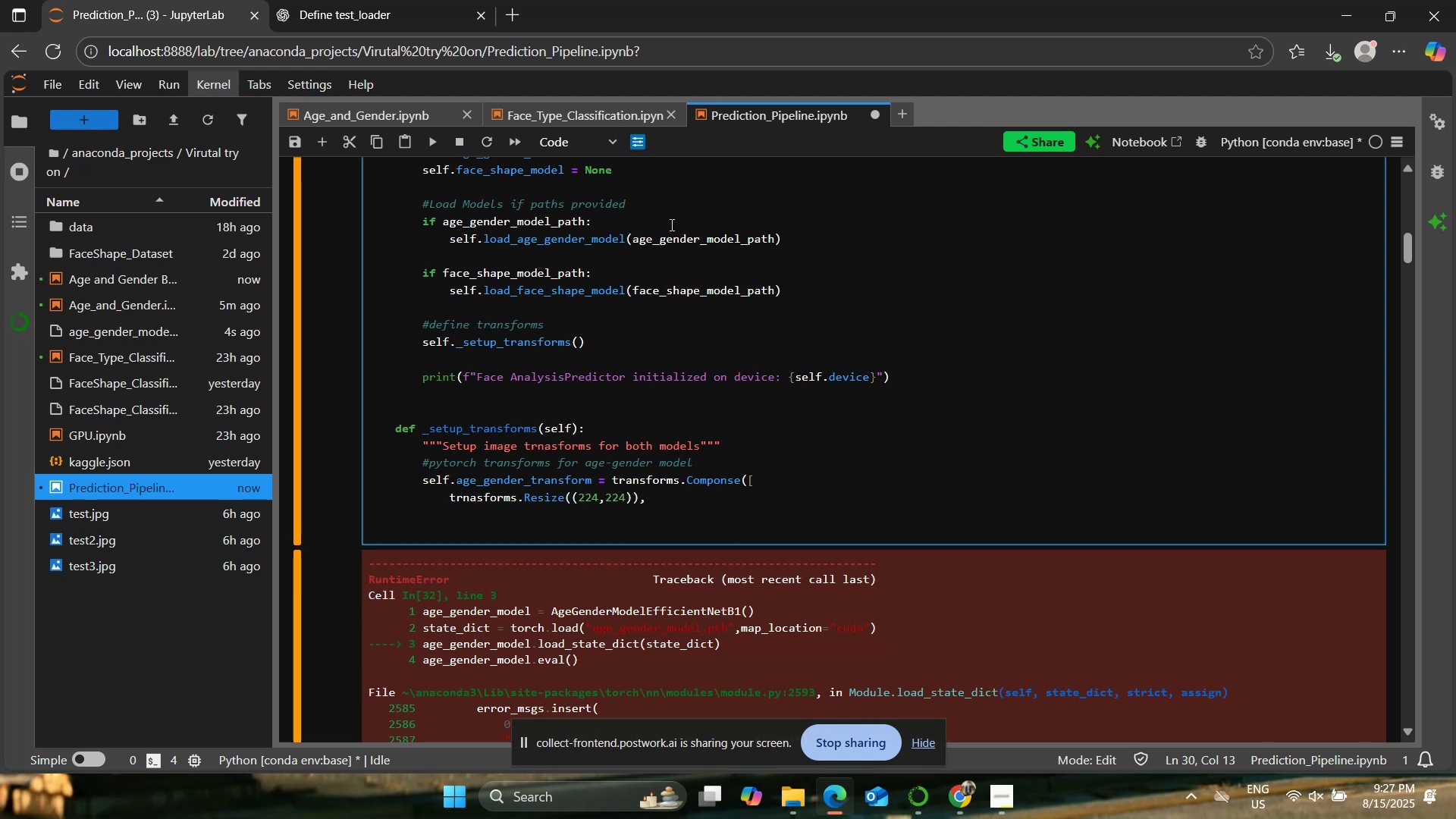 
key(ArrowUp)
 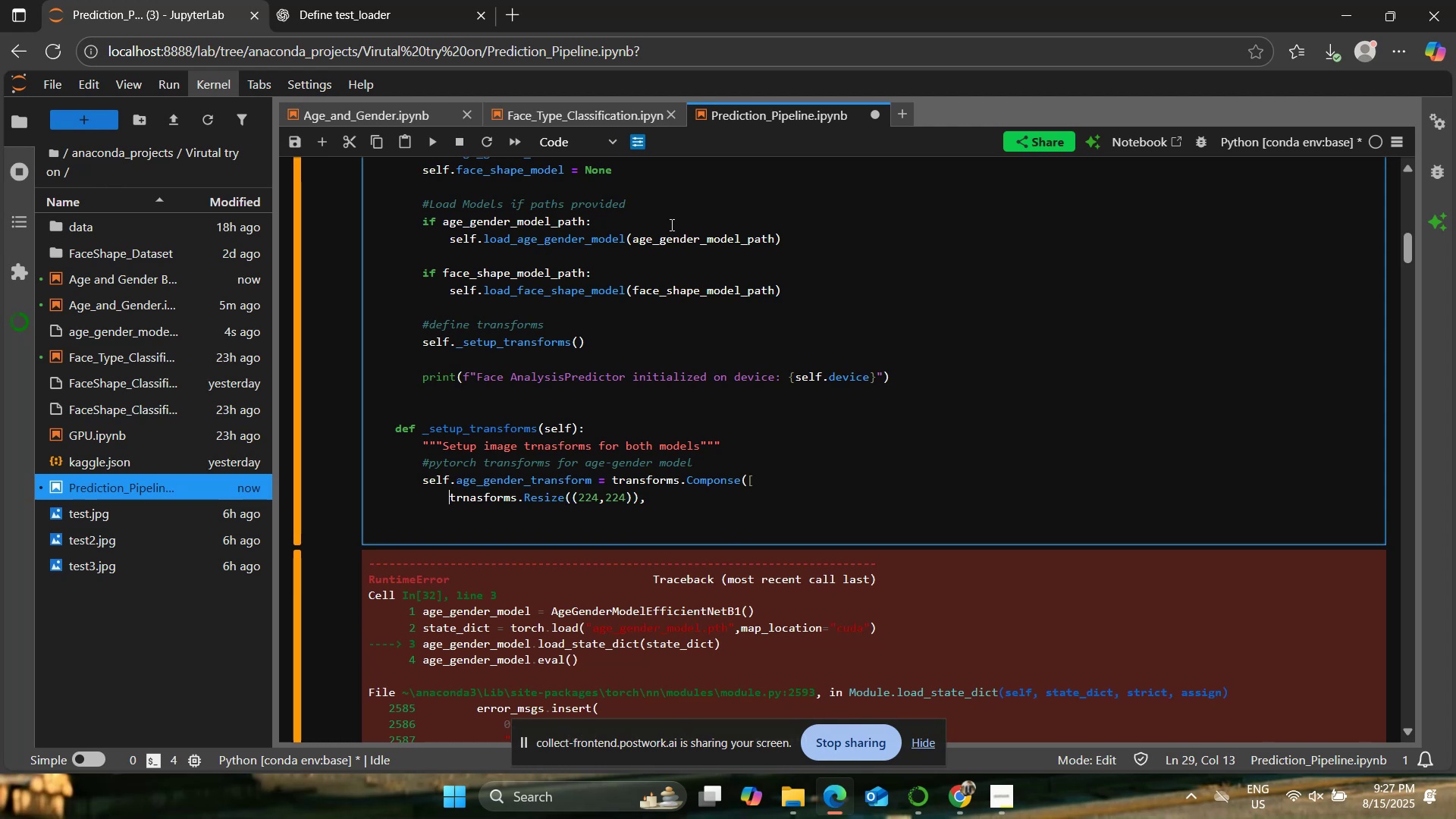 
key(ArrowRight)
 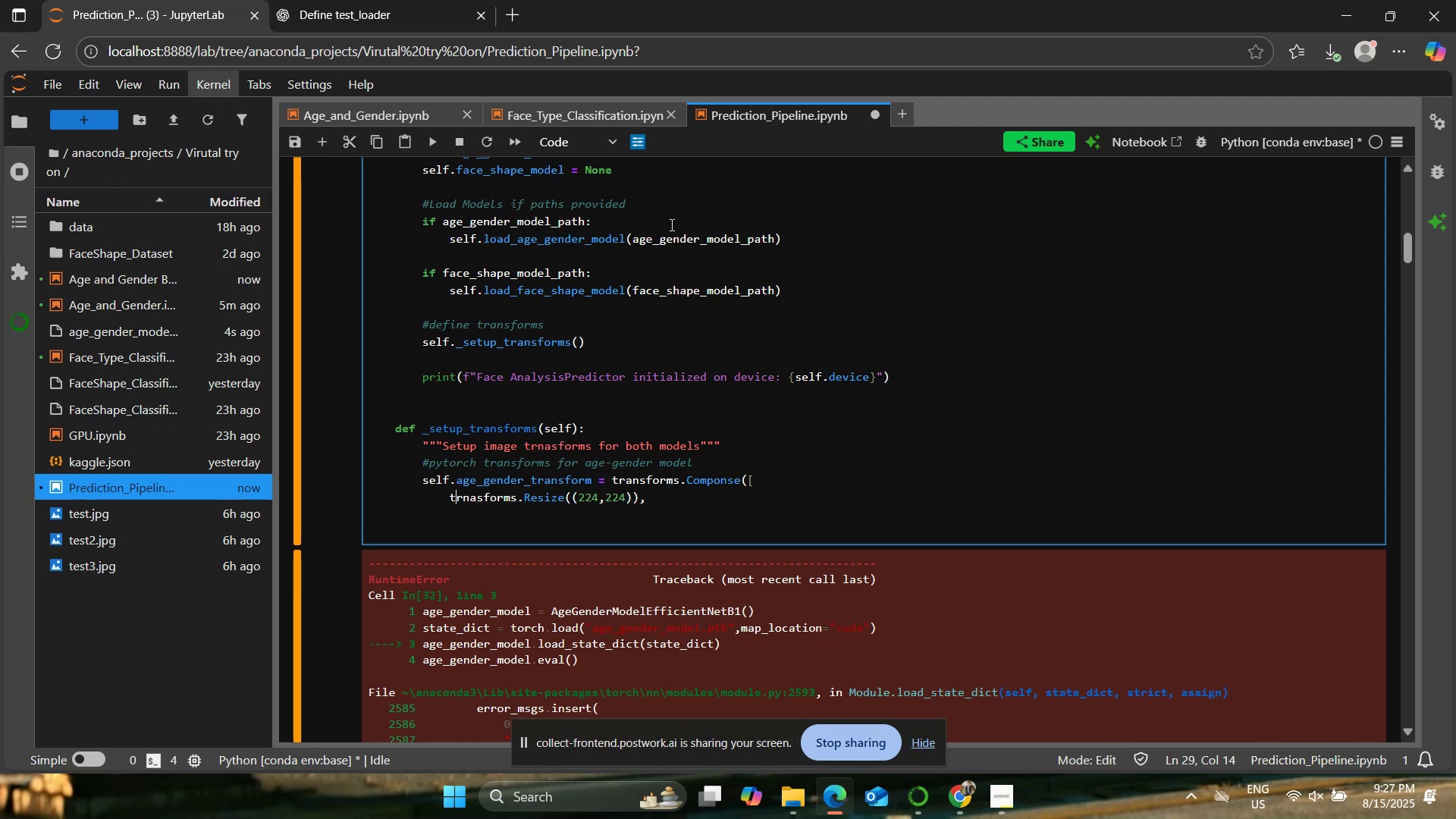 
key(ArrowRight)
 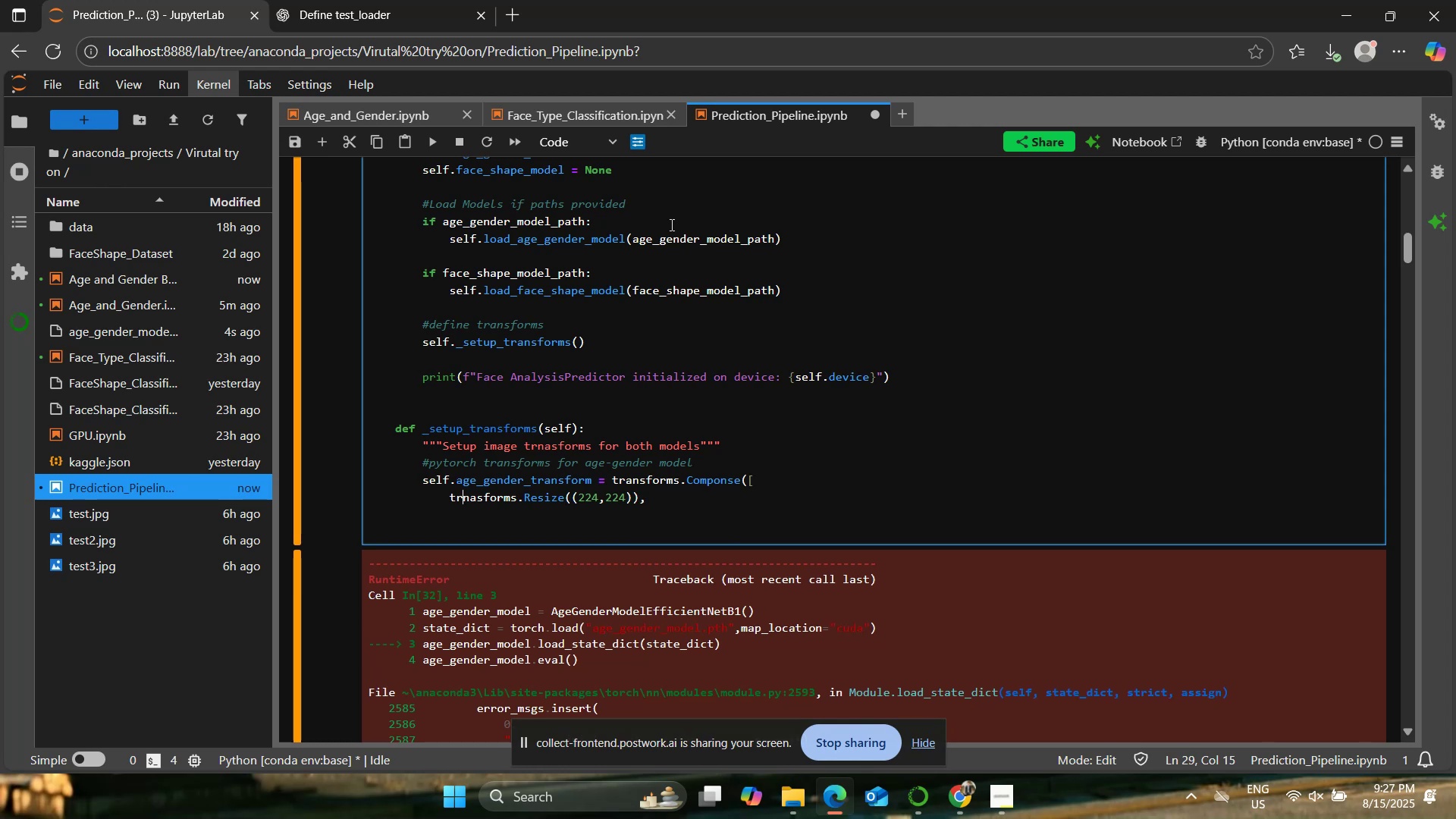 
key(ArrowRight)
 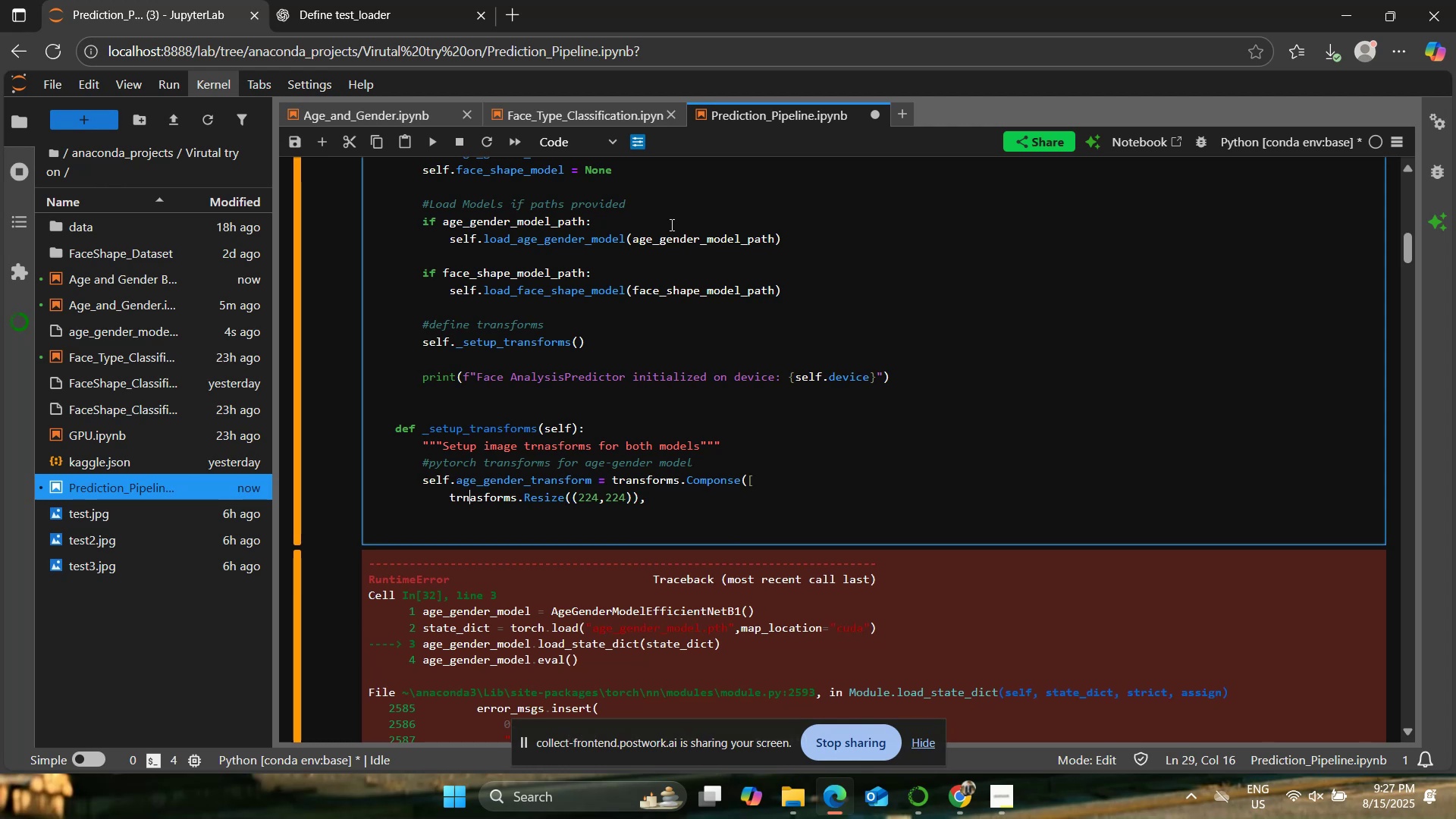 
key(ArrowRight)
 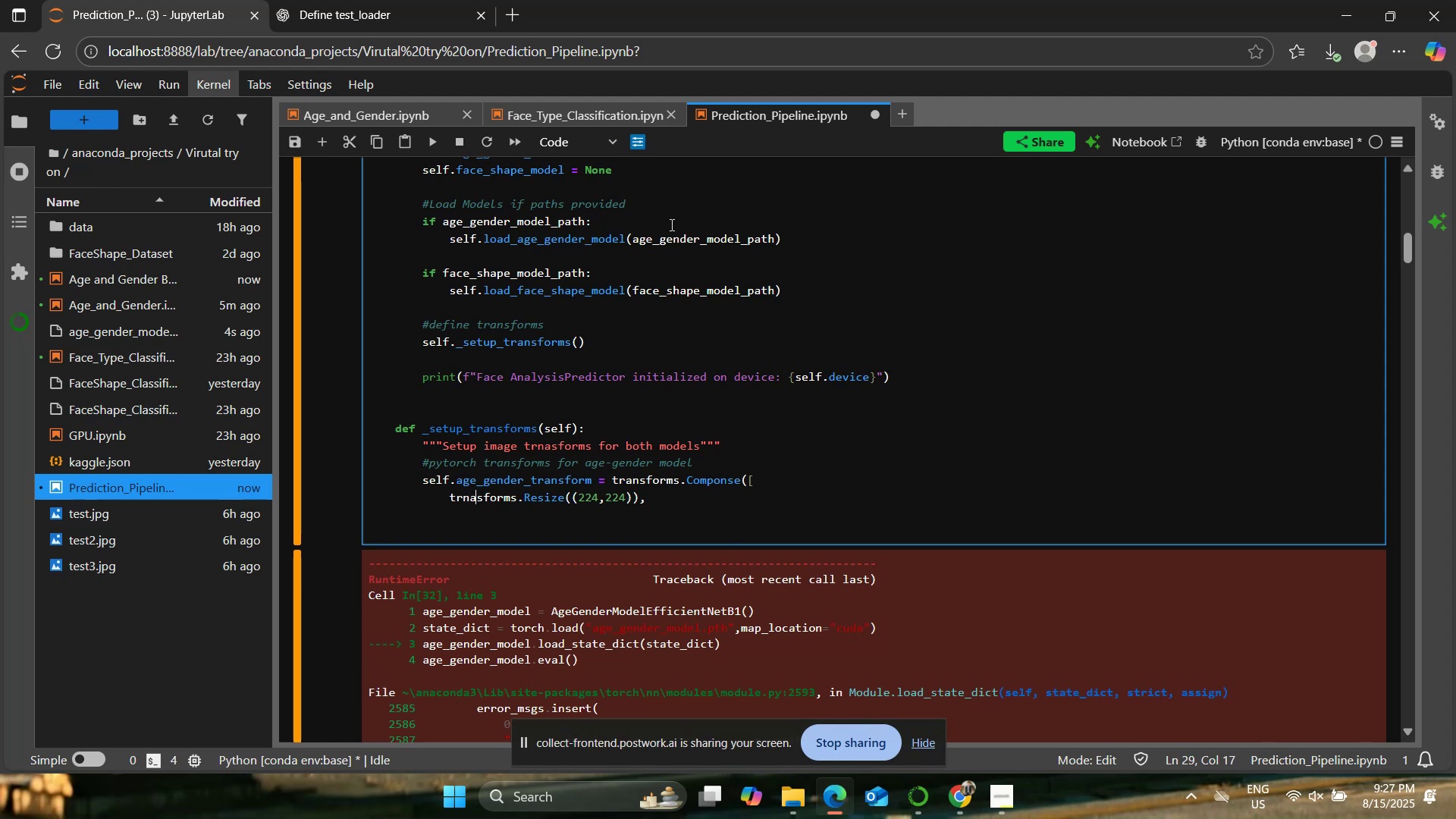 
key(ArrowRight)
 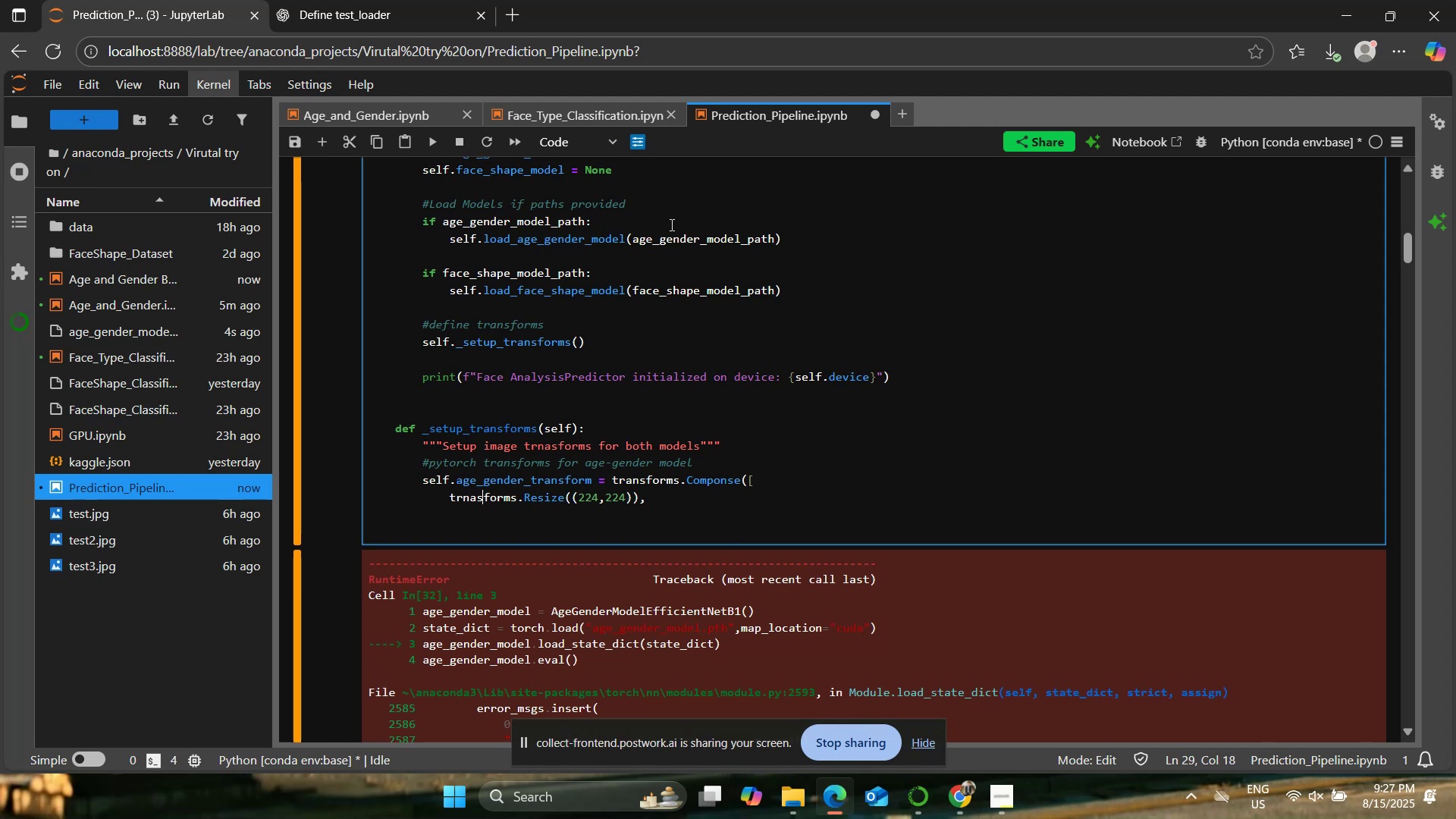 
key(Backspace)
key(Backspace)
key(Backspace)
type(ans)
 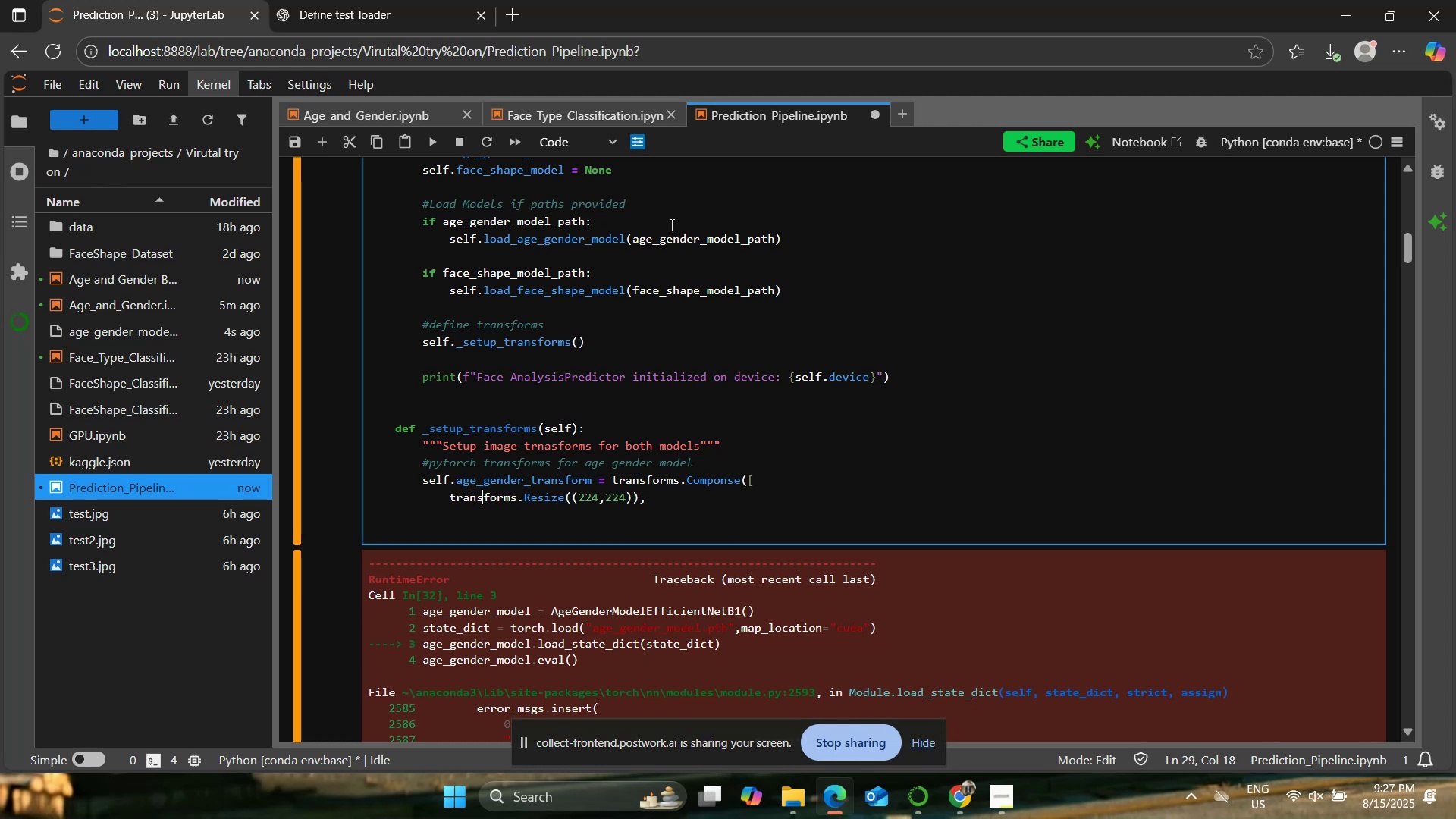 
key(ArrowDown)
 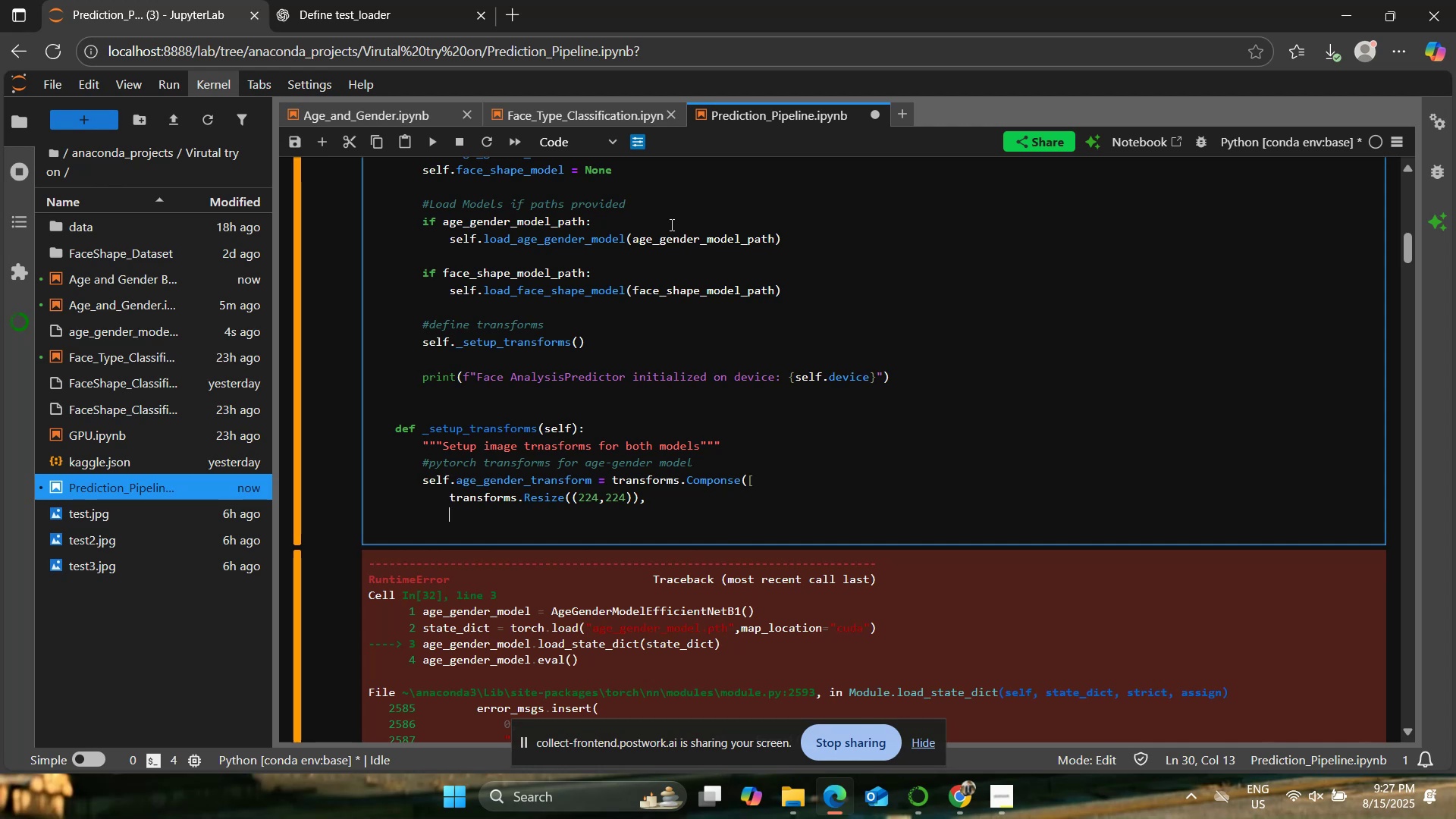 
wait(31.54)
 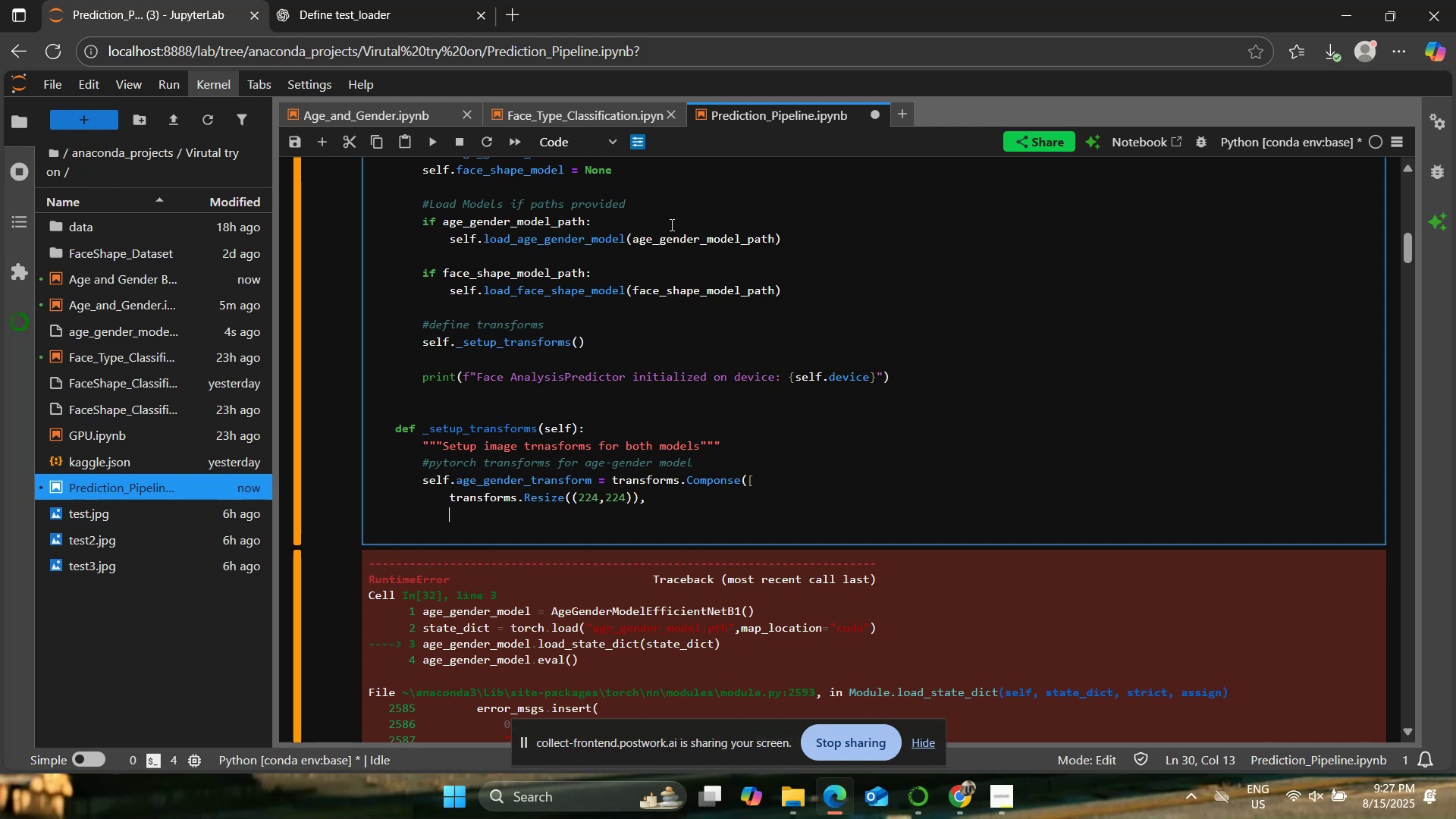 
type(trn)
key(Backspace)
type(ansforms.Tp)
key(Backspace)
type(oTensor(),)
 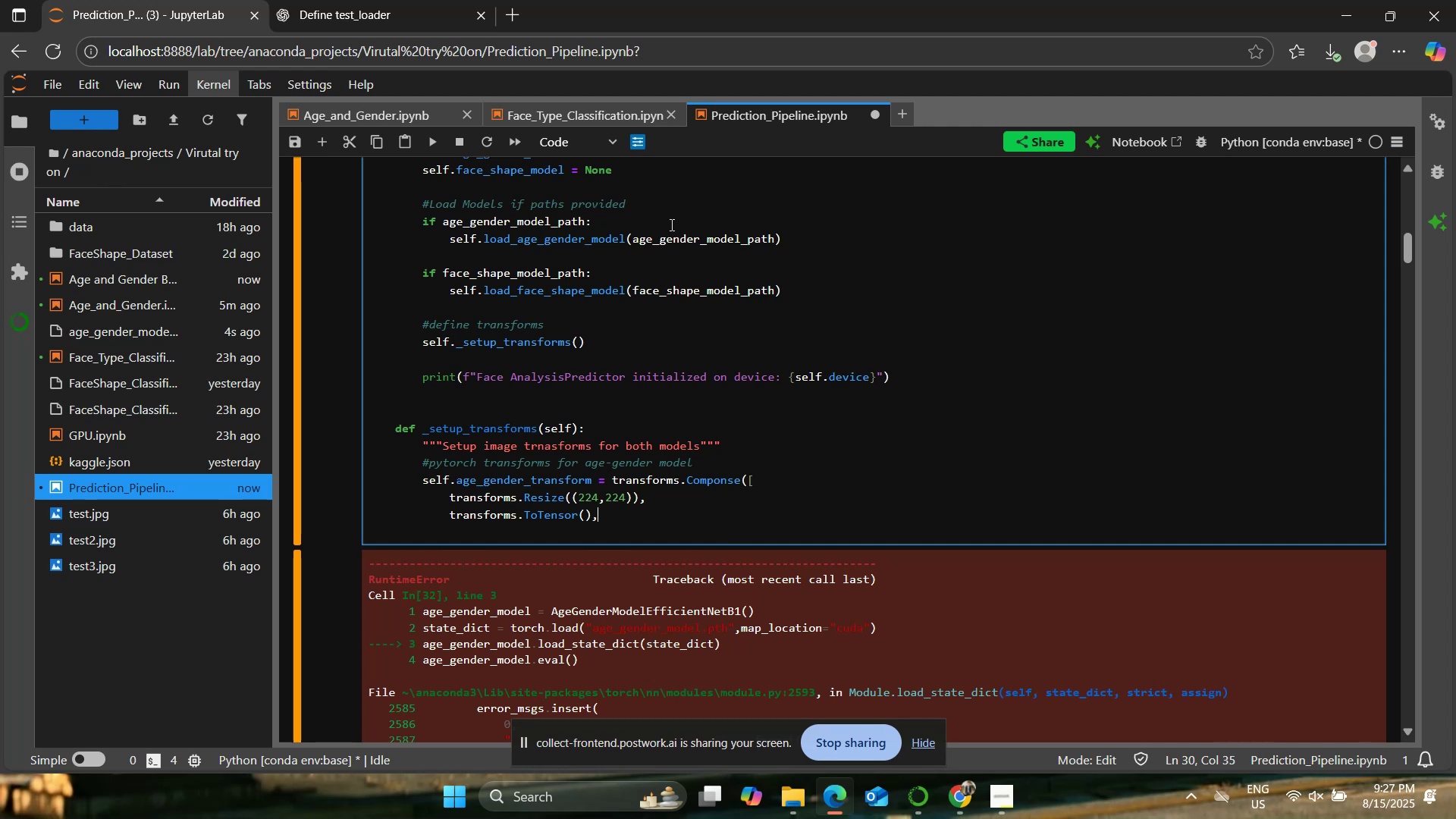 
 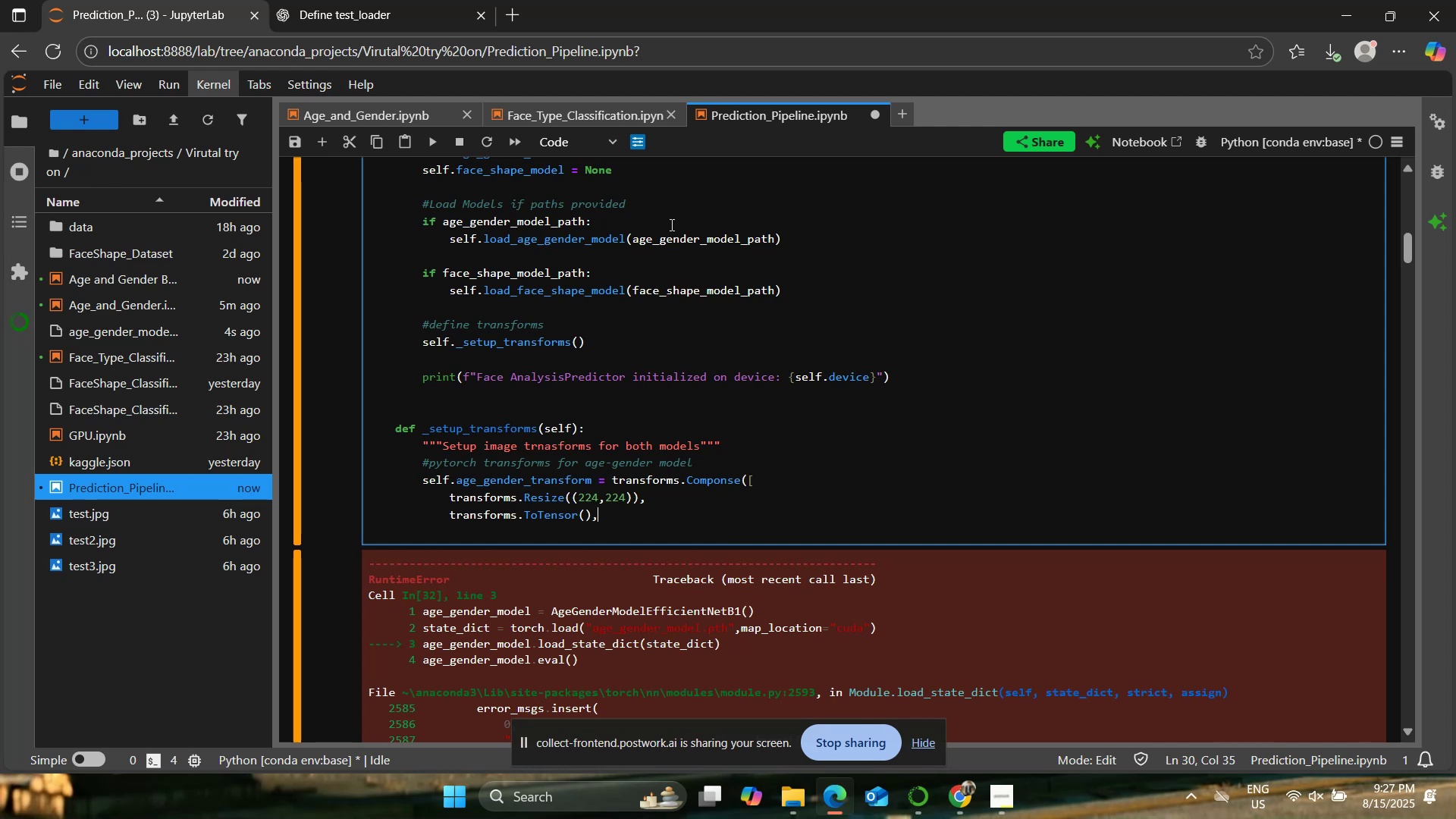 
key(Enter)
 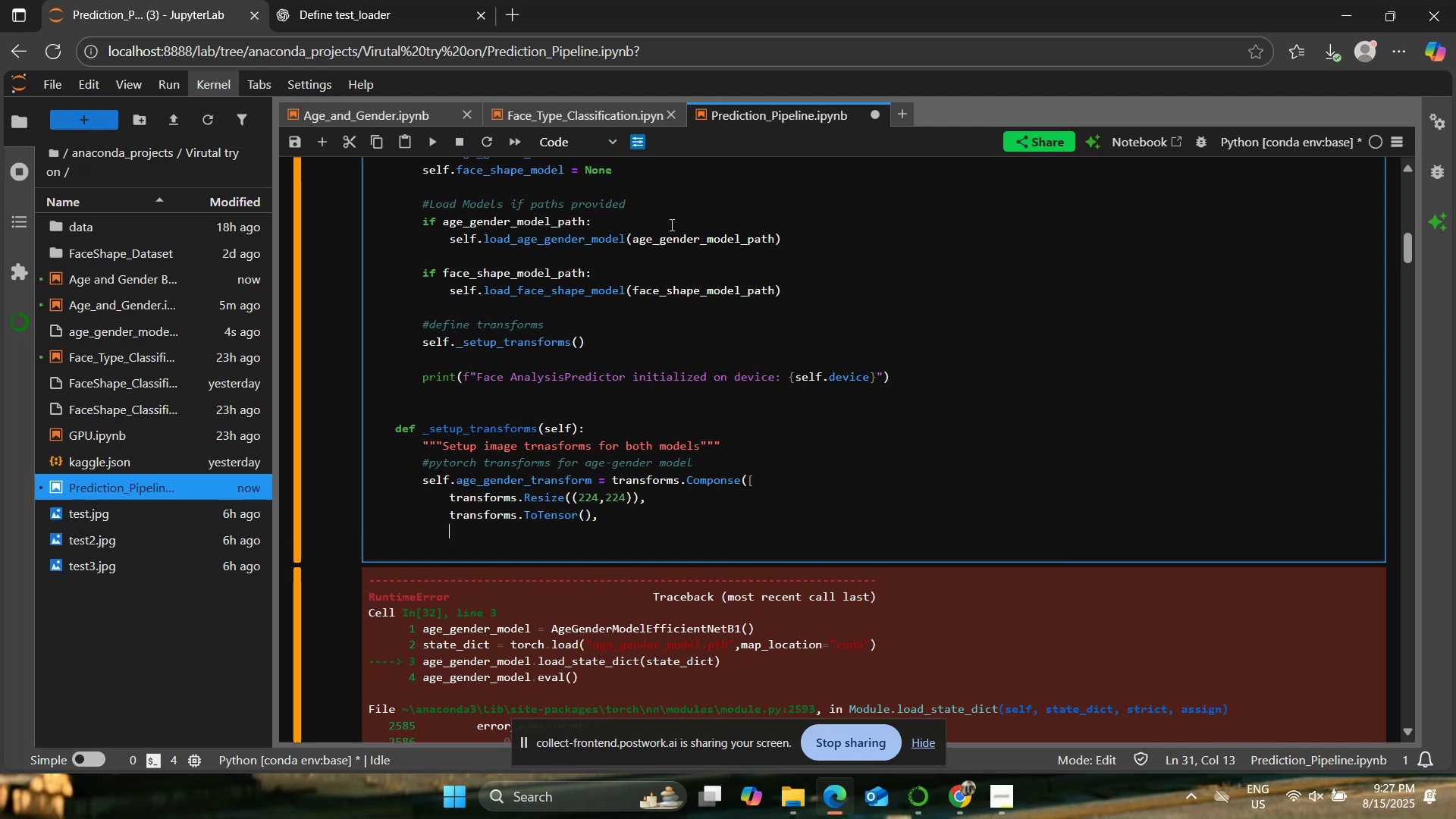 
wait(9.07)
 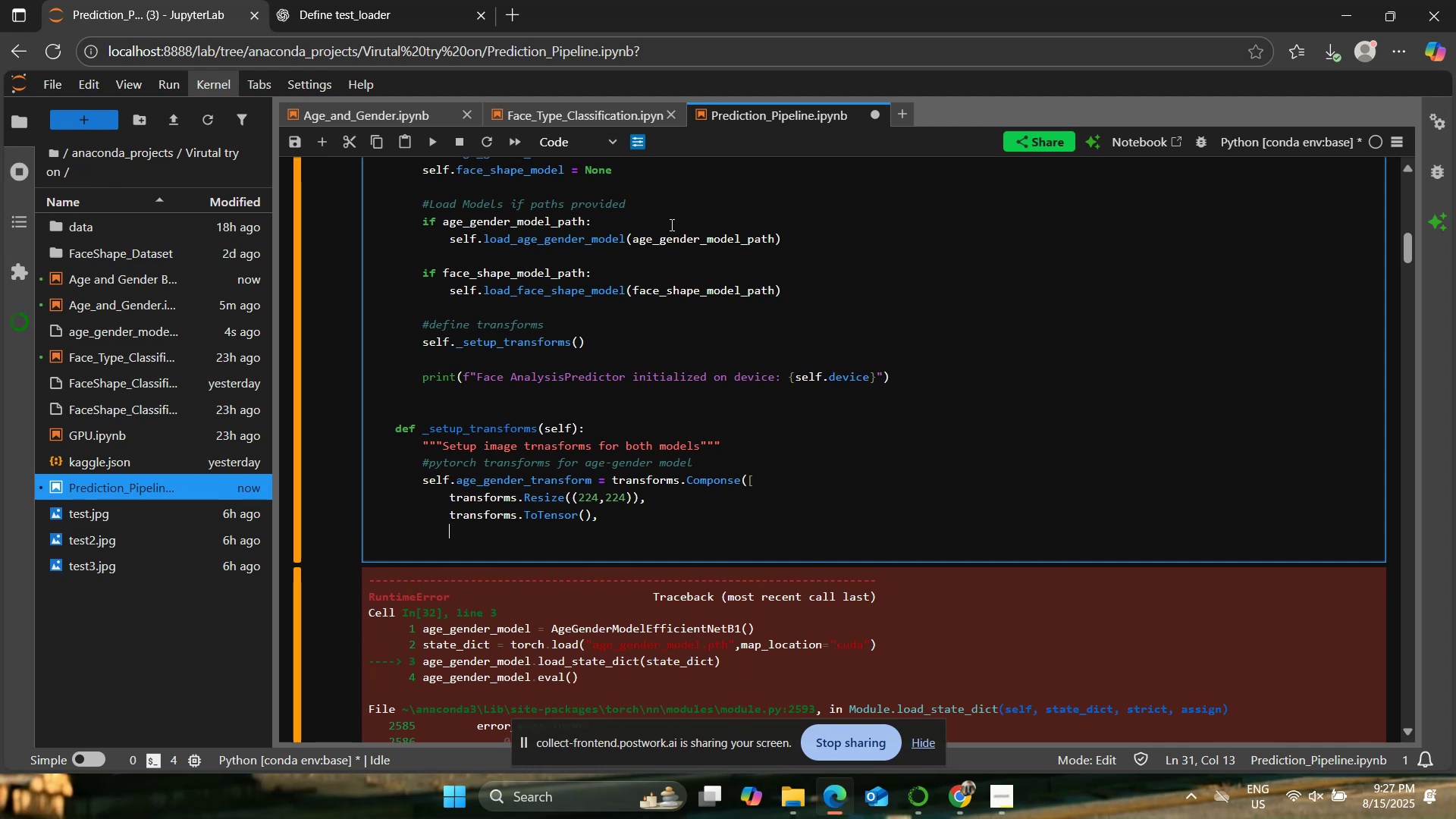 
type(trn)
key(Backspace)
type(ansforms.Normalize(mean)
 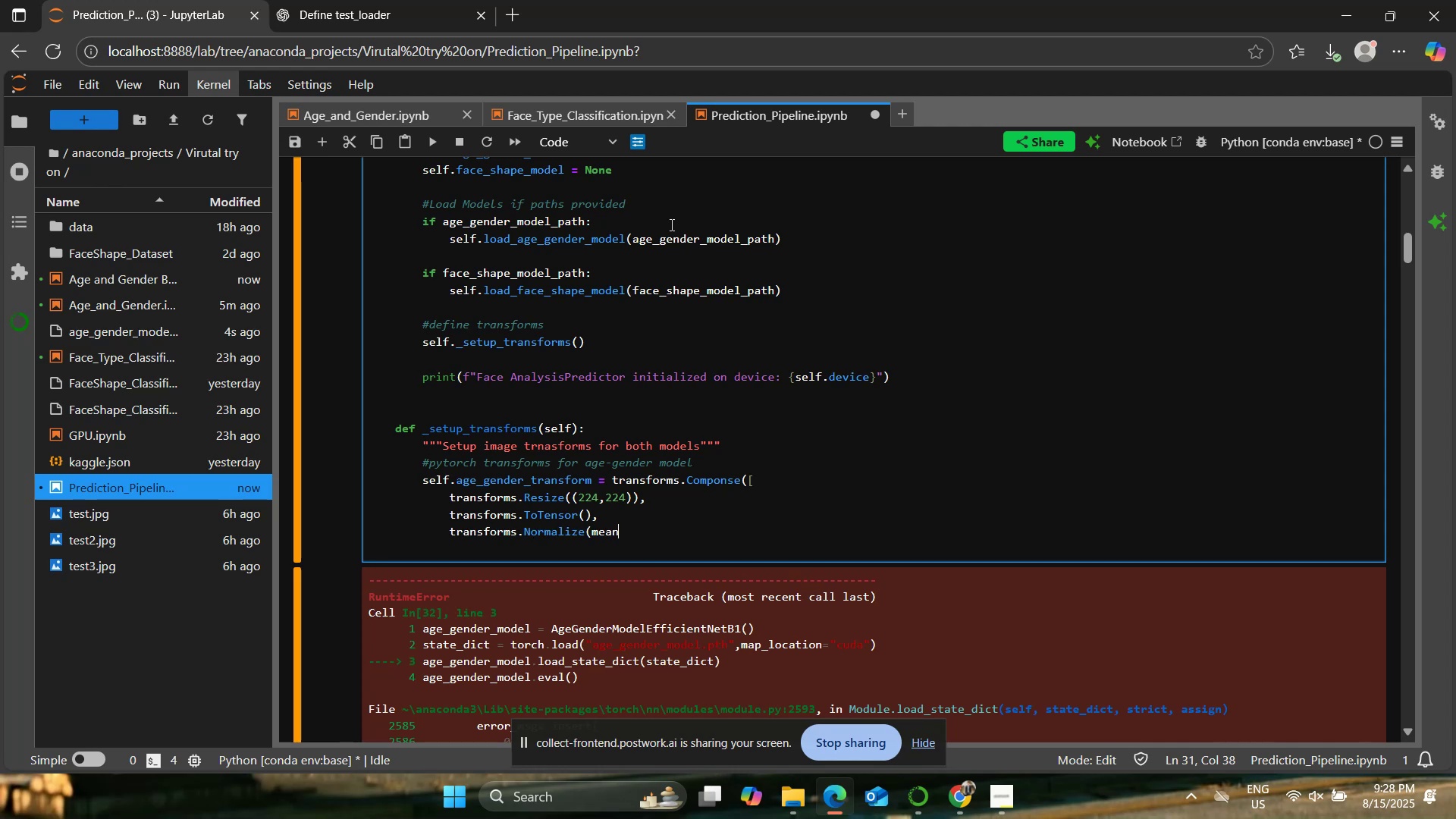 
type(=[0.485, 0.456.)
key(Backspace)
type(, 0.407)
key(Backspace)
type(6[)
key(Backspace)
type(], std = [ 0.2)
key(Backspace)
key(Backspace)
key(Backspace)
key(Backspace)
type(0.20)
key(Backspace)
type(29, 0.334)
key(Backspace)
key(Backspace)
type(22)
key(Backspace)
key(Backspace)
type(22)
key(Backspace)
key(Backspace)
key(Backspace)
type(224, 0.225]))
 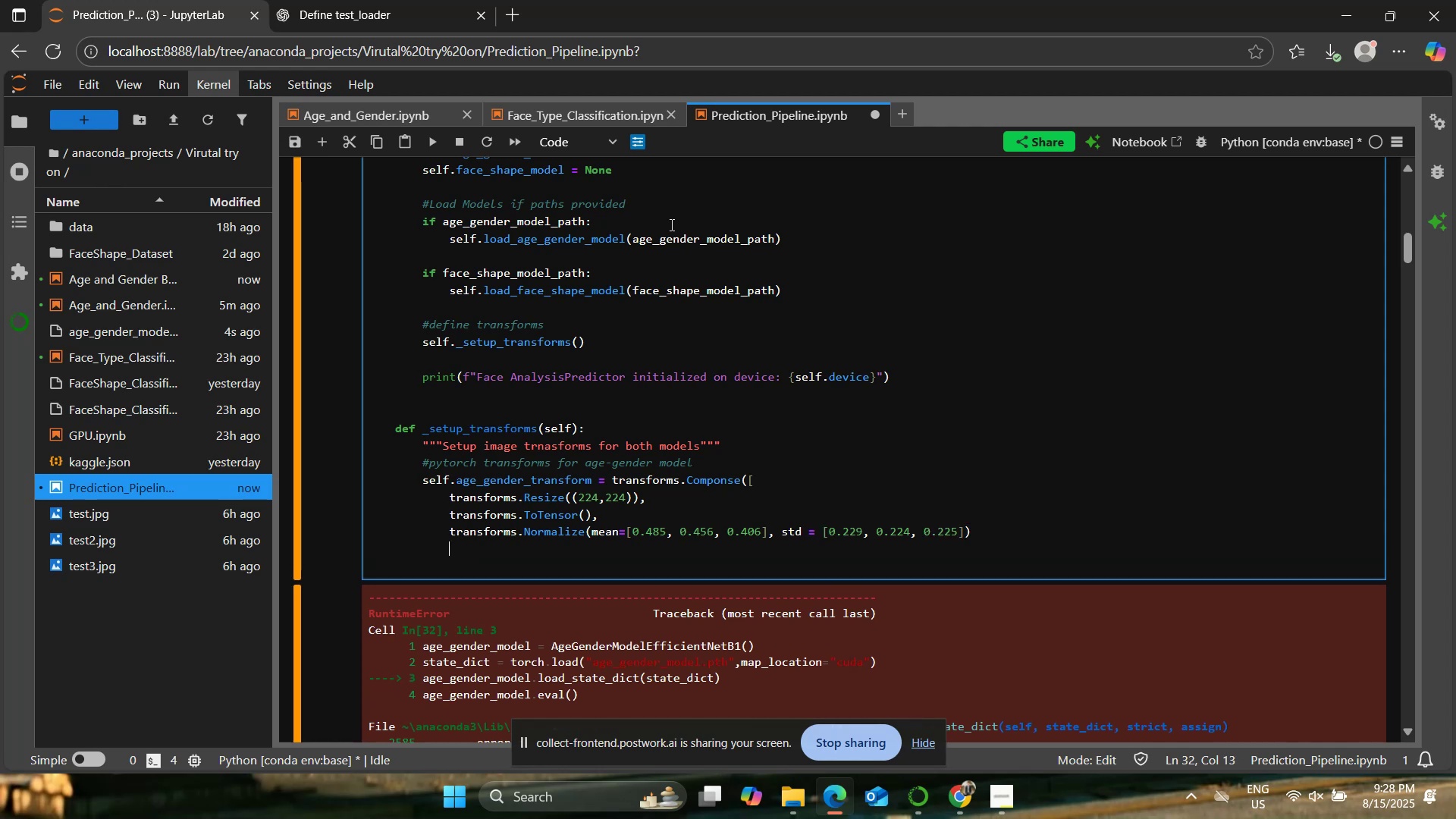 
 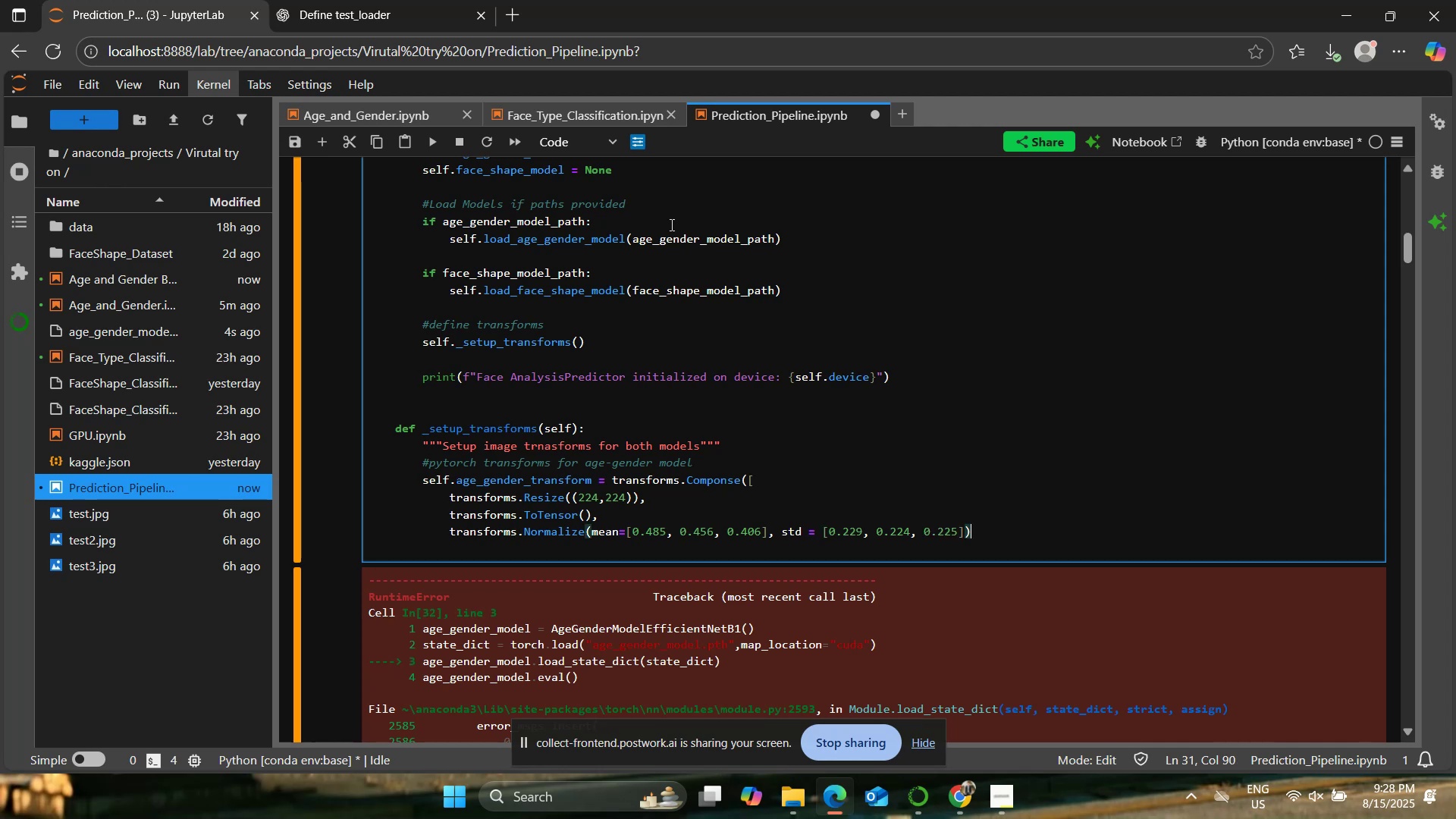 
key(Enter)
 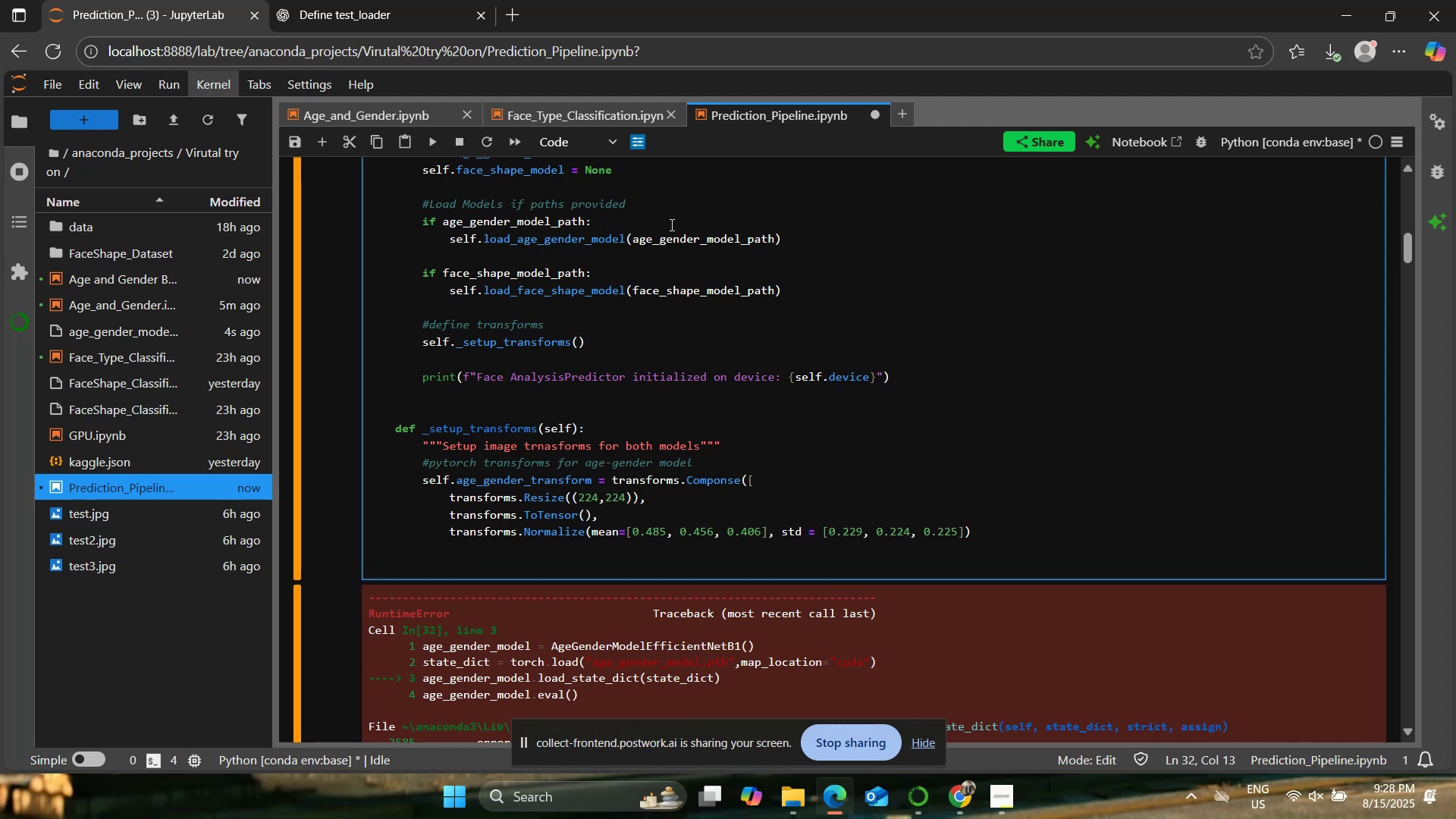 
key(BracketRight)
 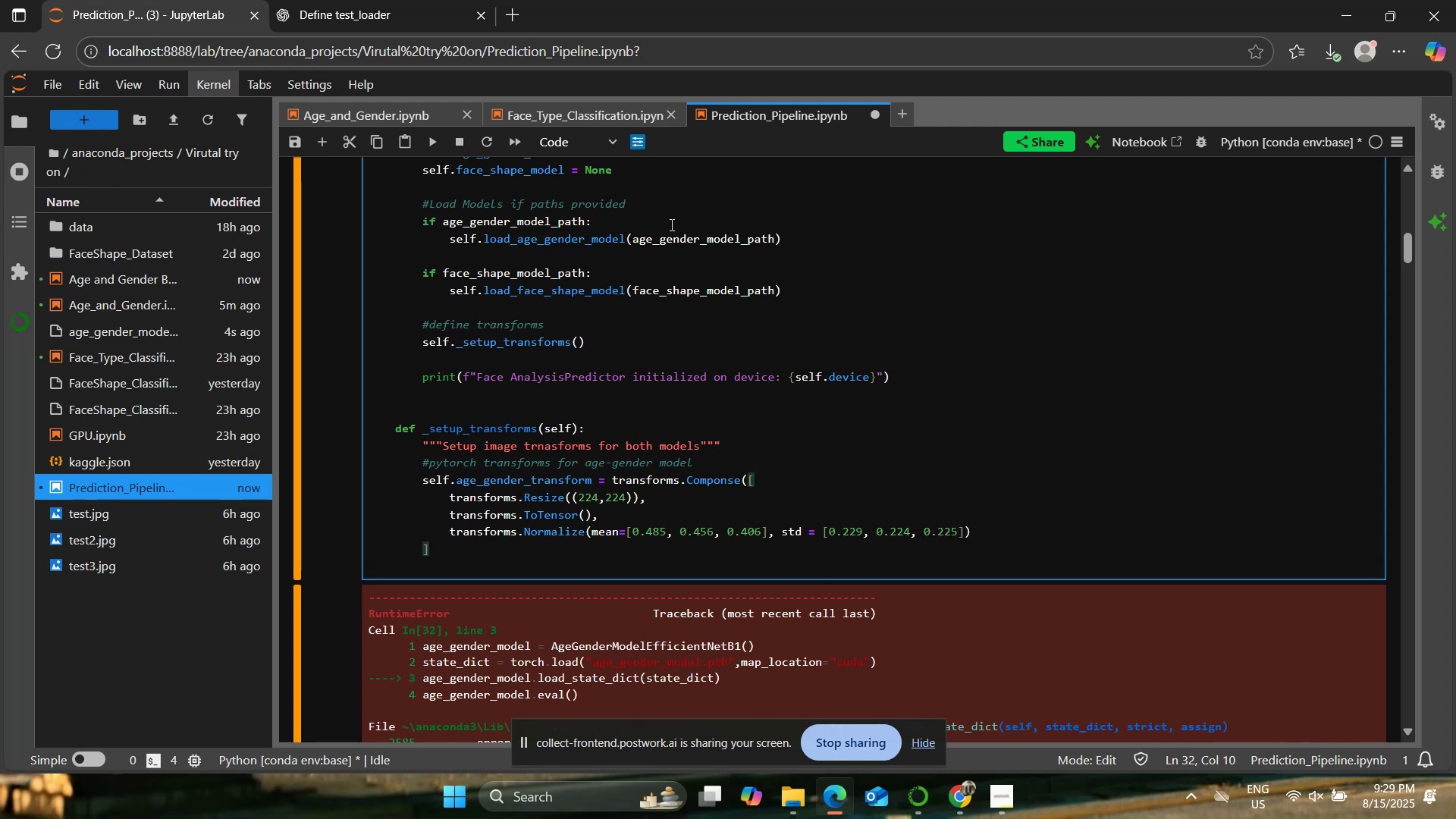 
key(Shift+0)
 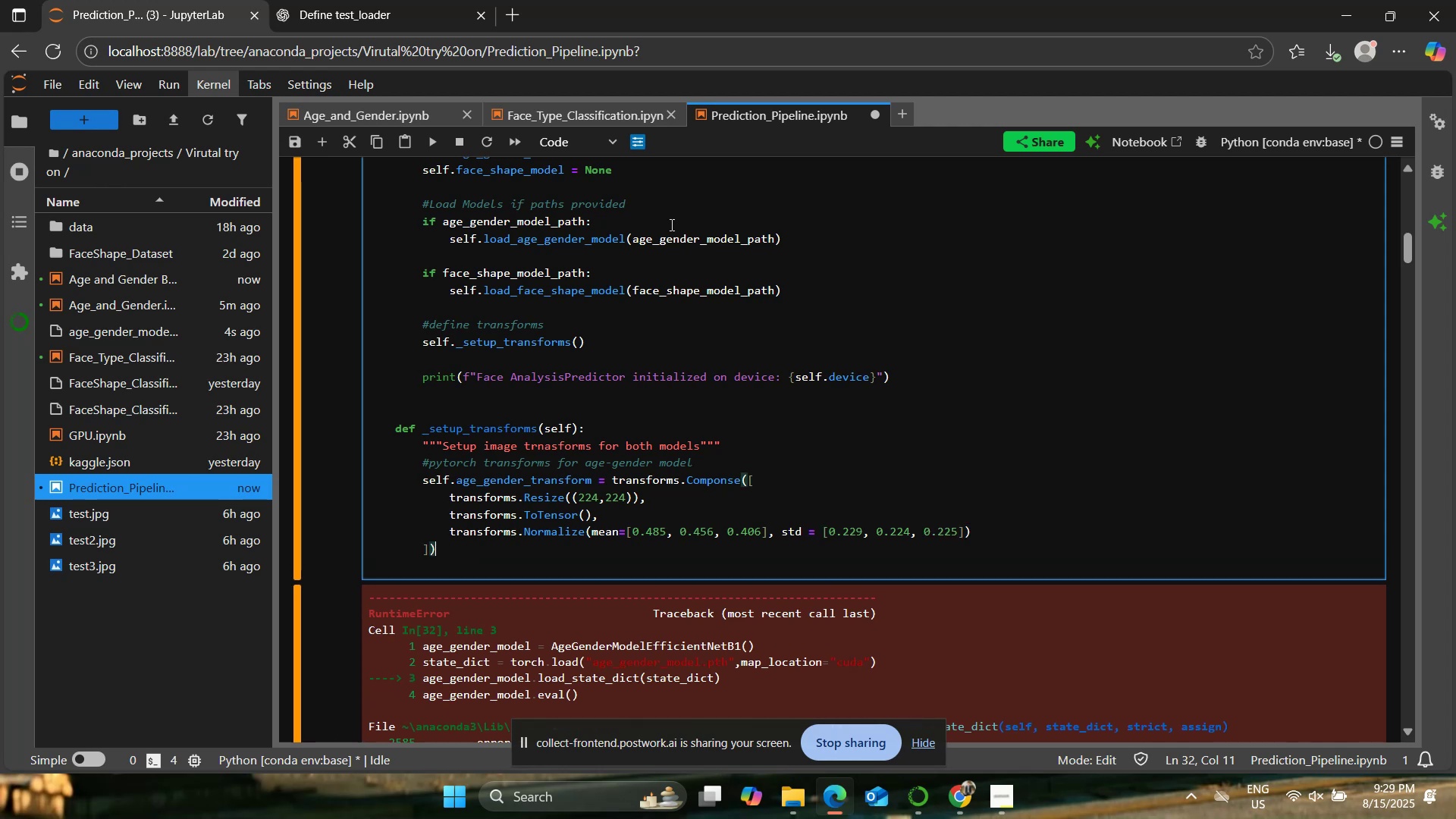 
key(Enter)
 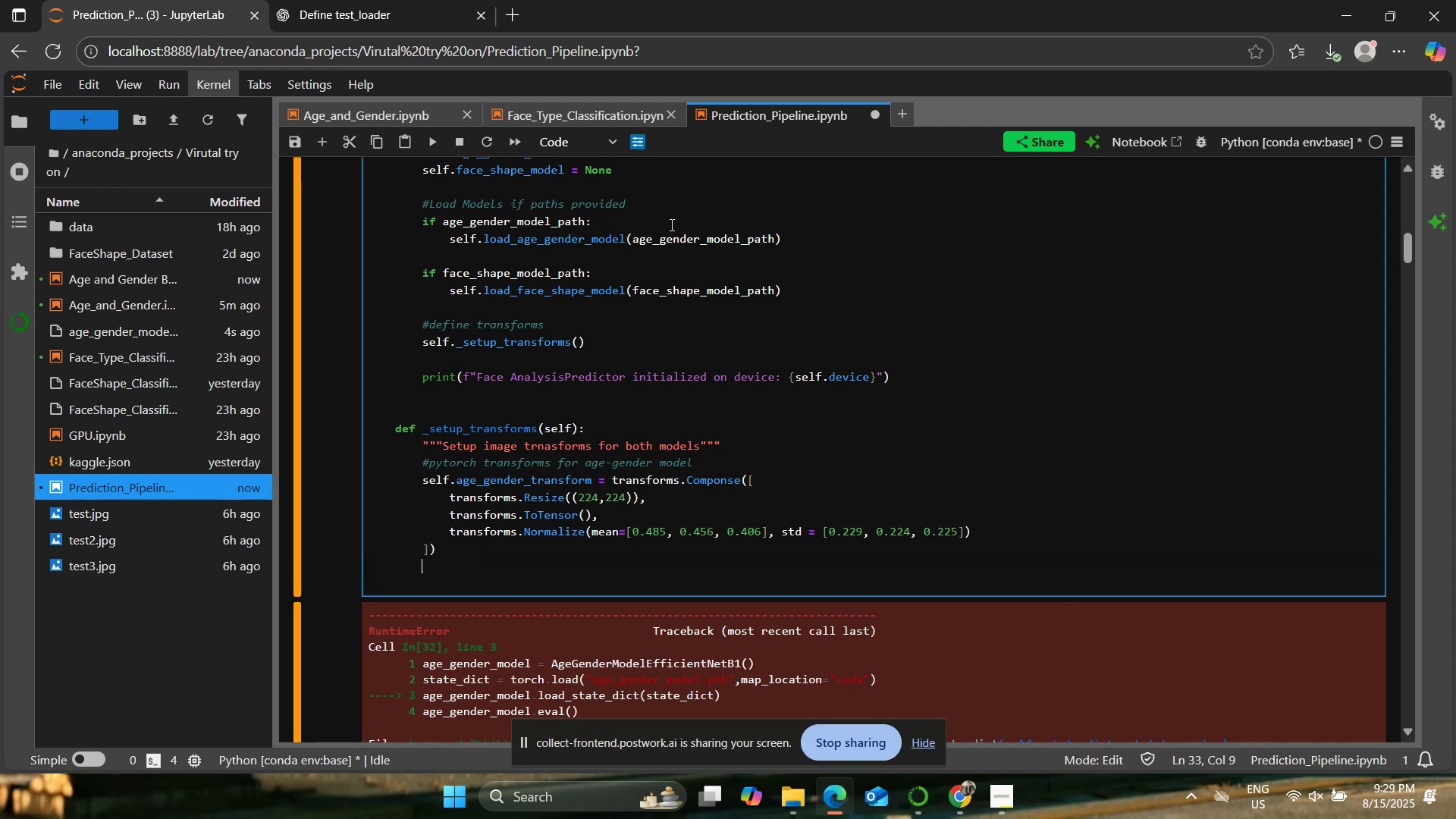 
key(Enter)
 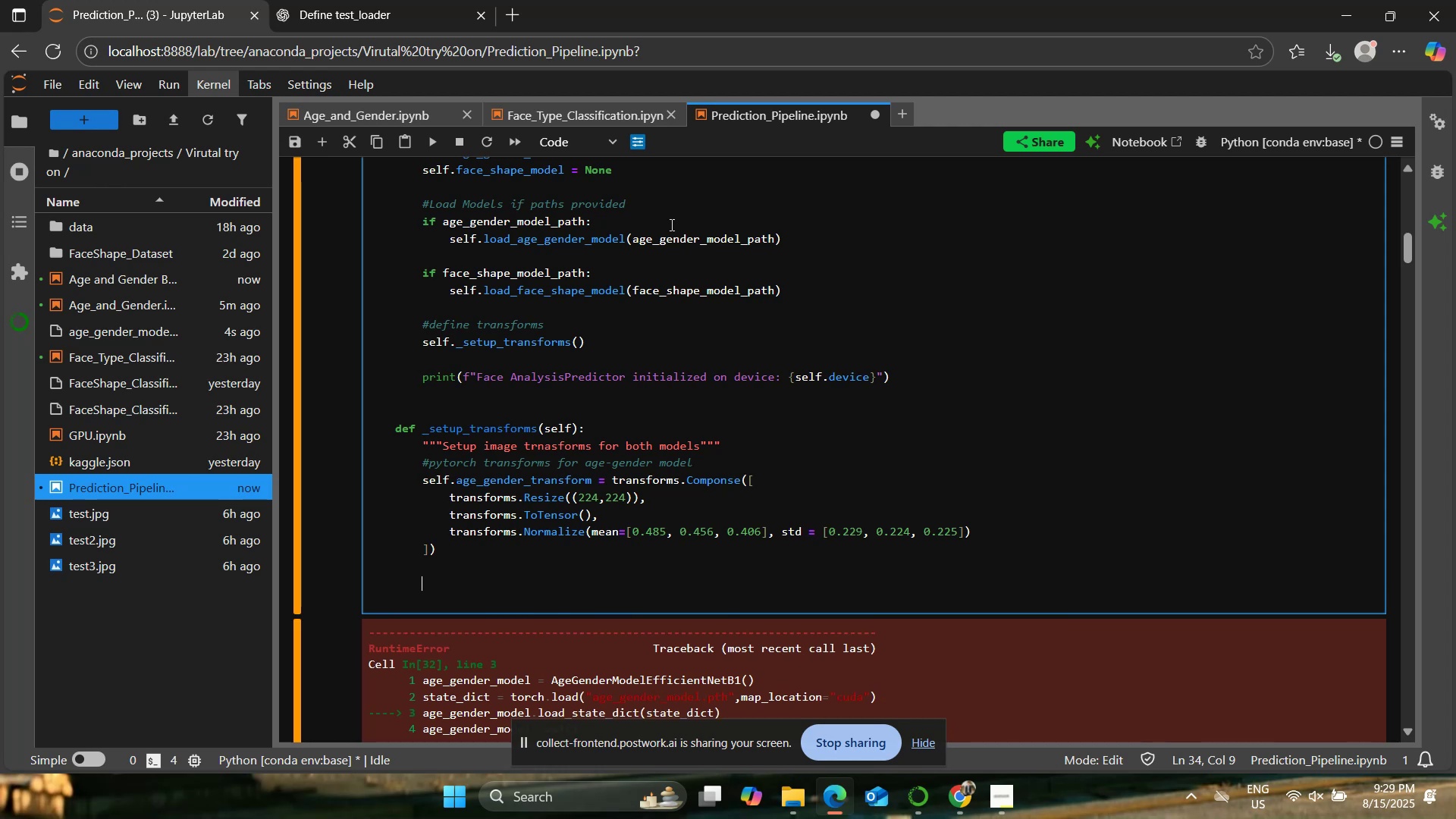 
type(#Trnasfo)
key(Backspace)
key(Backspace)
key(Backspace)
key(Backspace)
key(Backspace)
type(ansform for face shape model (grayscale))
 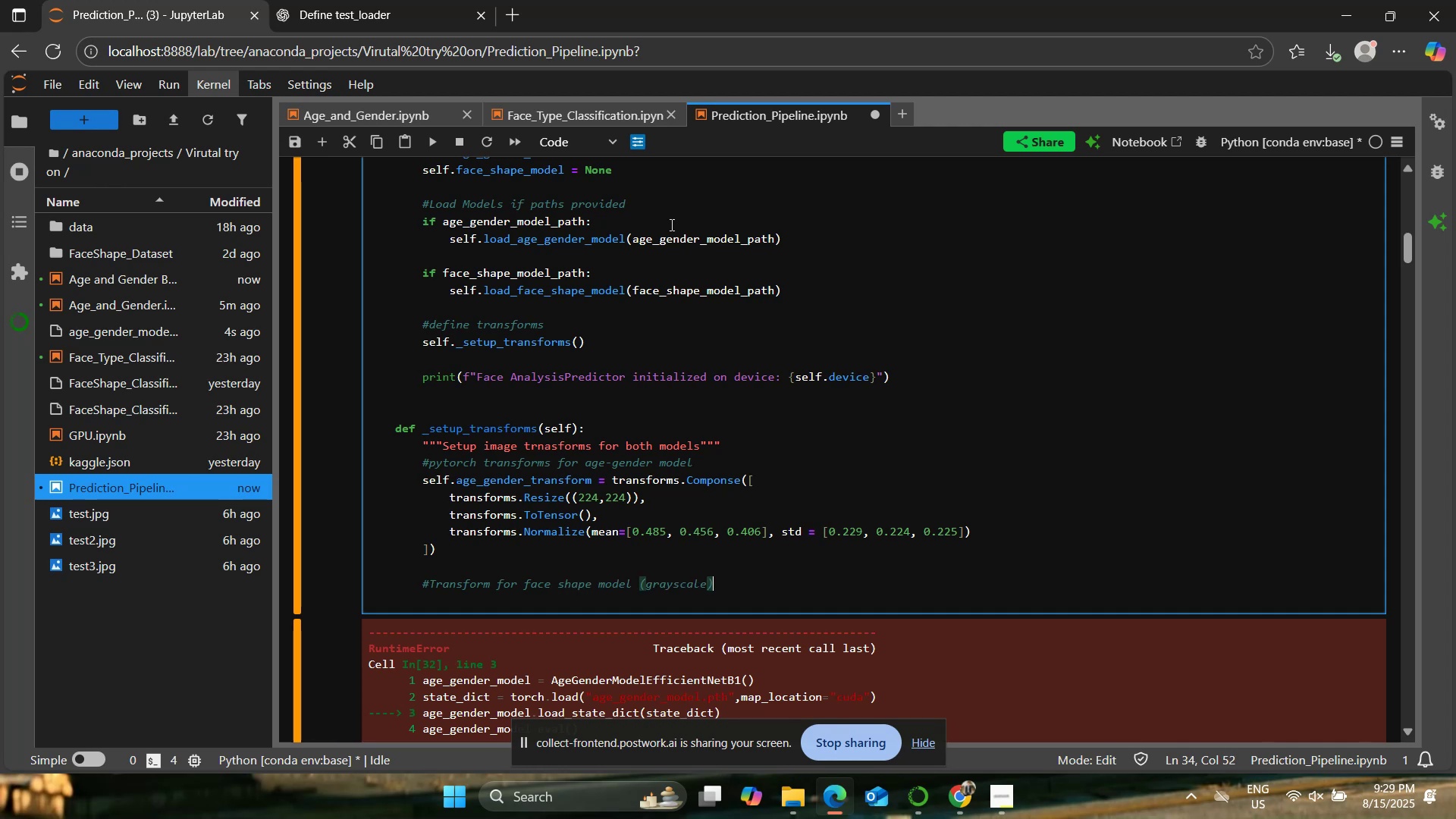 
 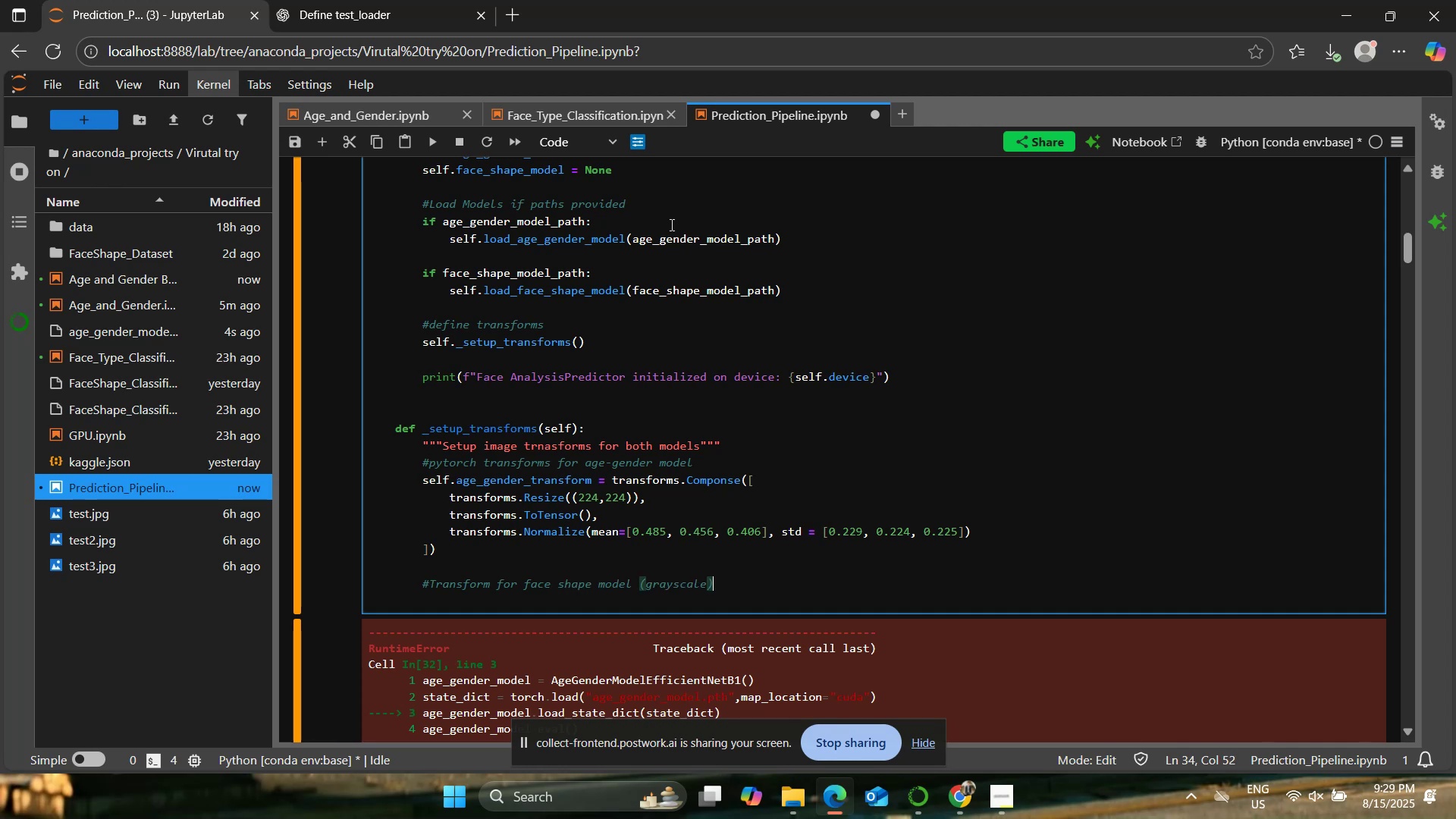 
key(Enter)
 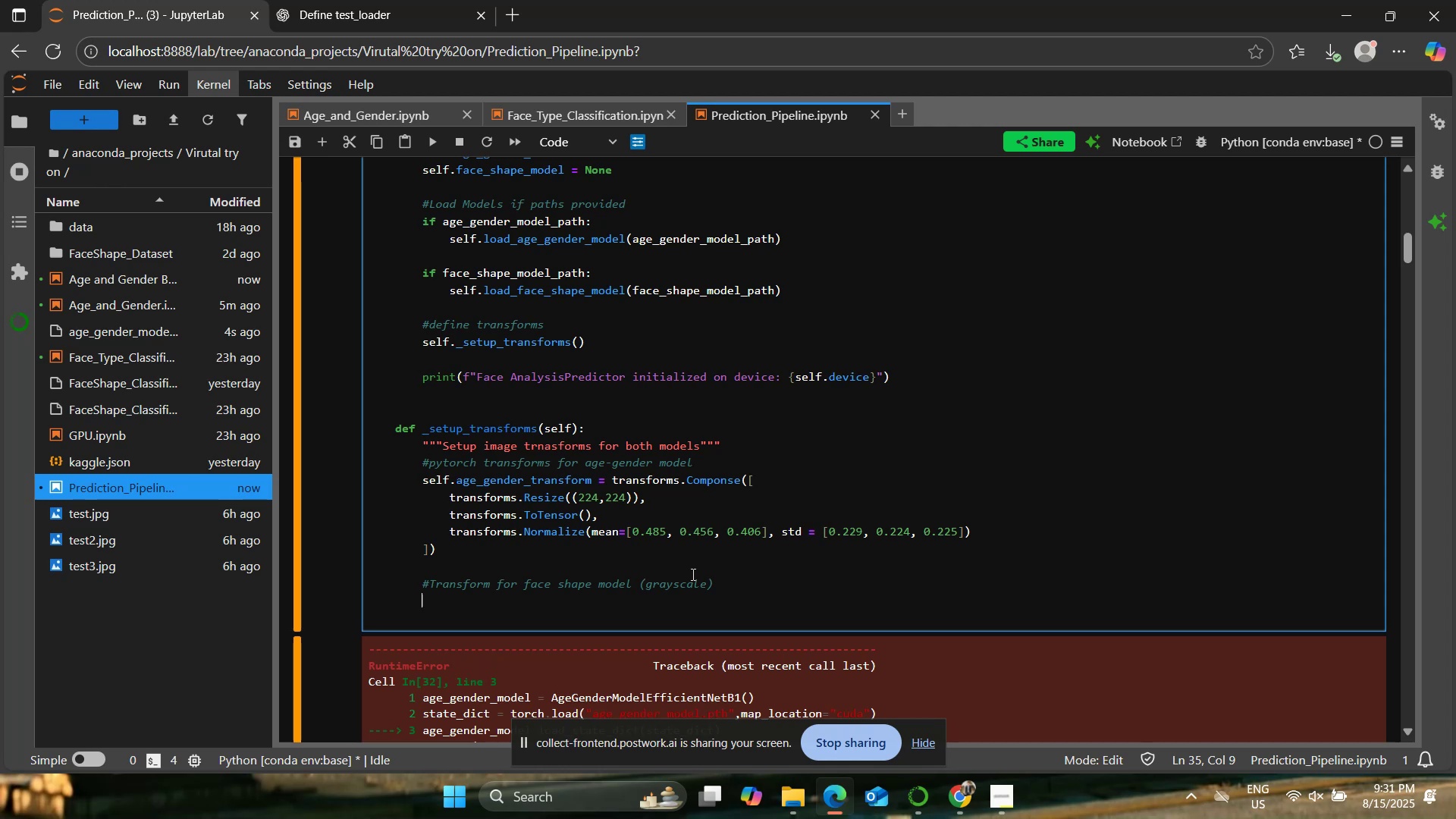 
wait(113.52)
 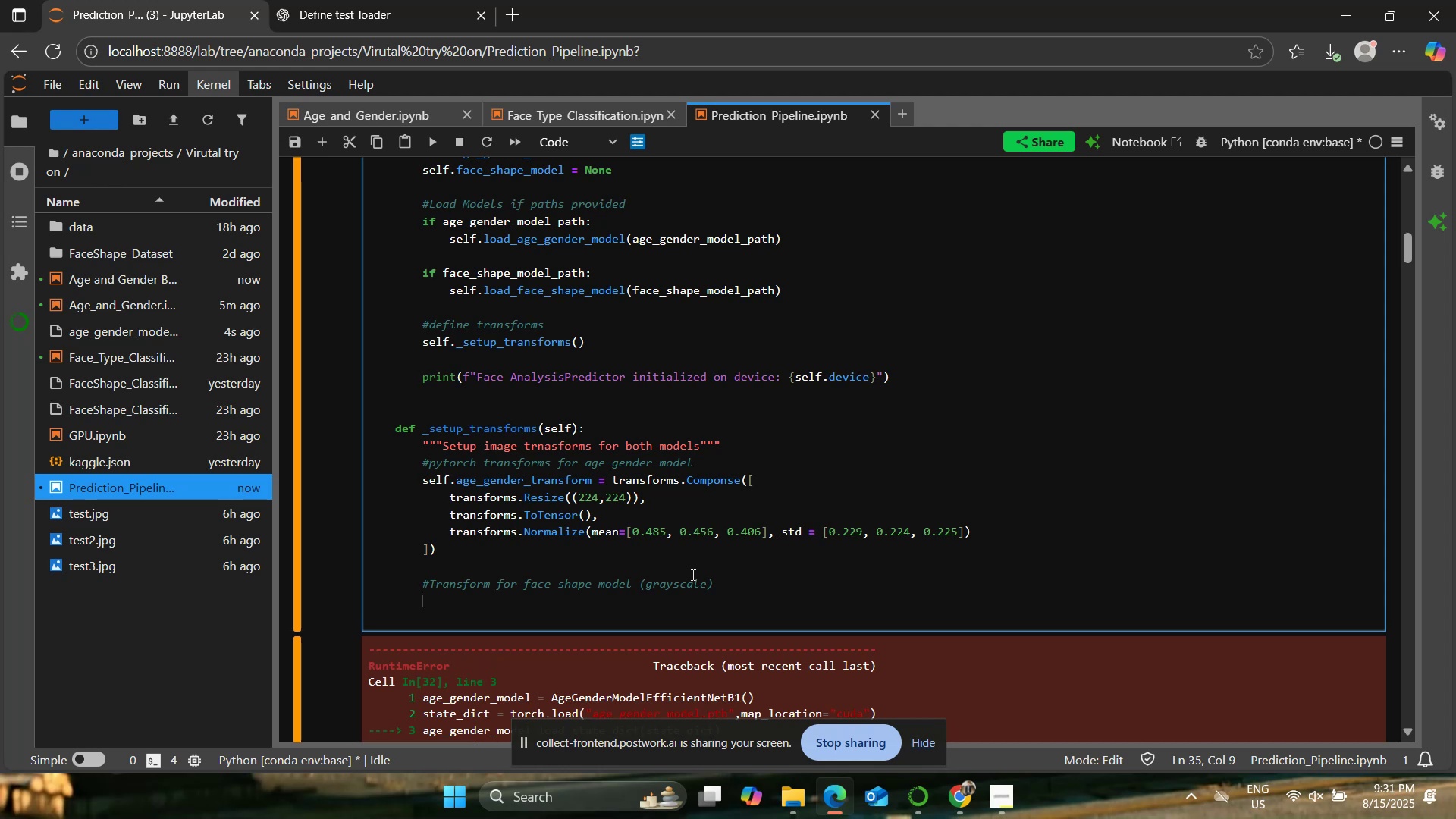 
type(sle)
key(Backspace)
key(Backspace)
type(elf.face_shape_transform = transforms.Compose())
key(Backspace)
type([)
 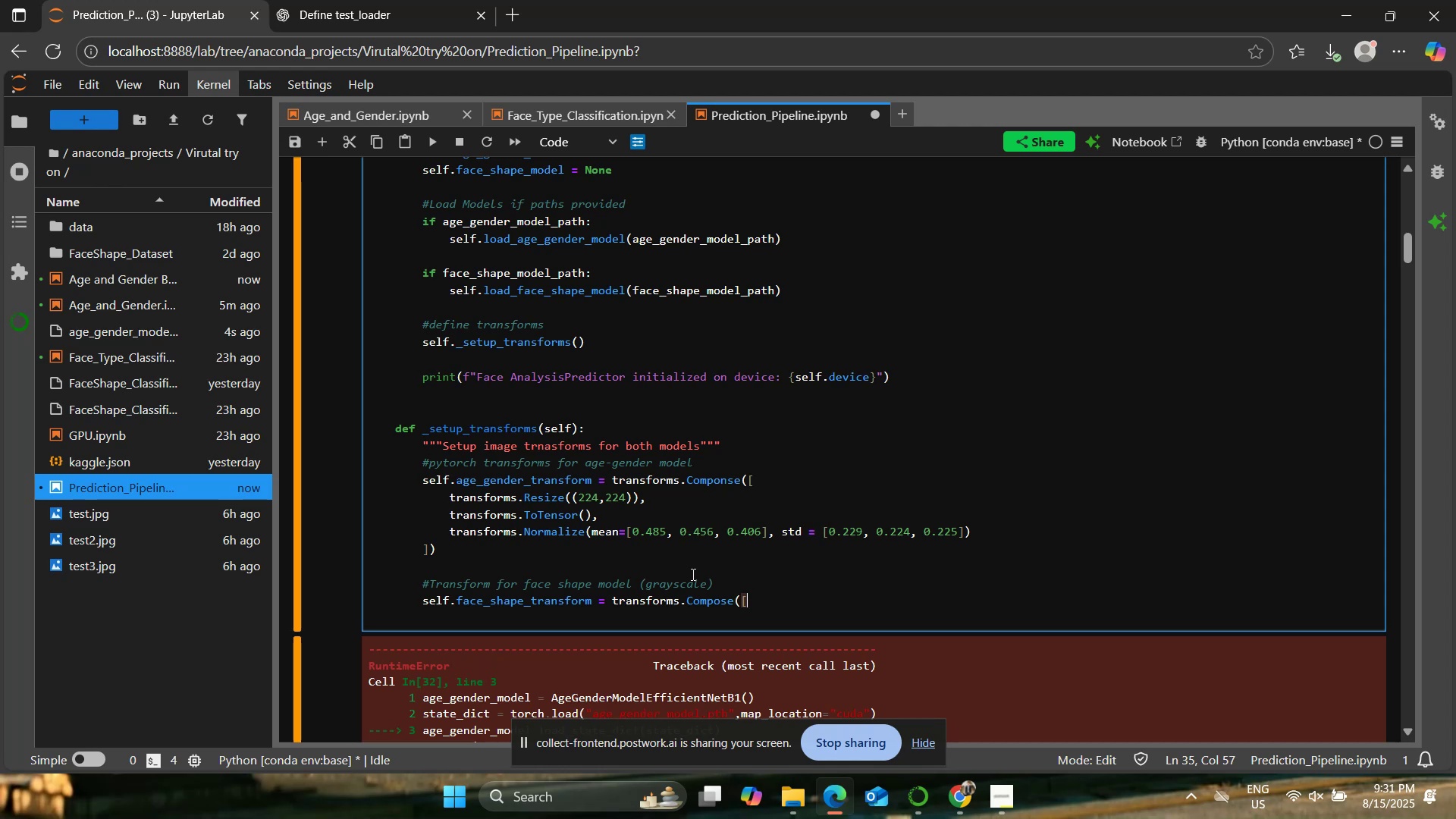 
wait(8.25)
 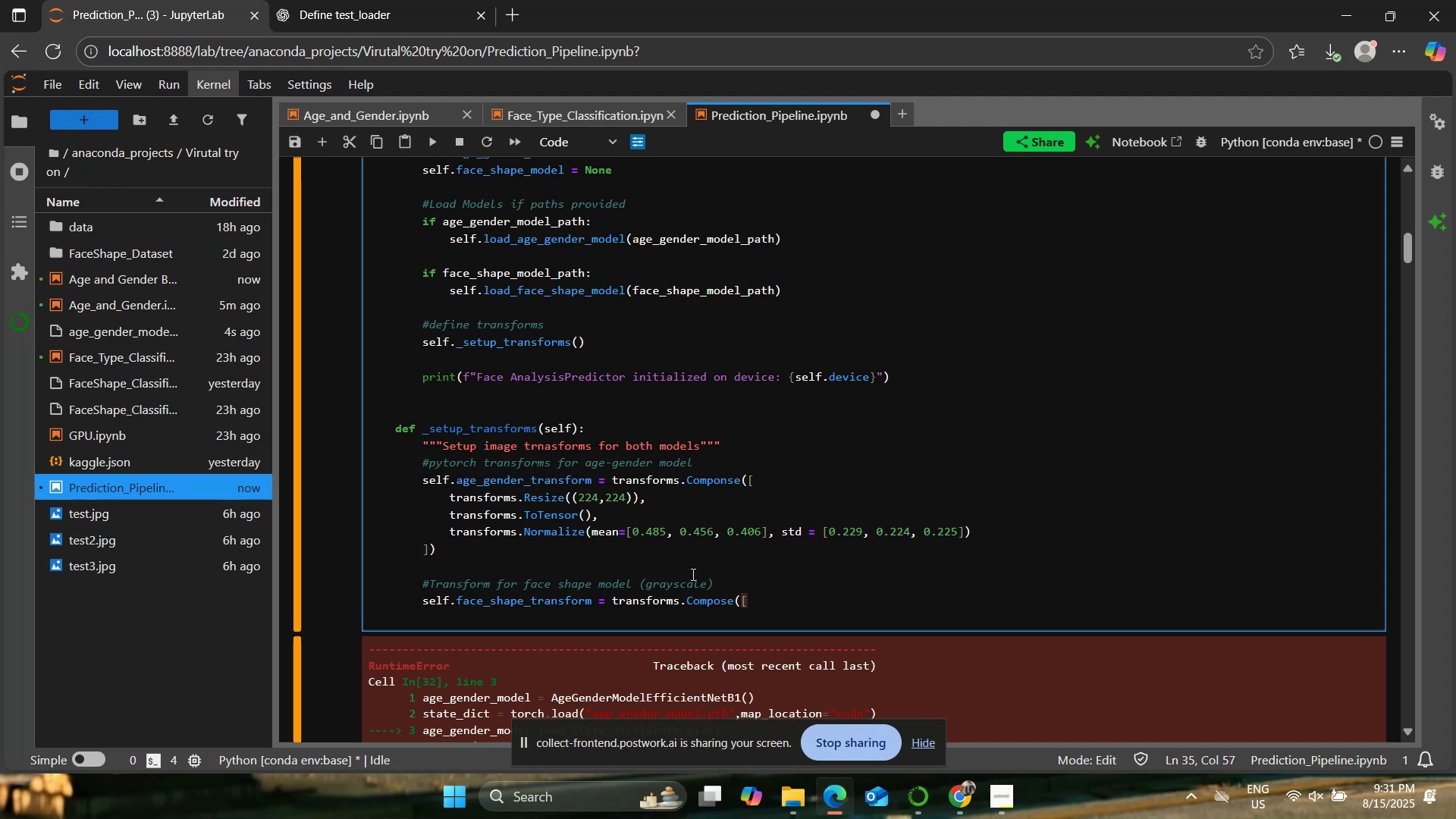 
key(Enter)
 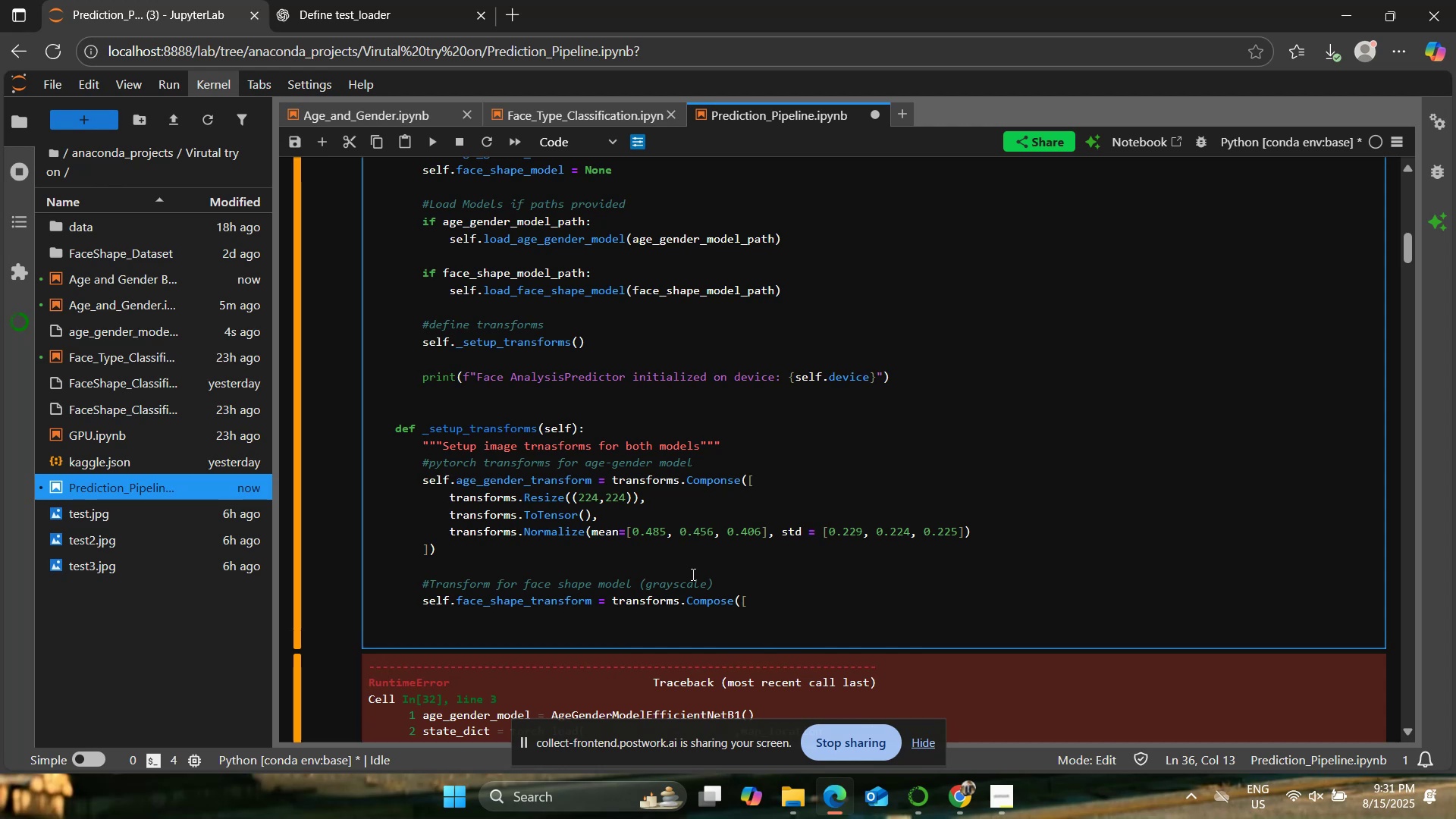 
type(sel)
 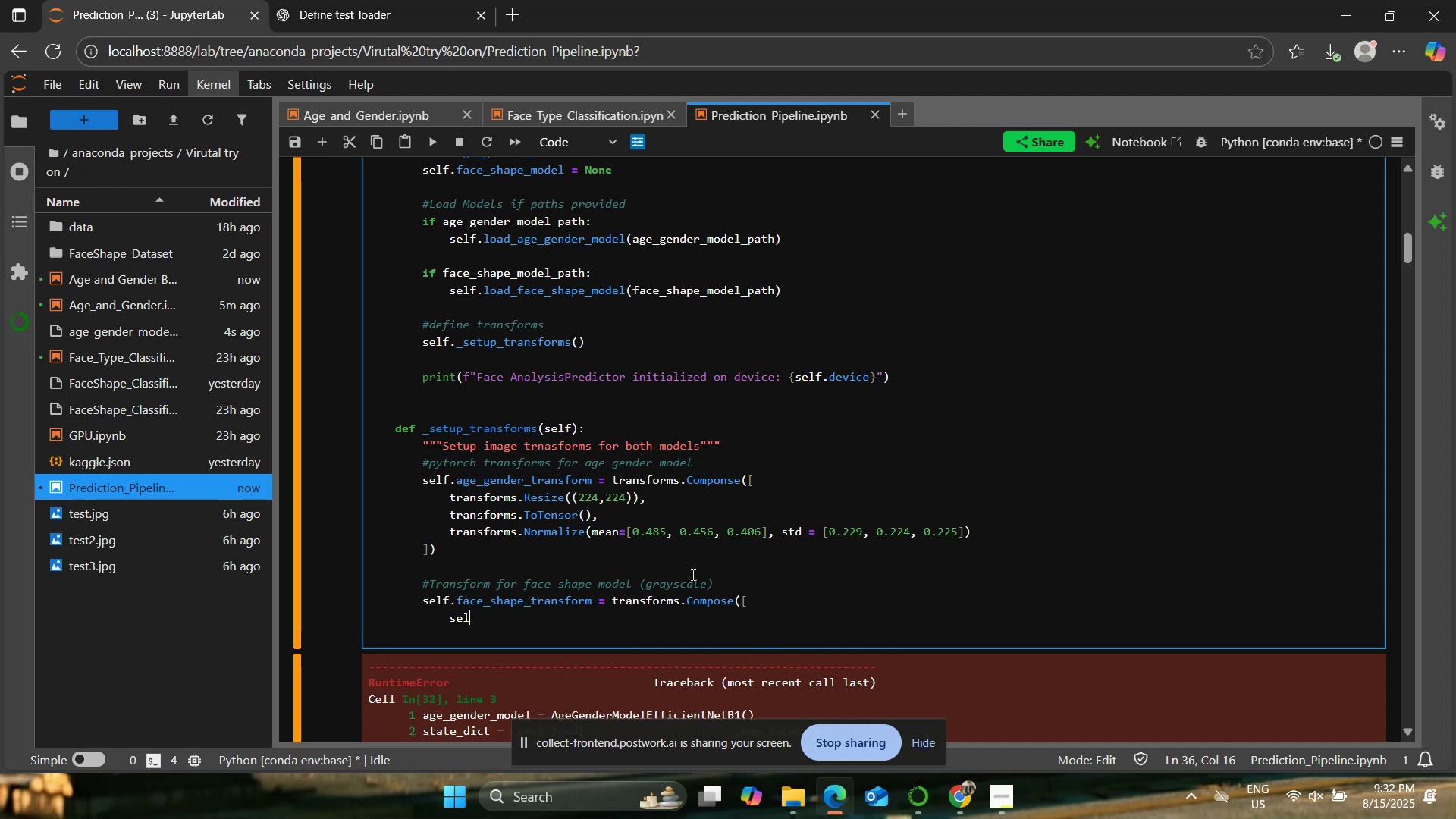 
wait(24.64)
 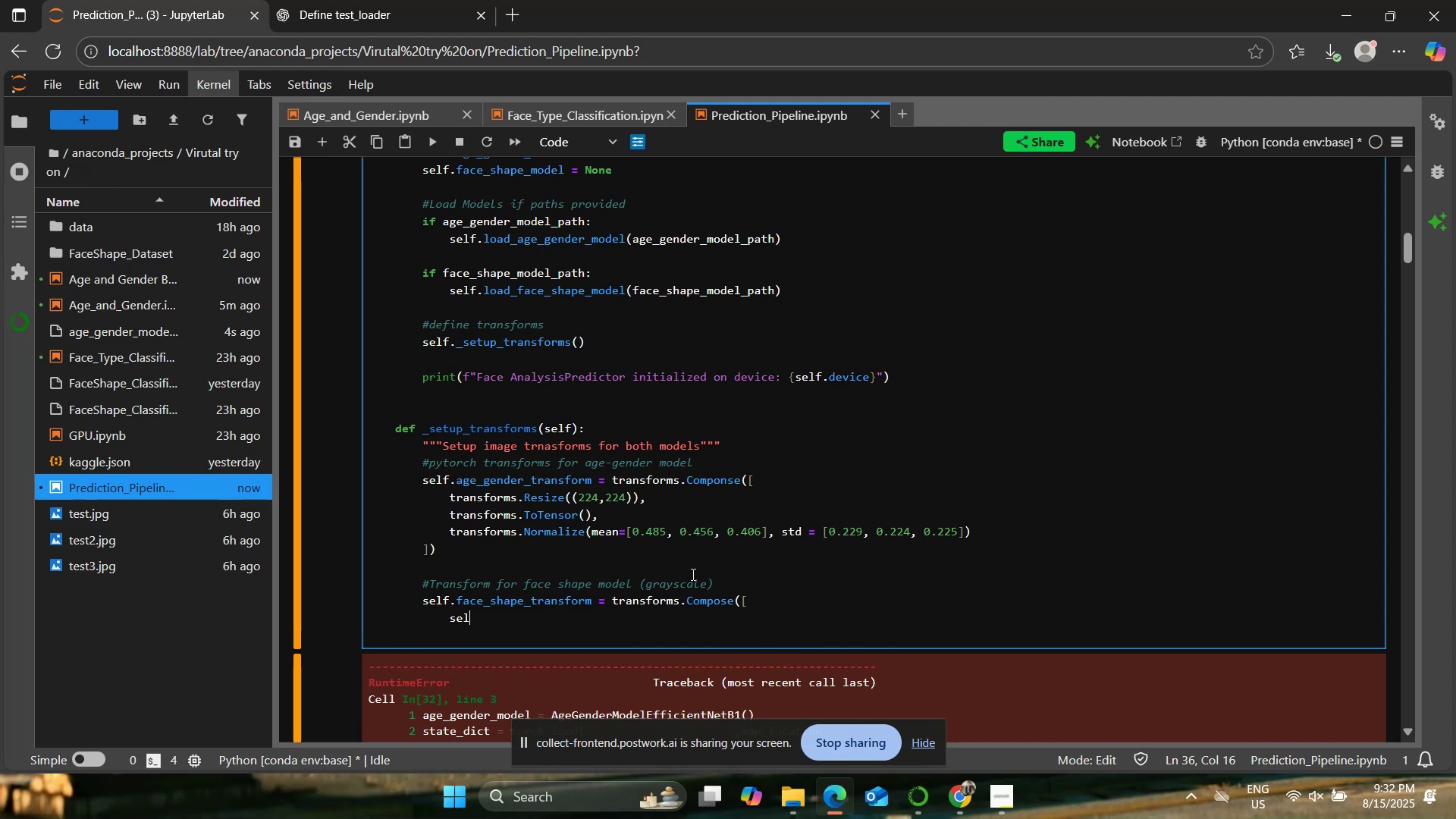 
type(f.face_shape+)
key(Backspace)
type(_trn)
key(Backspace)
type(ansform = trnasform.Com[o)
key(Backspace)
 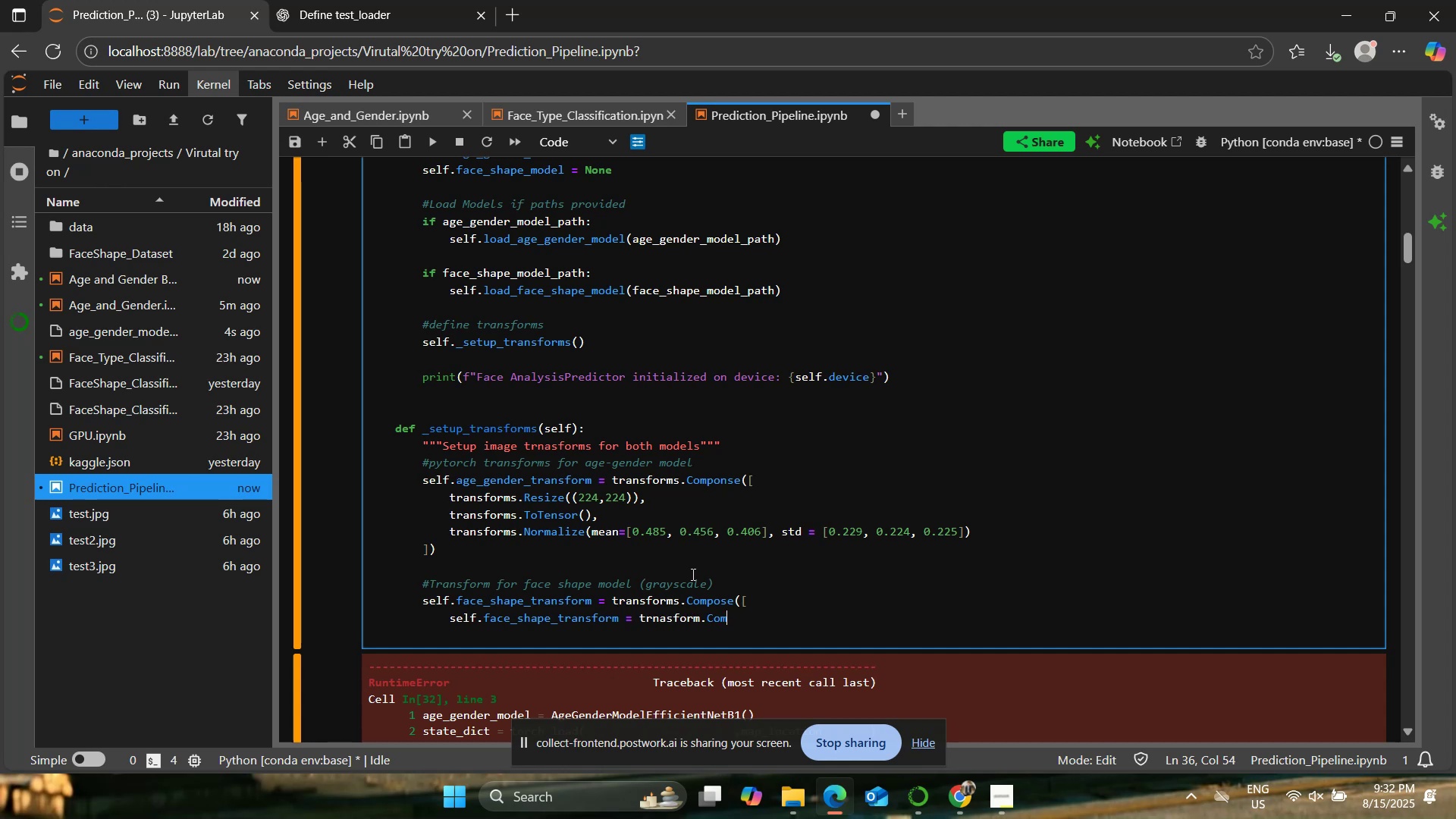 
 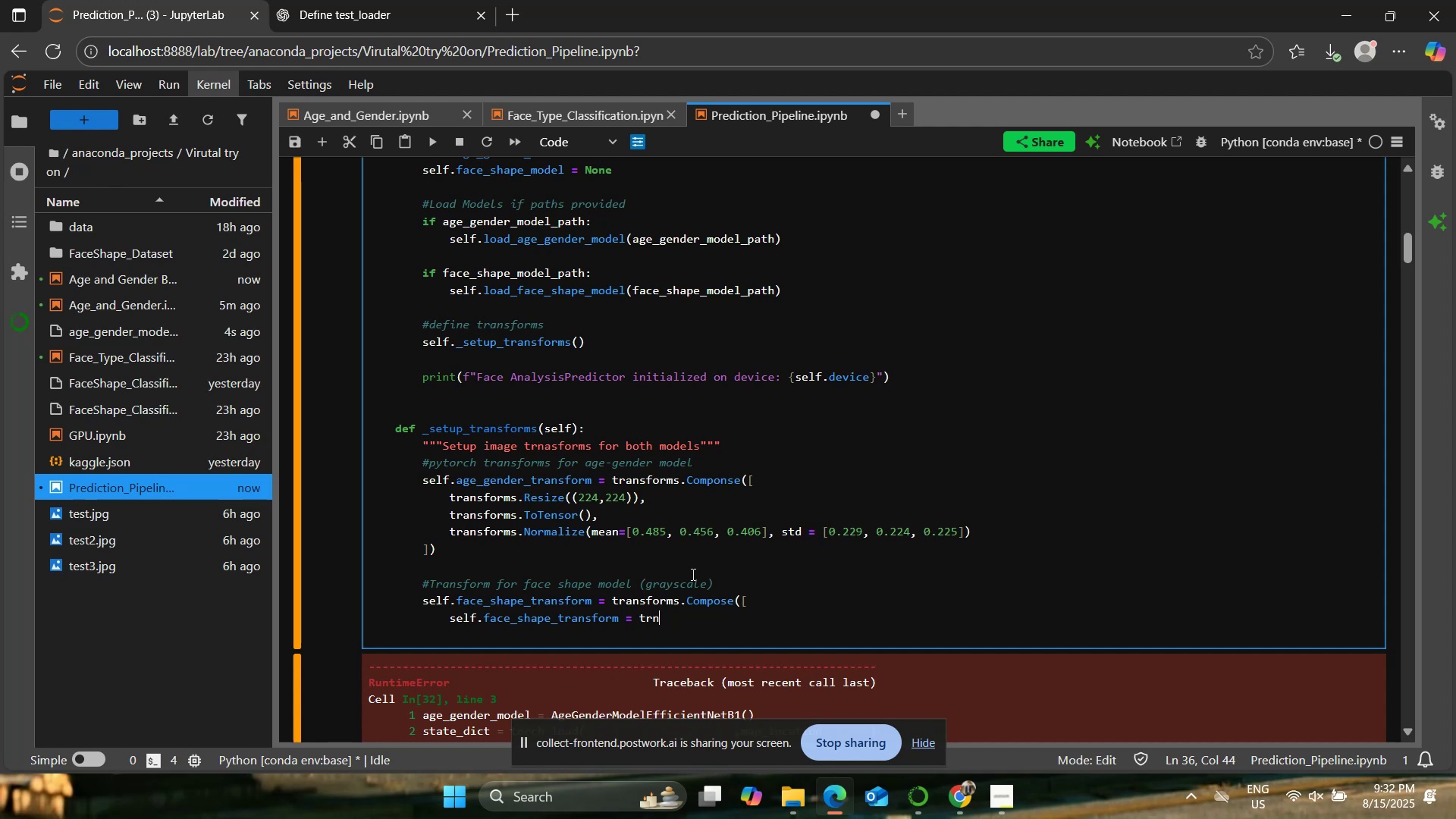 
hold_key(key=Backspace, duration=0.97)
 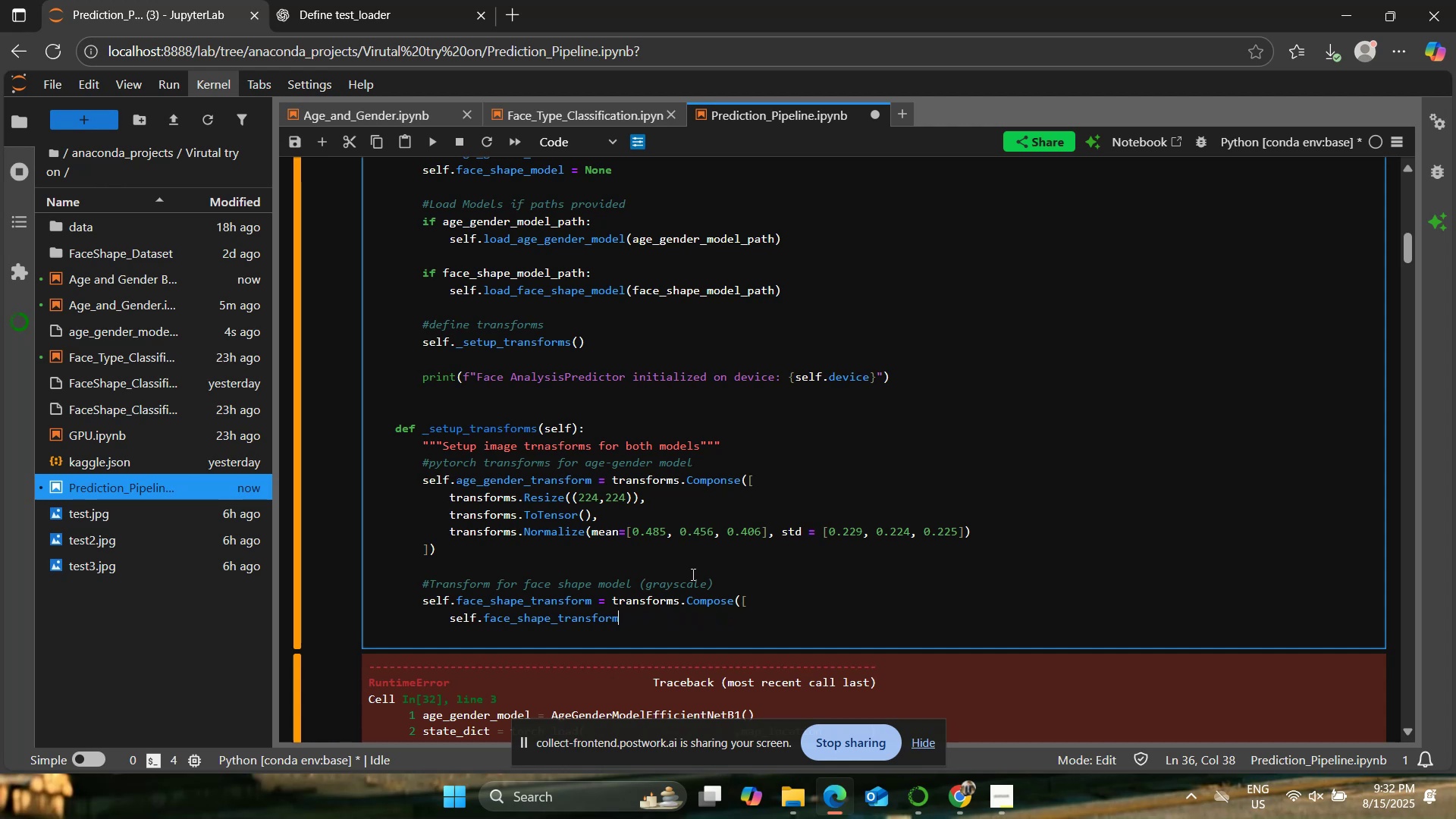 
hold_key(key=Backspace, duration=1.12)
 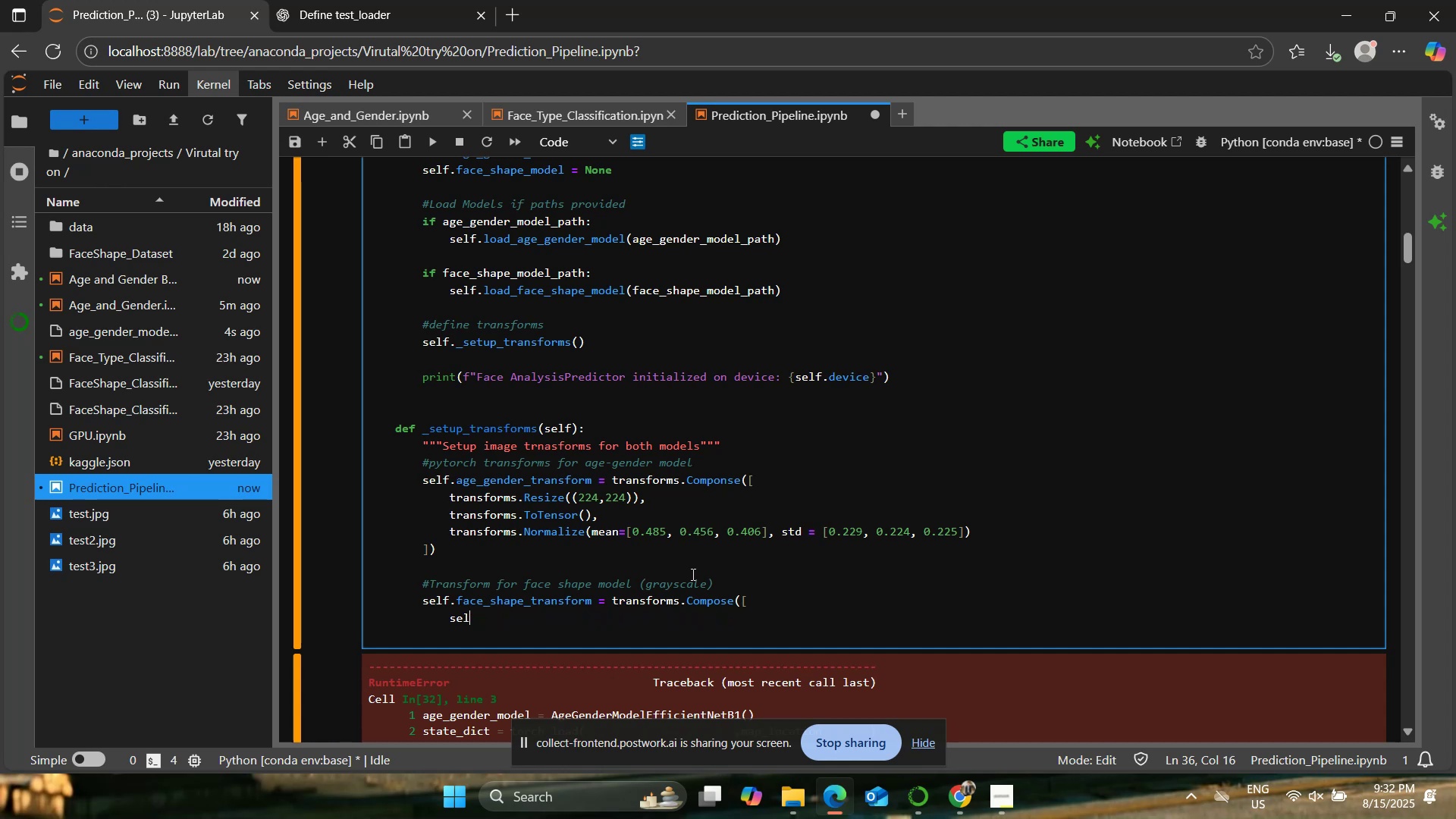 
key(Backspace)
key(Backspace)
key(Backspace)
type(trnasforms.Resize((250,190)),)
 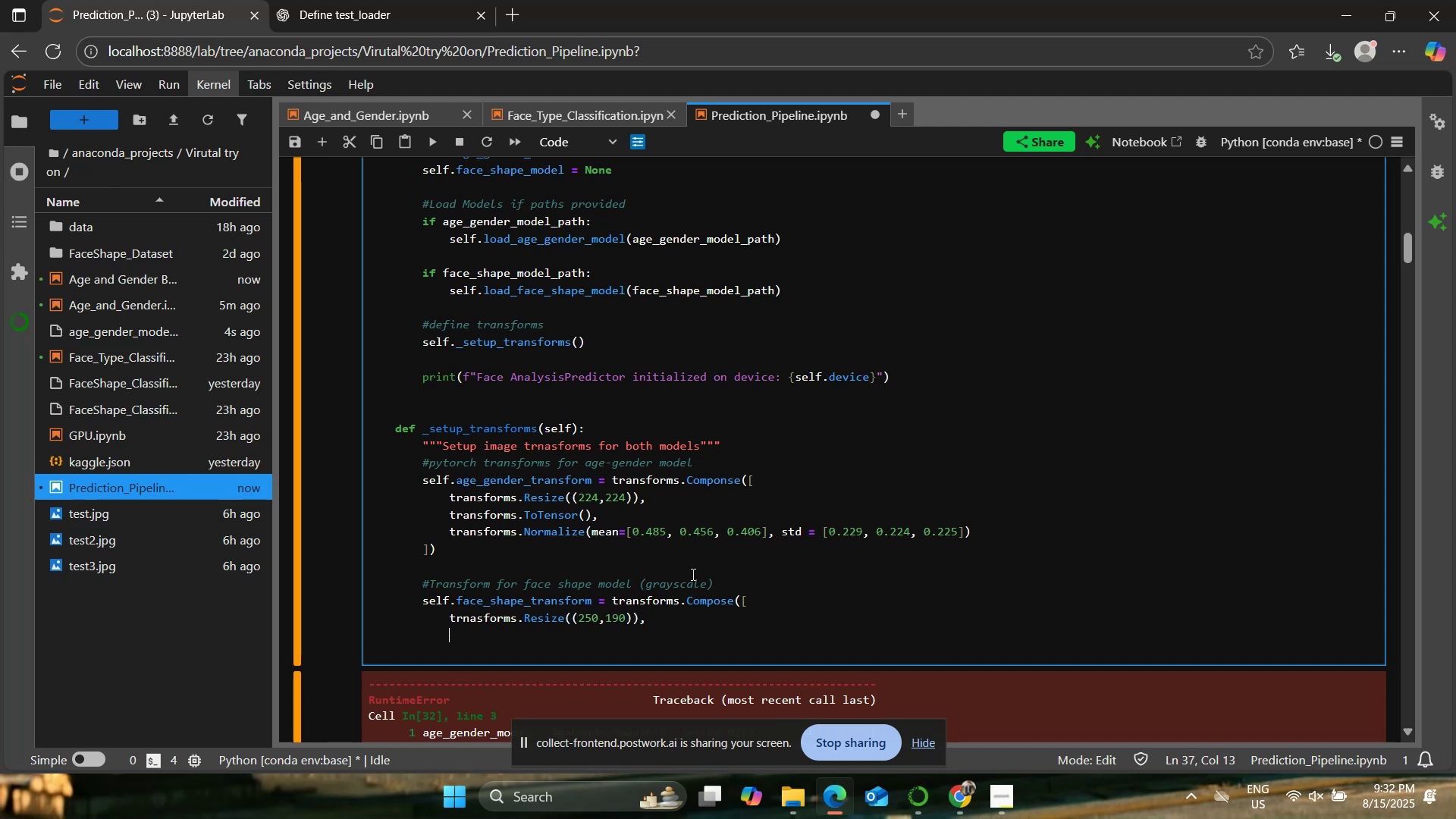 
 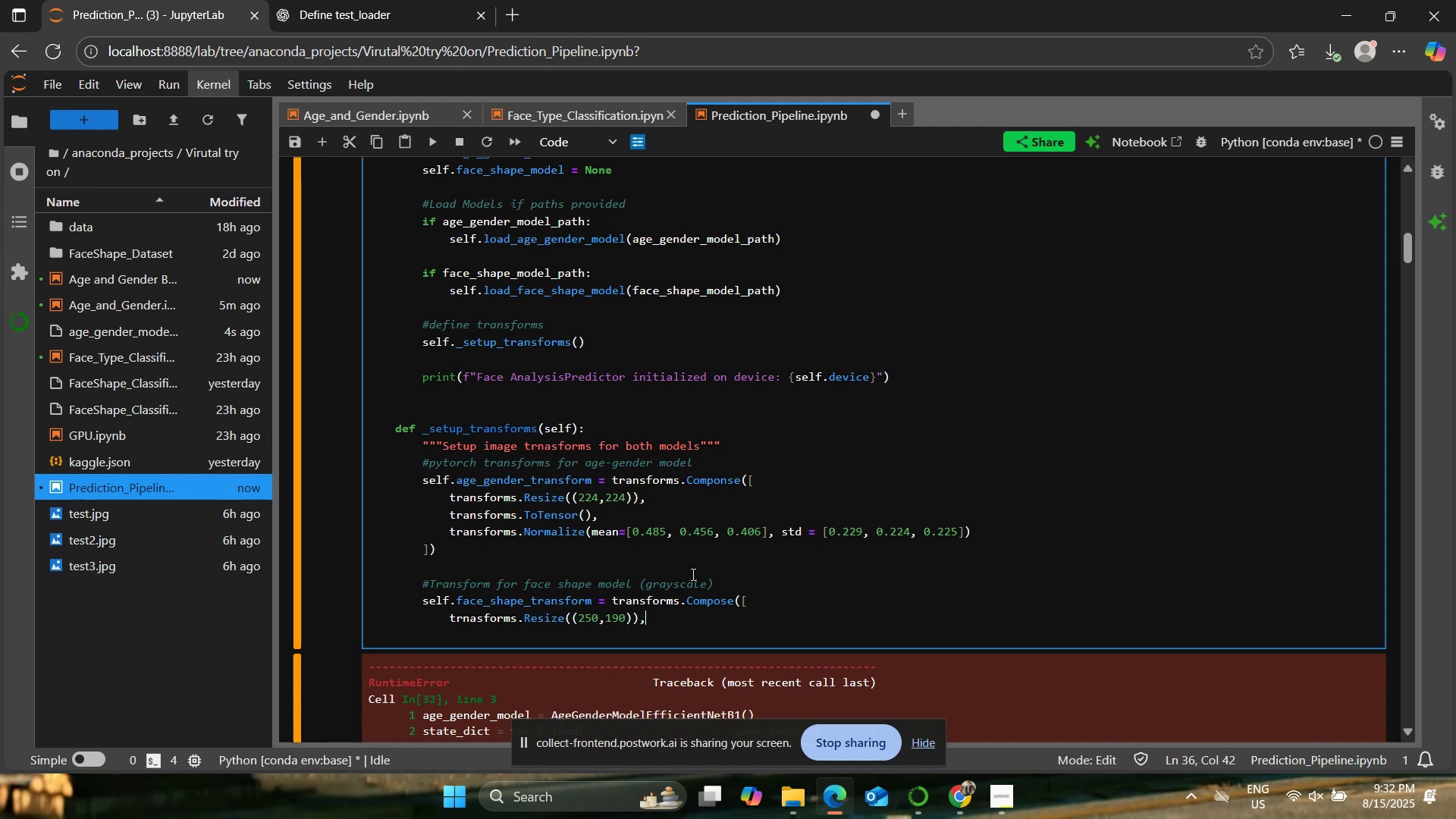 
key(Enter)
 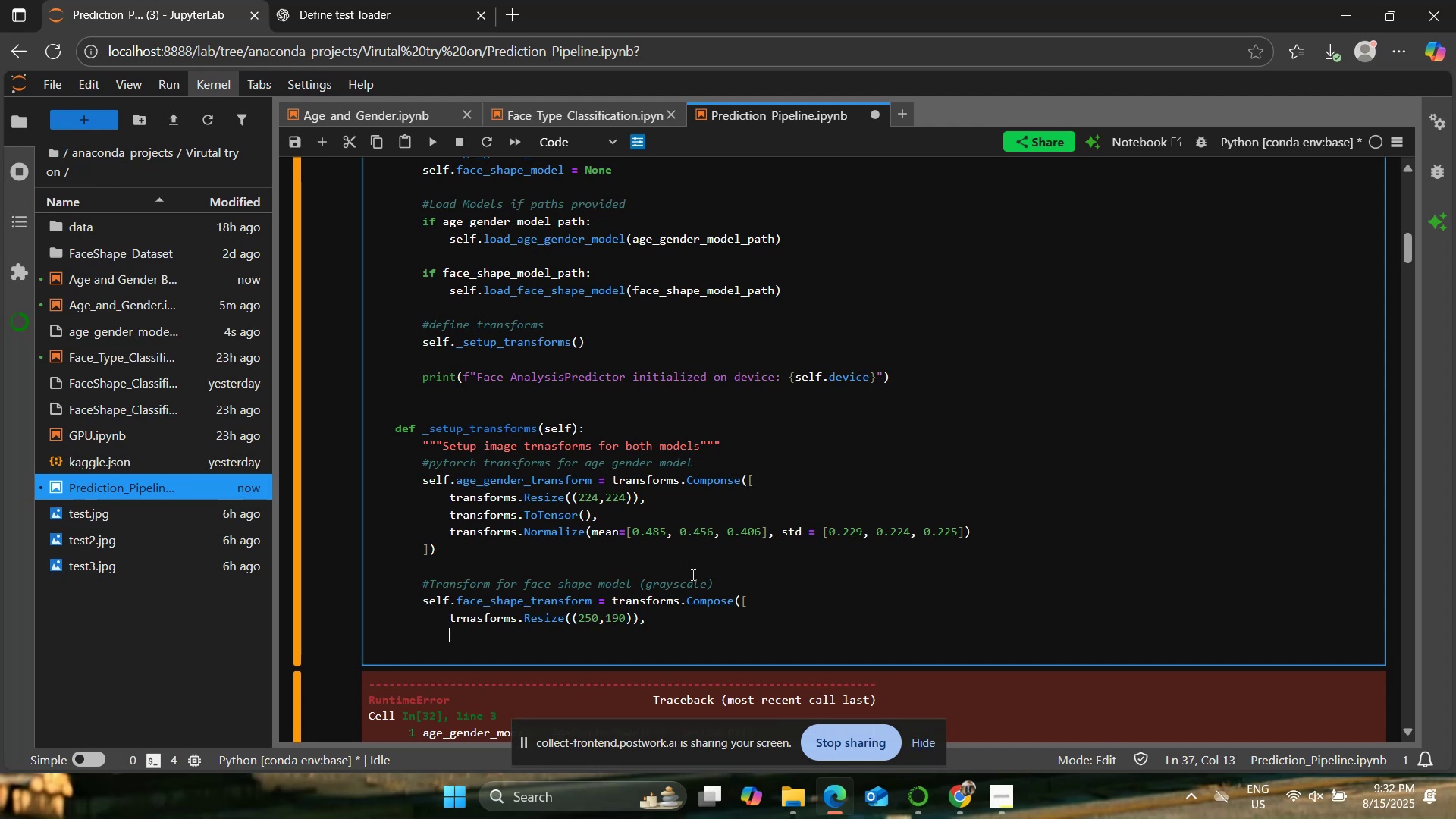 
key(ArrowUp)
 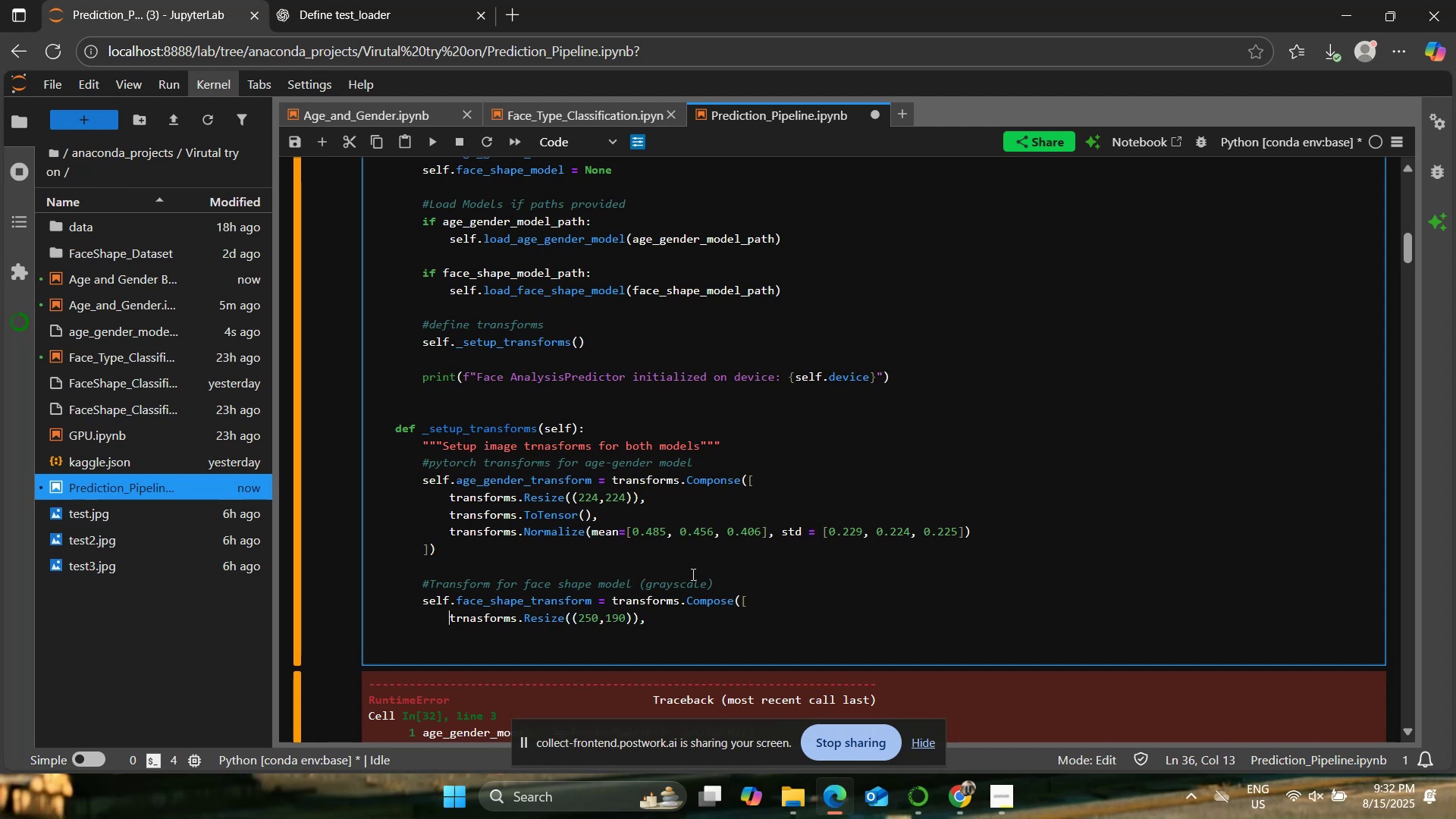 
key(ArrowRight)
 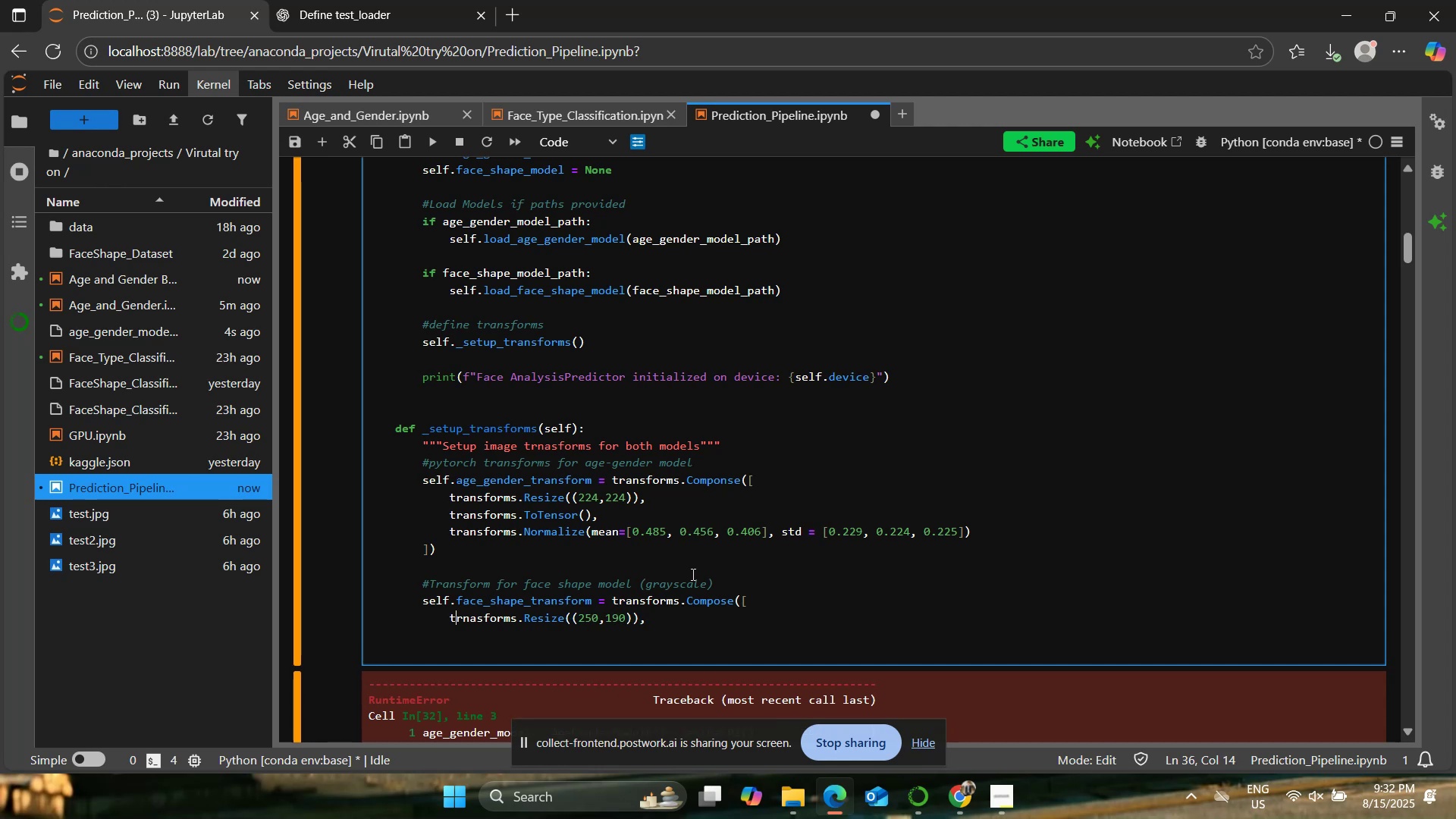 
key(ArrowRight)
 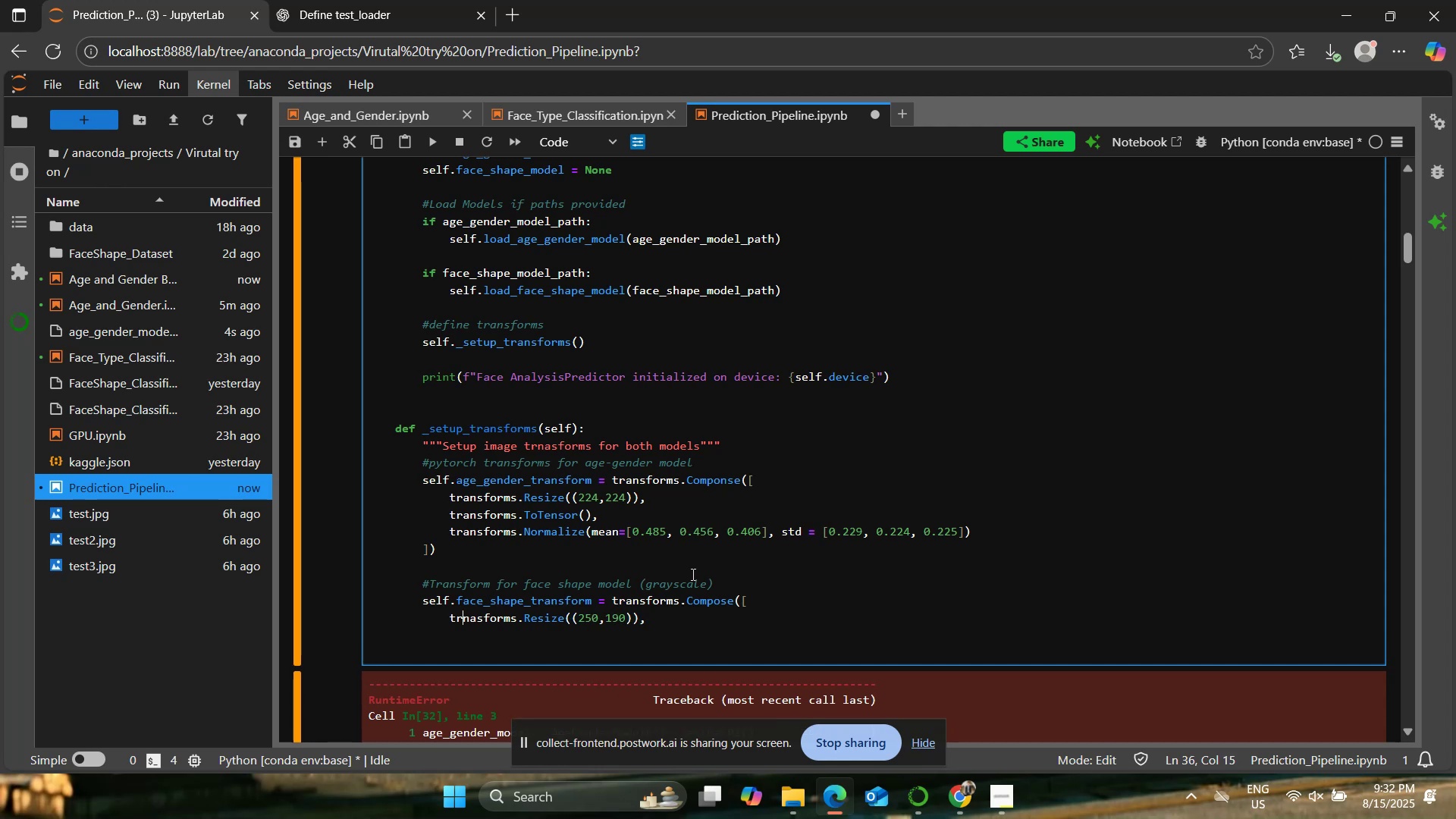 
key(ArrowRight)
 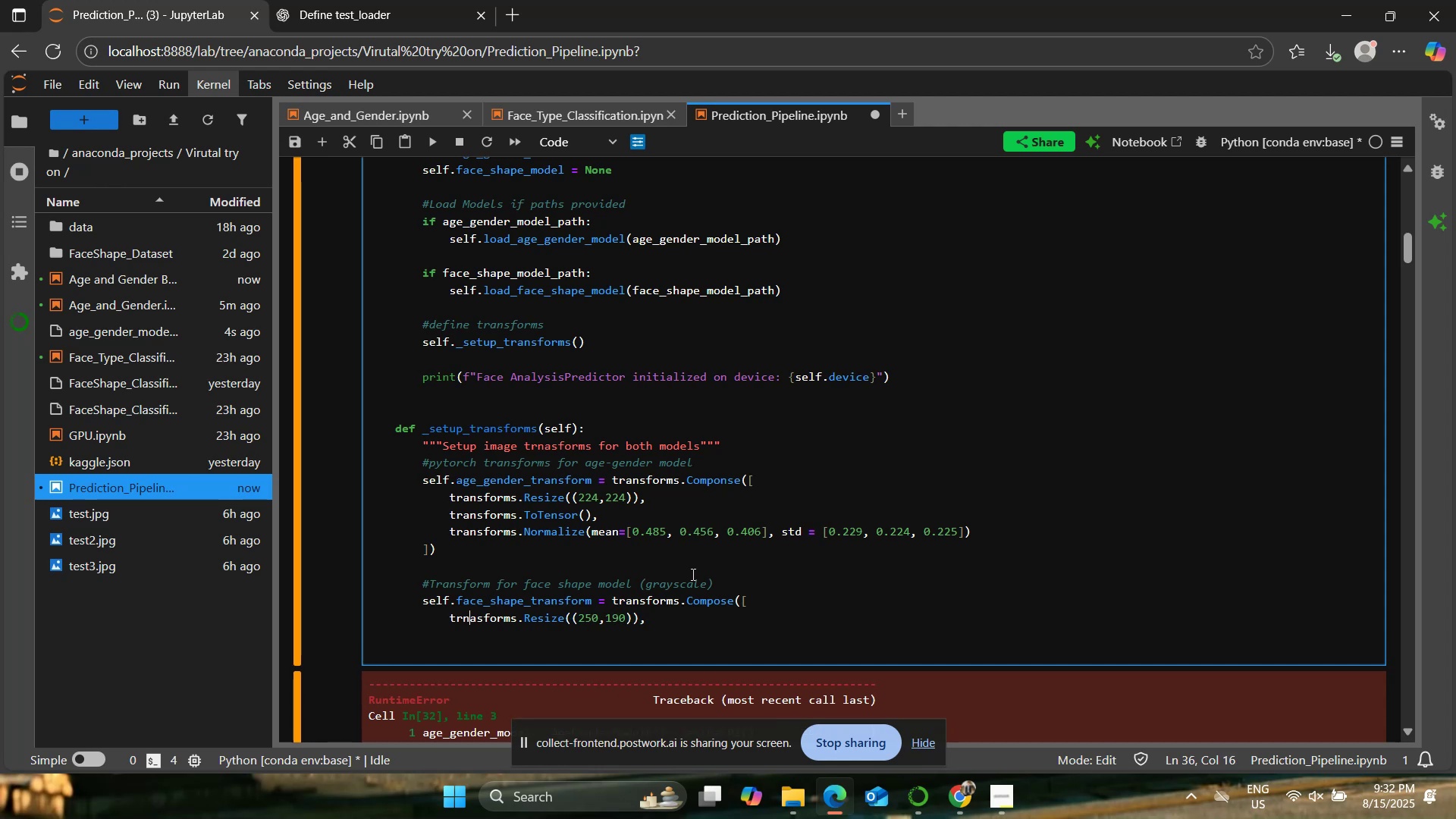 
key(ArrowRight)
 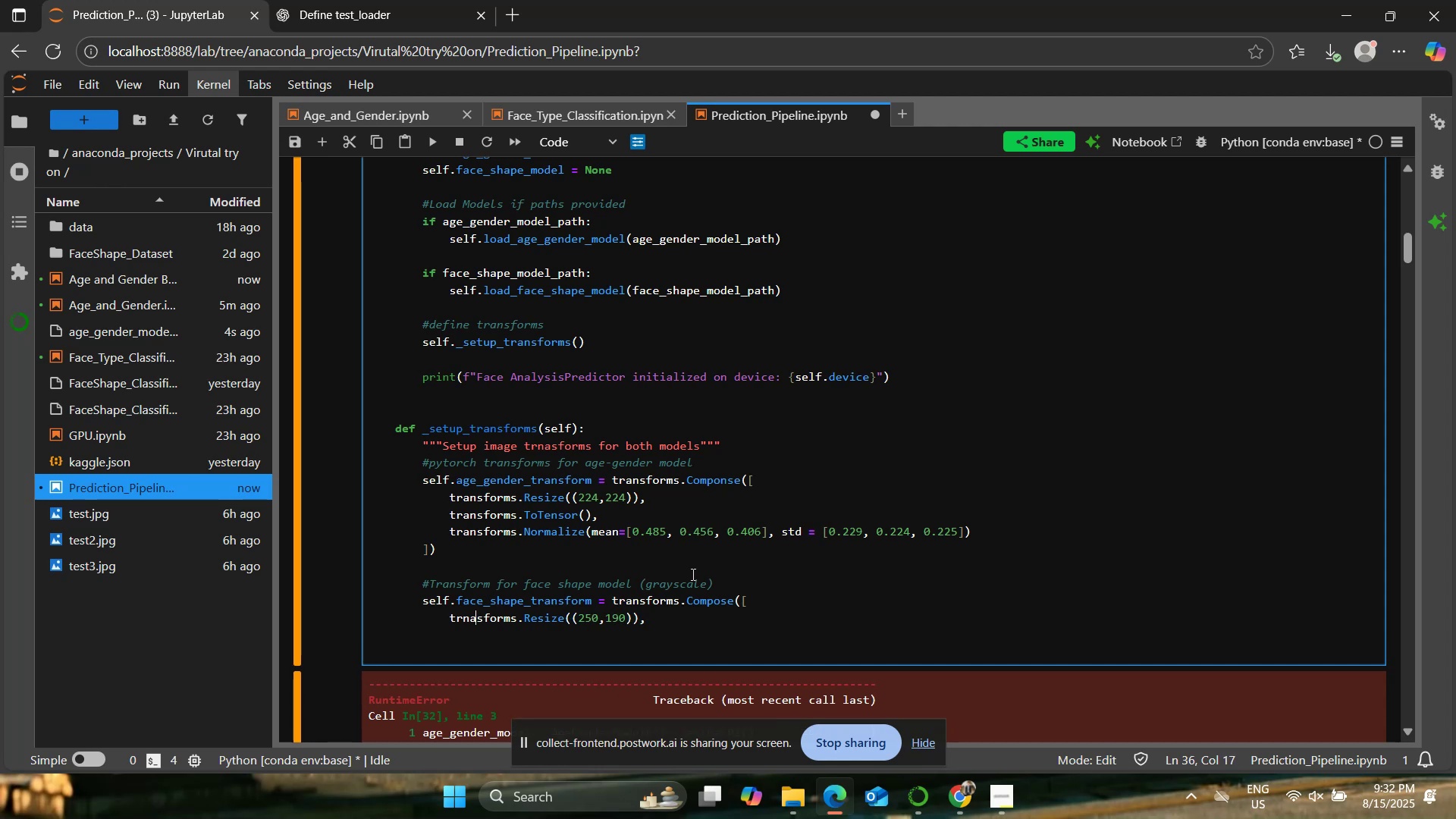 
key(Backspace)
key(Backspace)
type(an)
 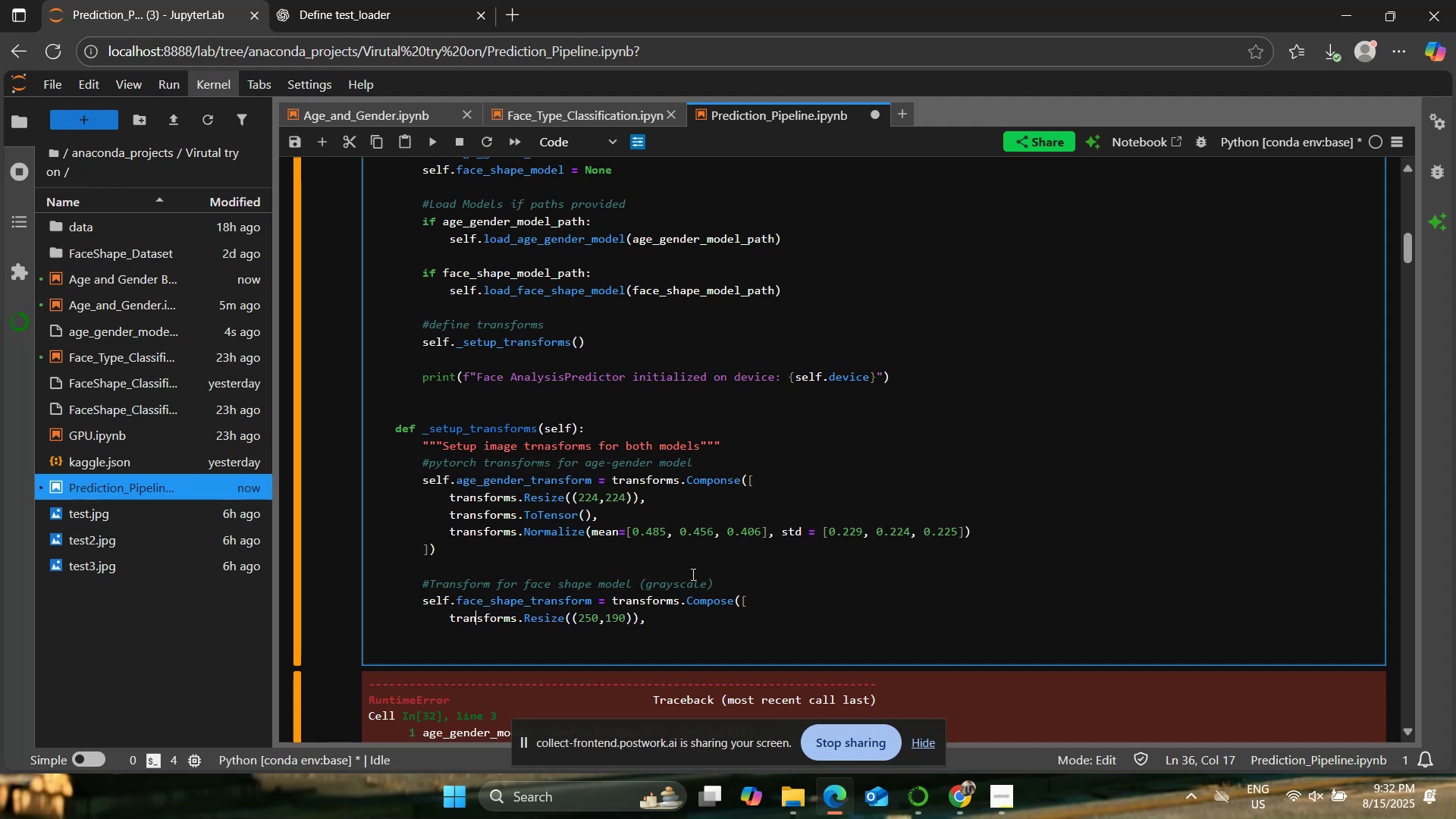 
hold_key(key=ArrowRight, duration=1.18)
 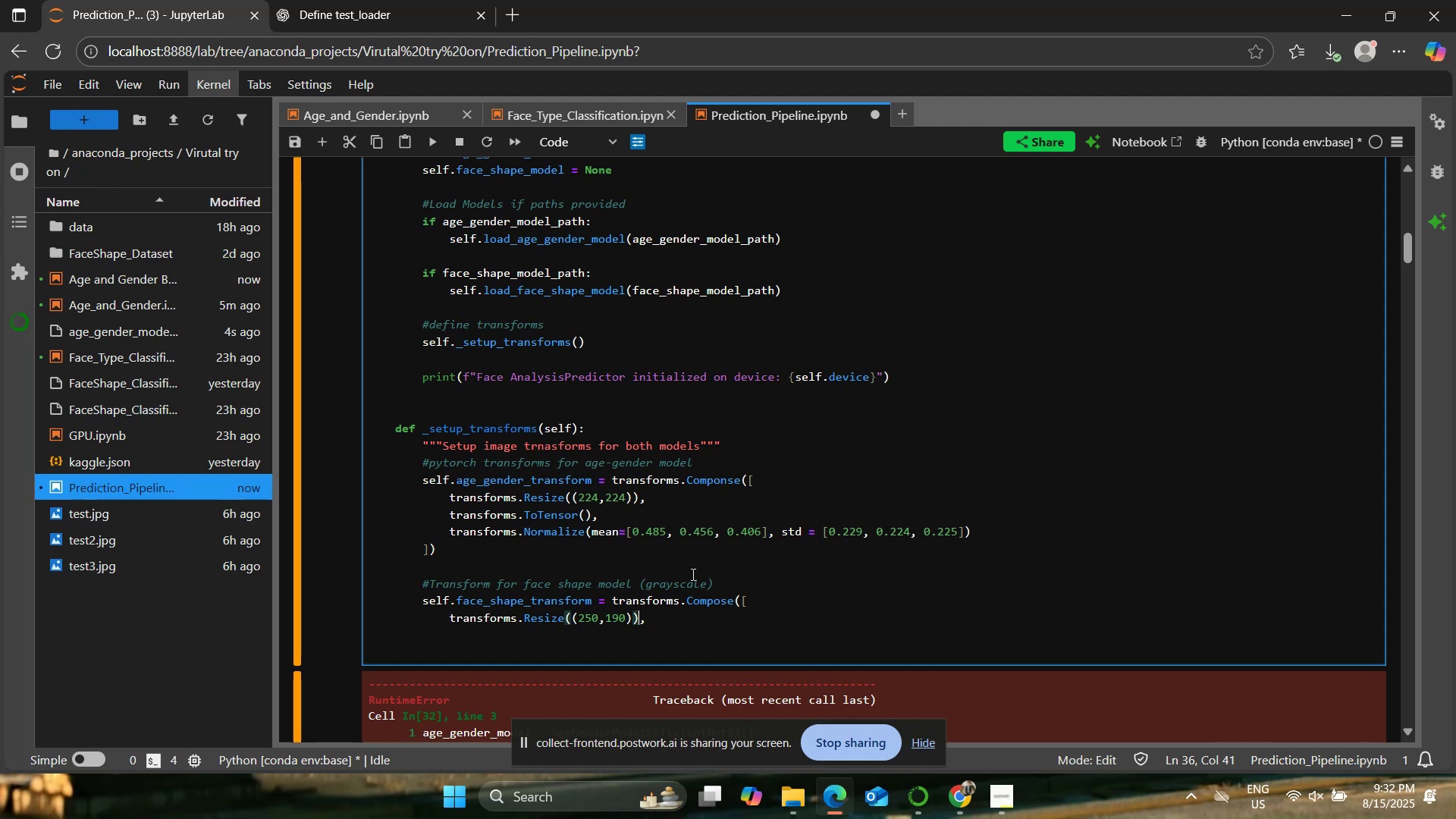 
key(ArrowRight)
 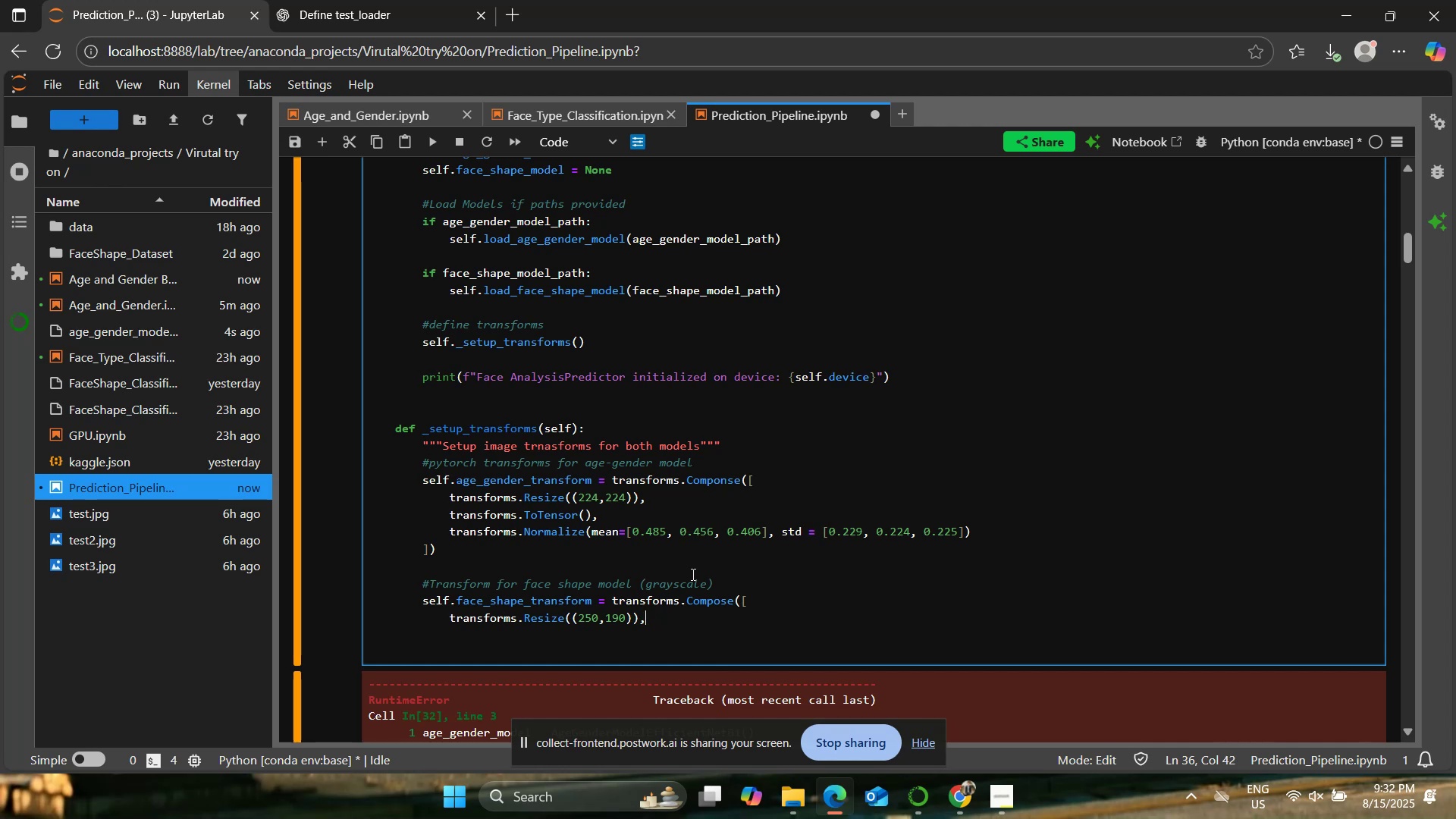 
key(Enter)
 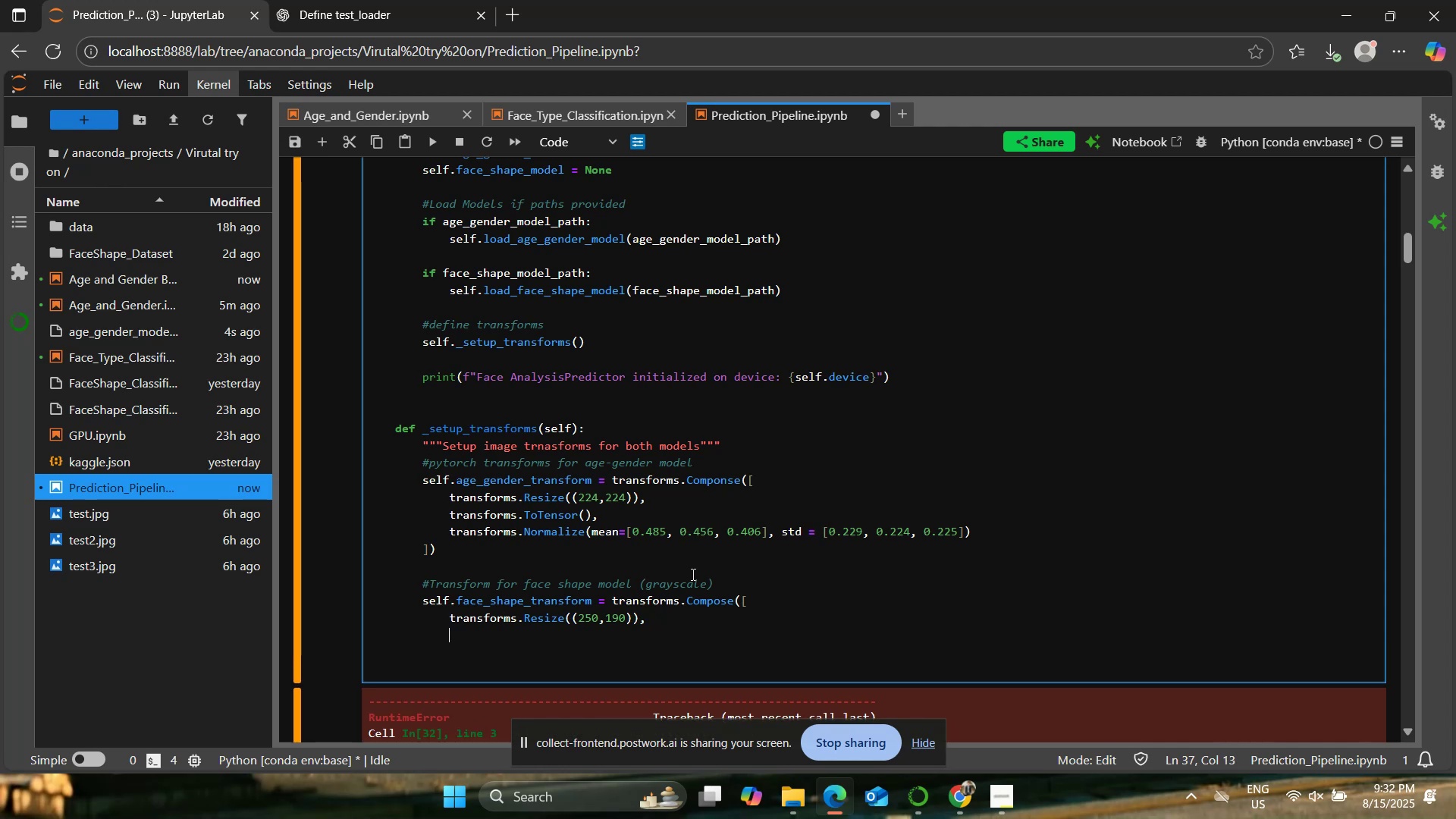 
wait(11.1)
 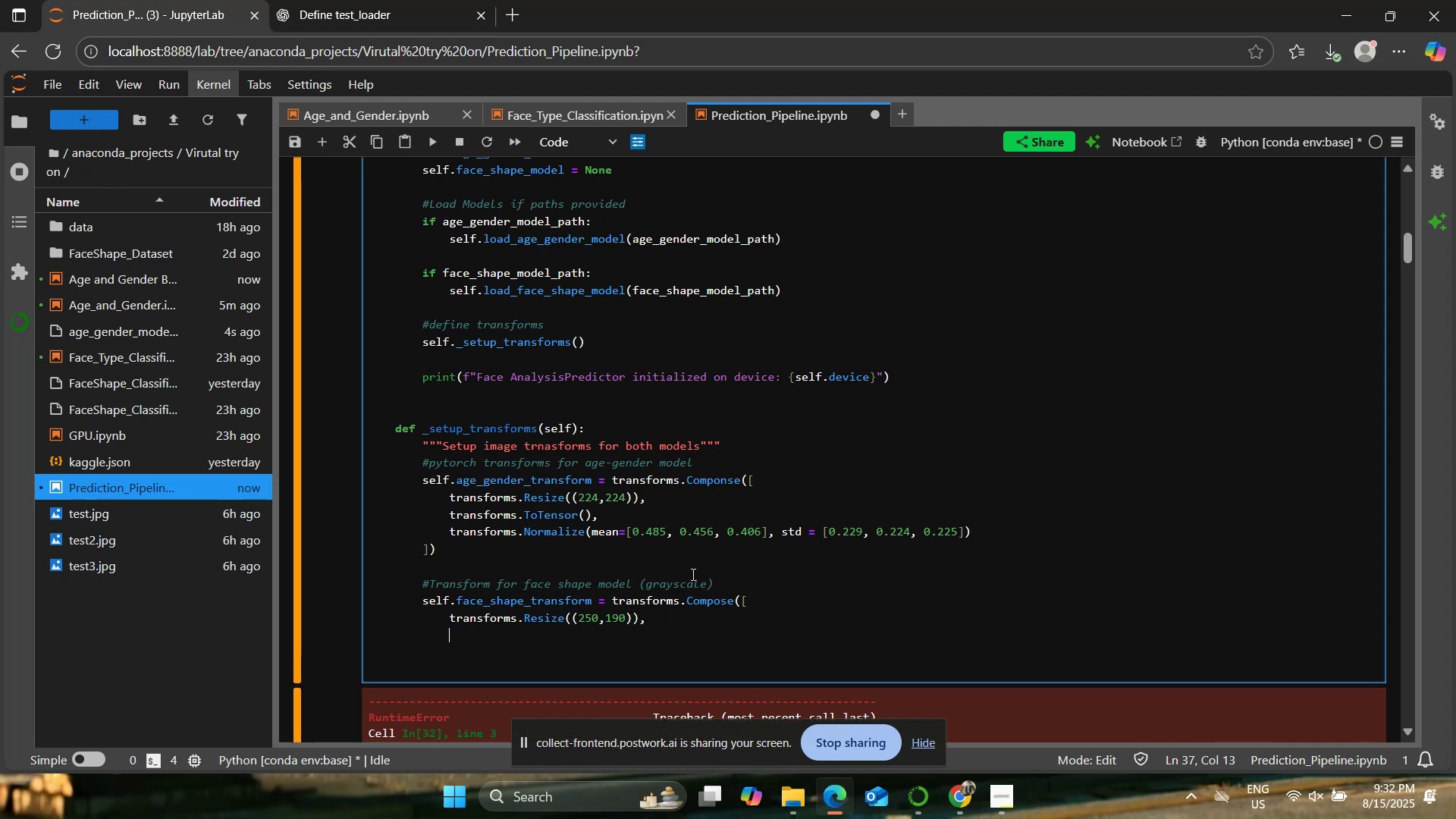 
type(trn)
key(Backspace)
type(ansforms.GraySa)
key(Backspace)
type(sca)
key(Backspace)
key(Backspace)
key(Backspace)
type(cale((num_output_channels=1),)
 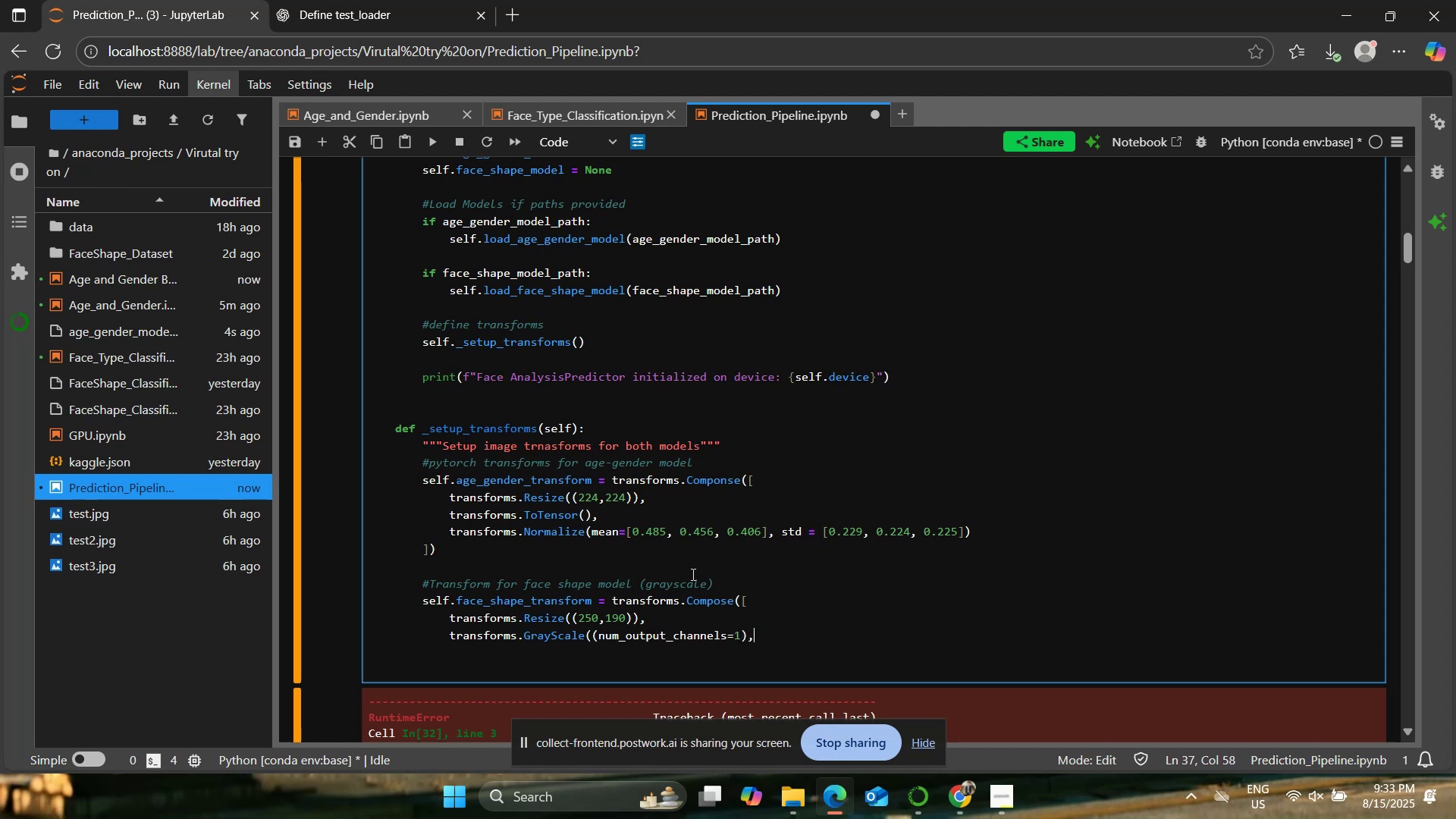 
key(Enter)
 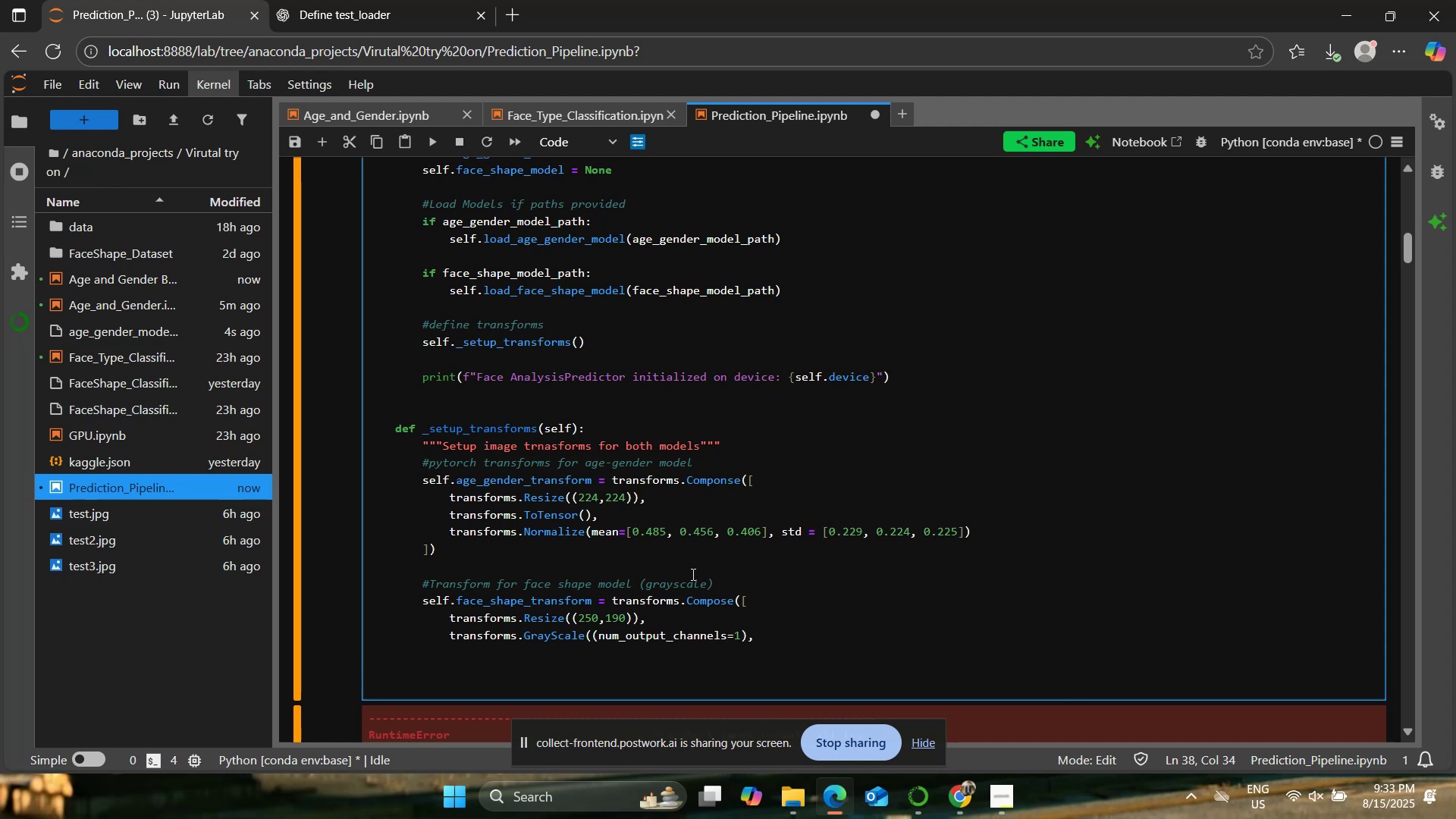 
key(Backspace)
 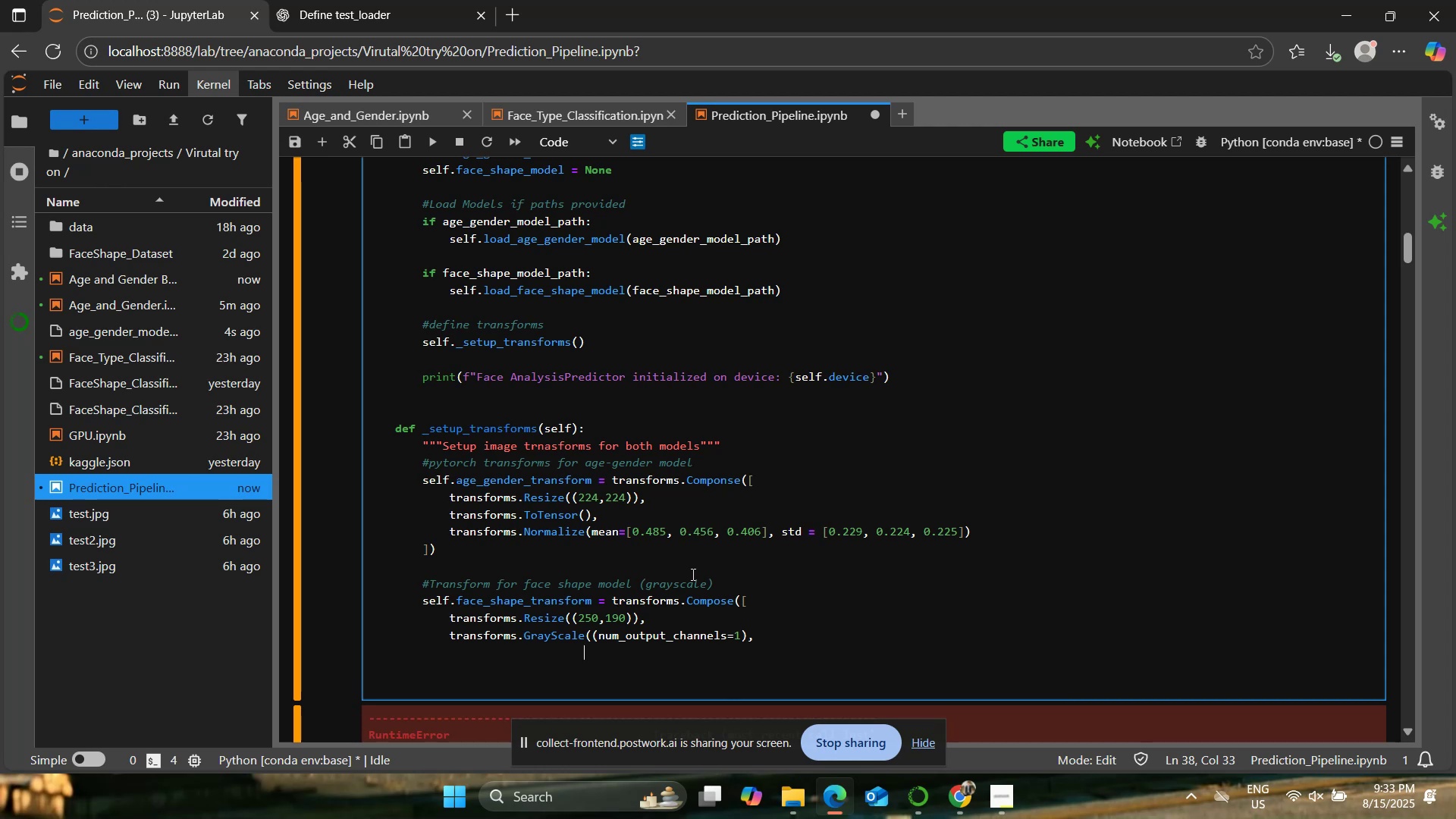 
key(Backspace)
 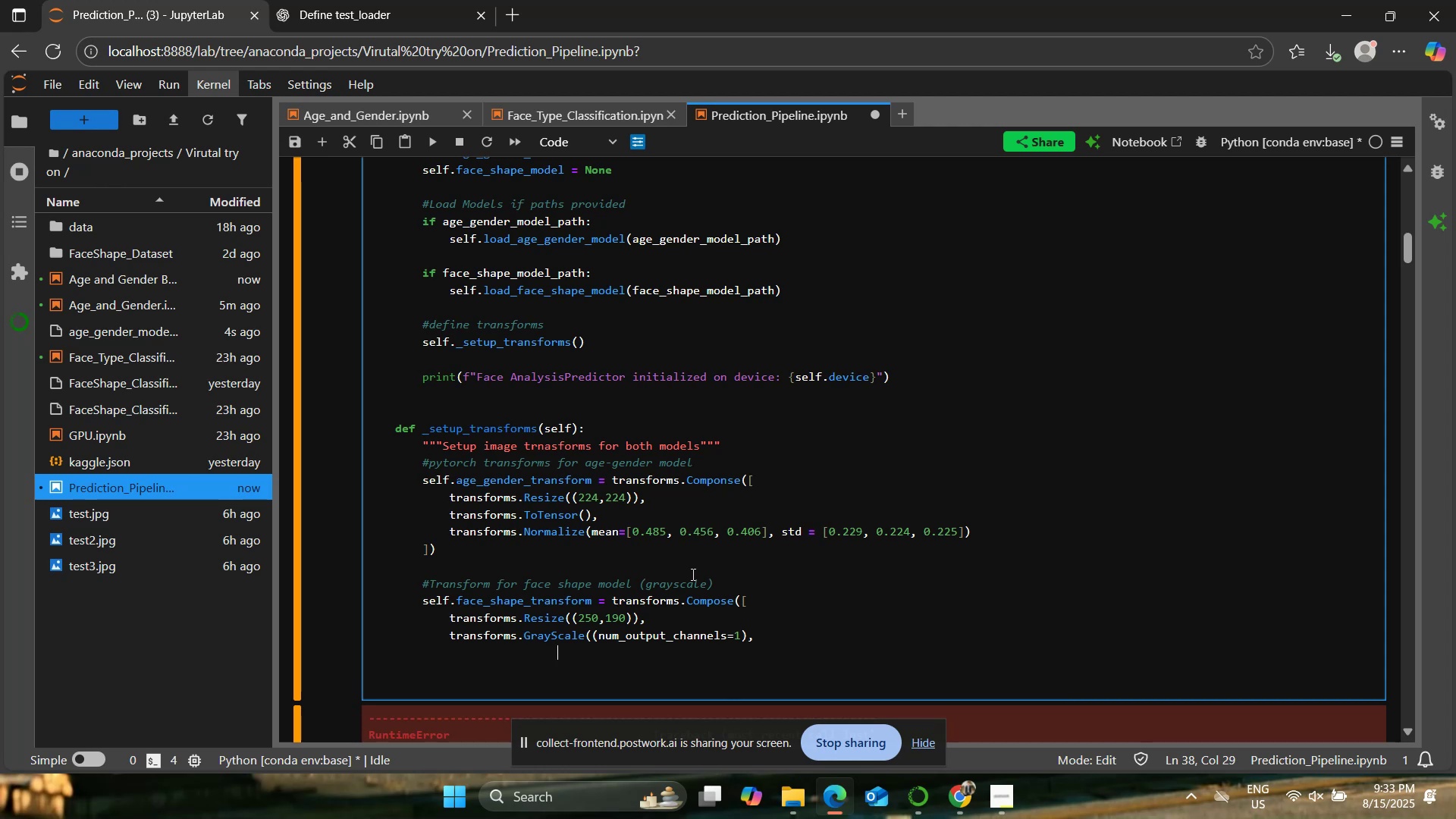 
key(Backspace)
 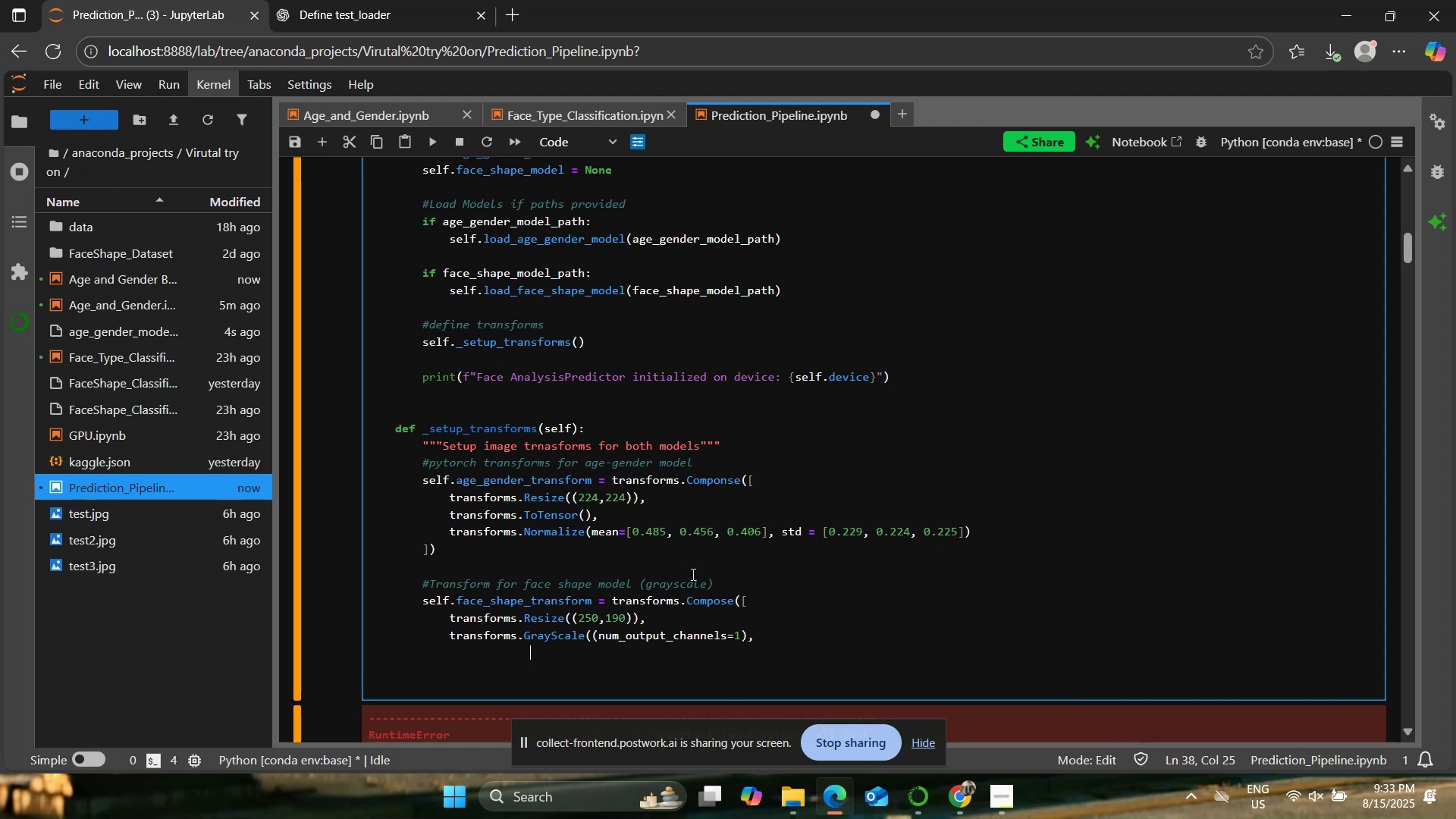 
key(Backspace)
 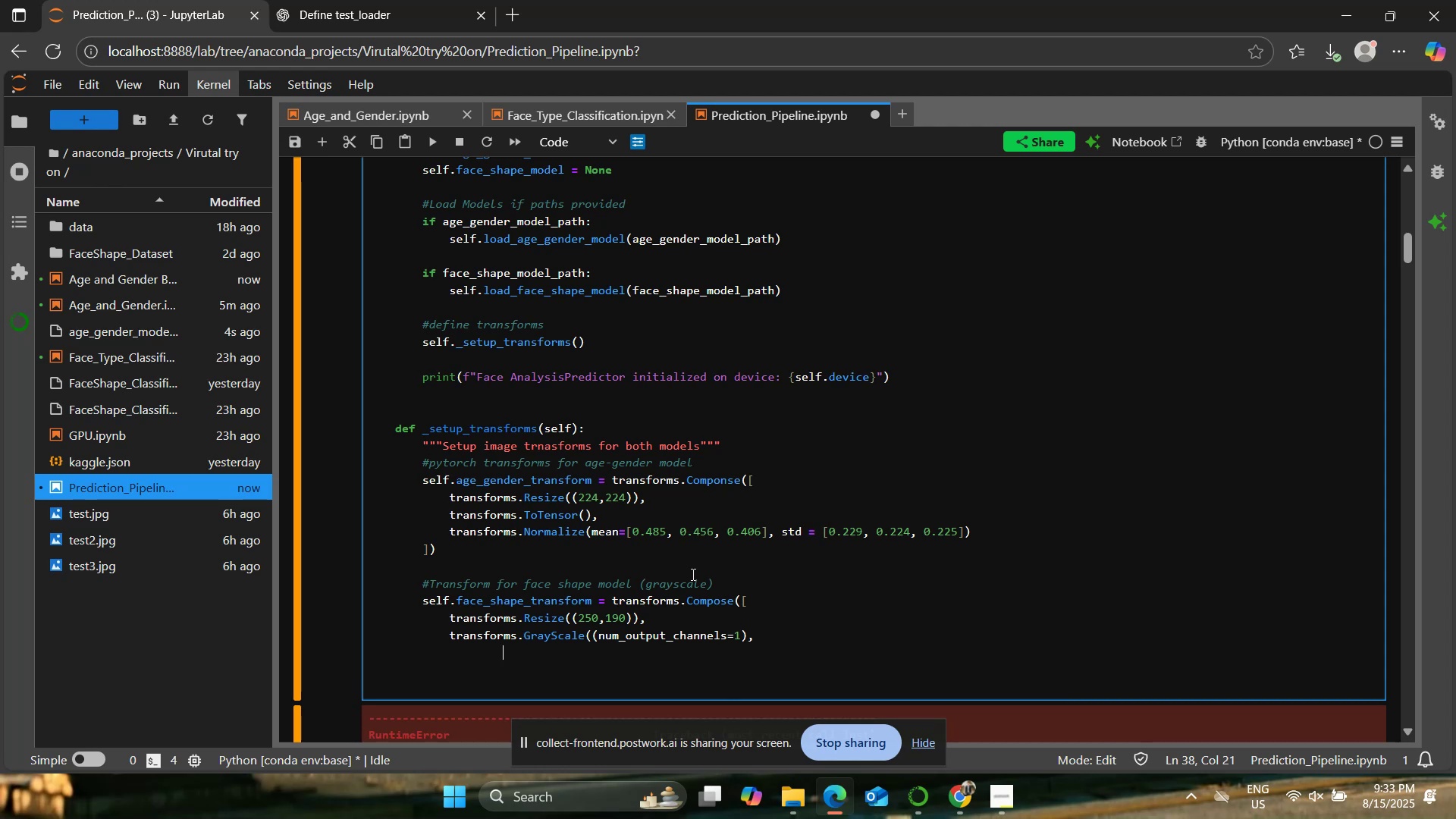 
key(Backspace)
 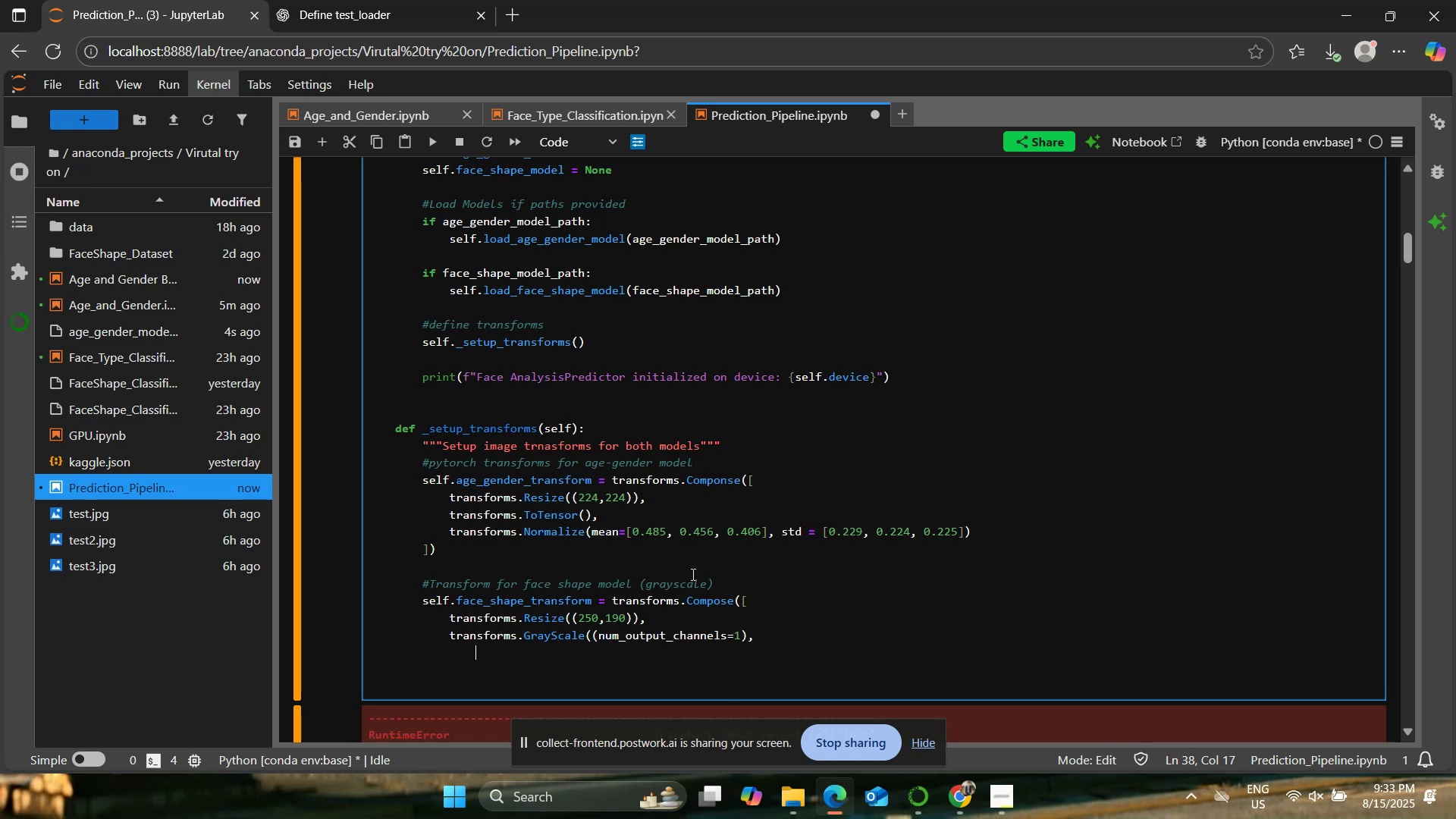 
key(Backspace)
 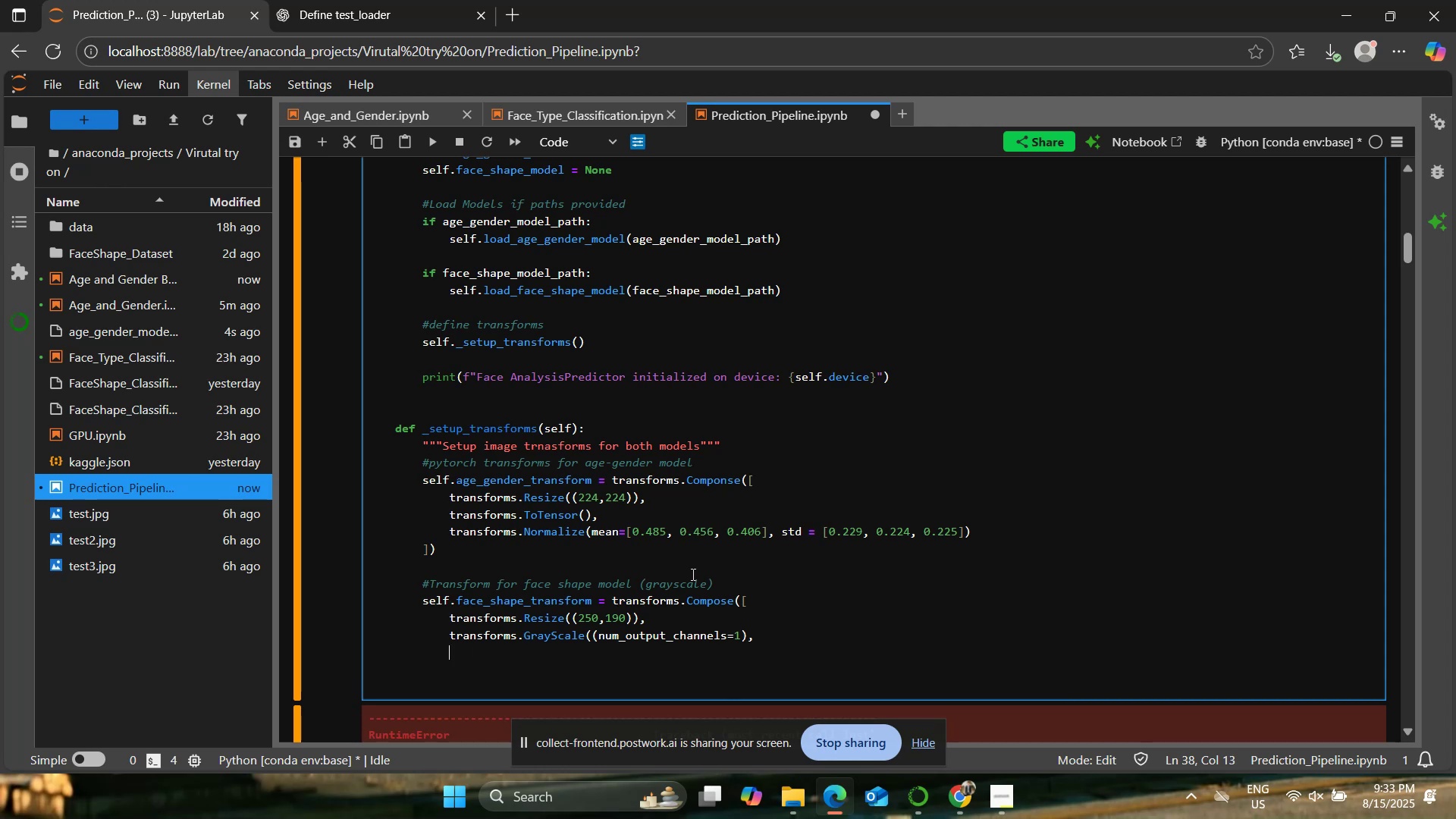 
key(Backspace)
 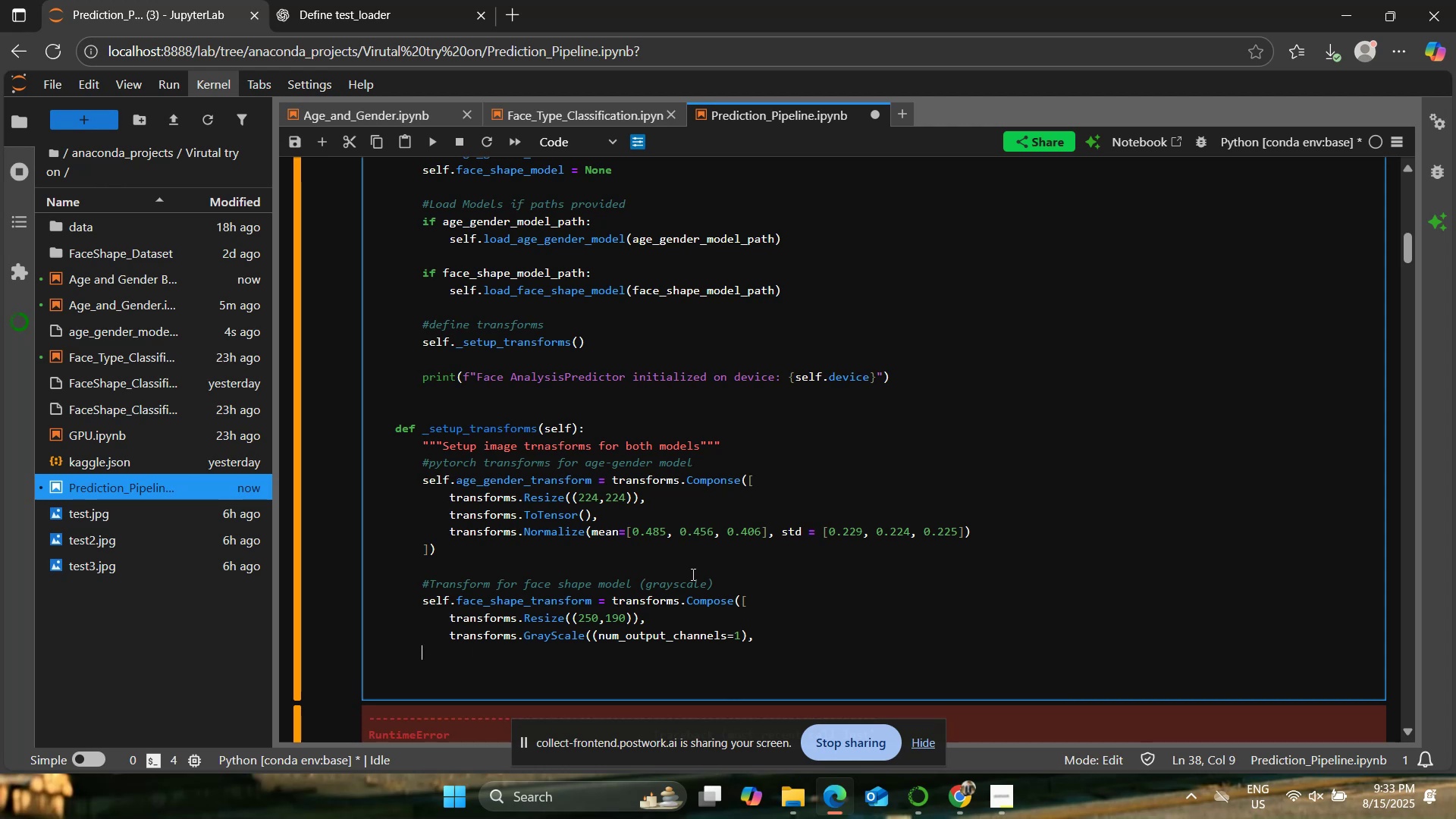 
key(Backspace)
 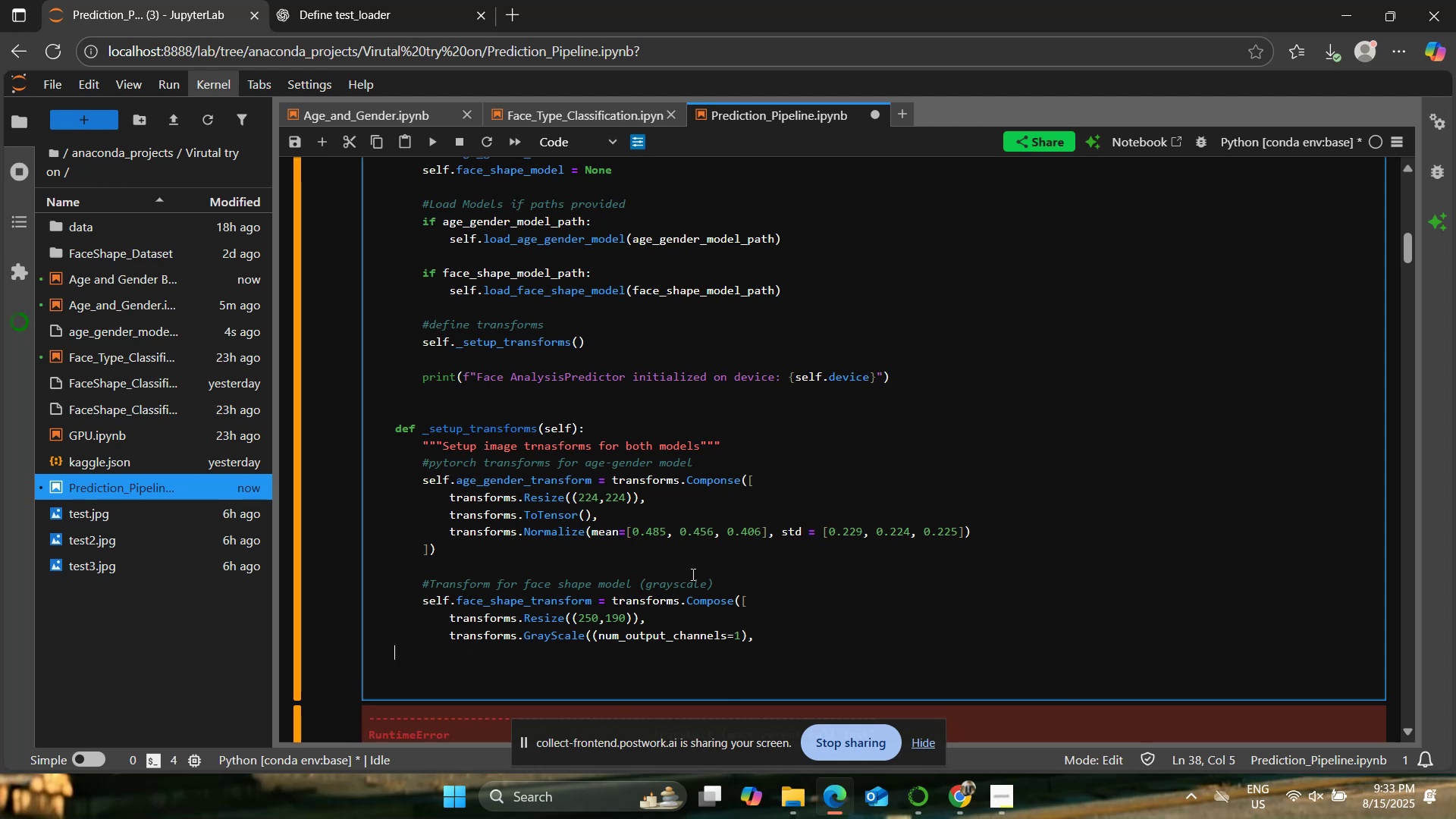 
key(Backspace)
 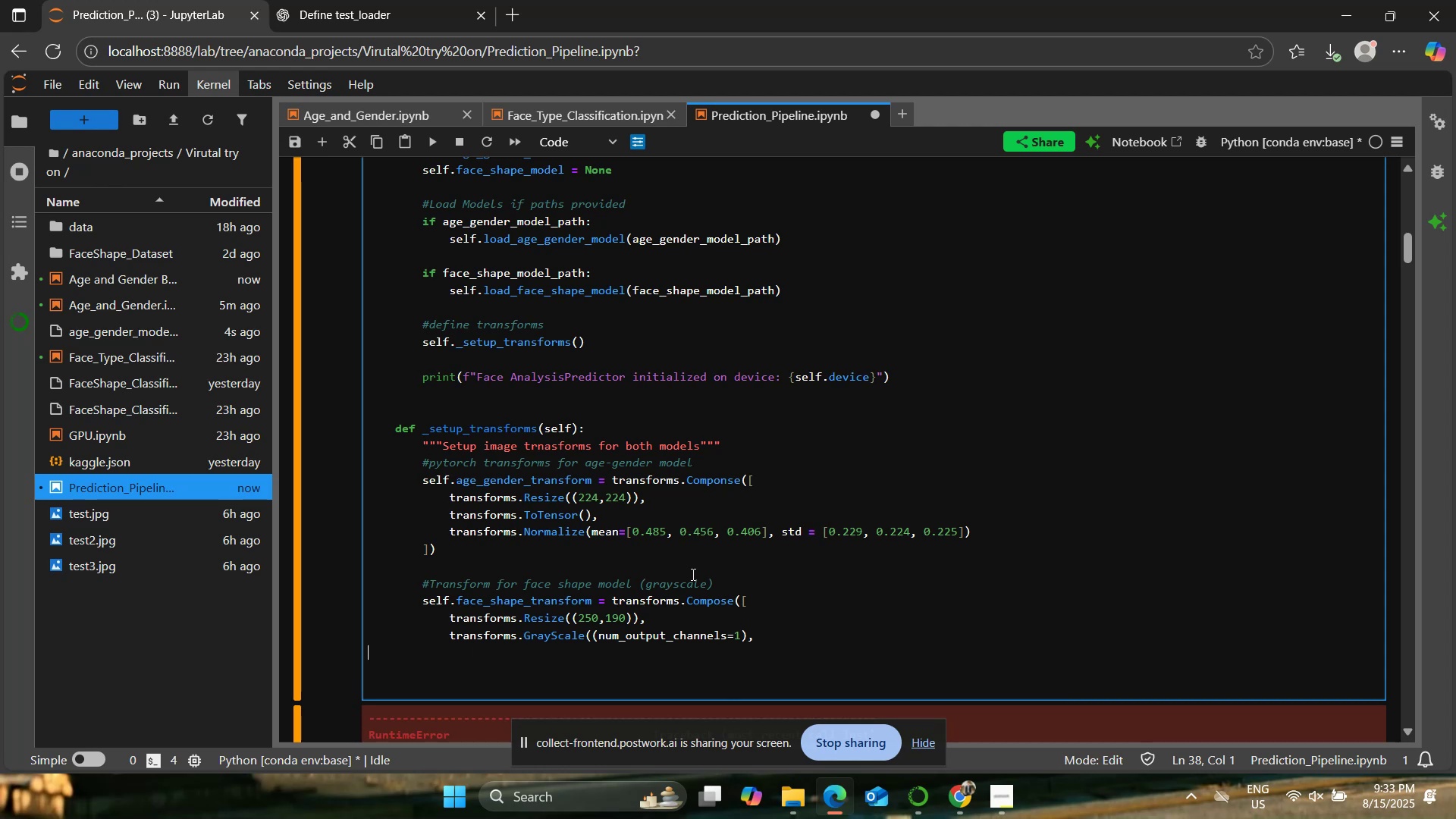 
key(Backspace)
 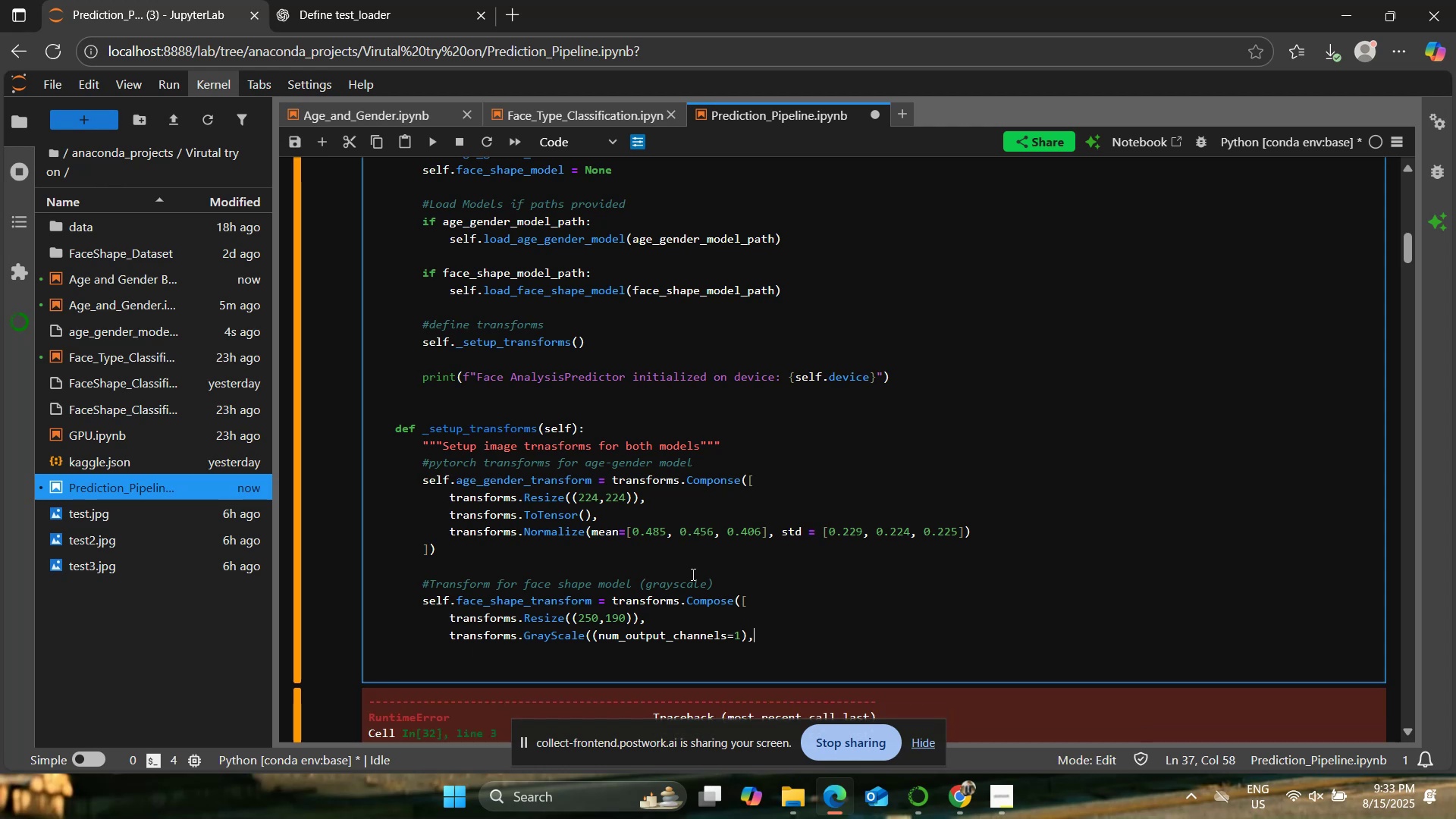 
key(Enter)
 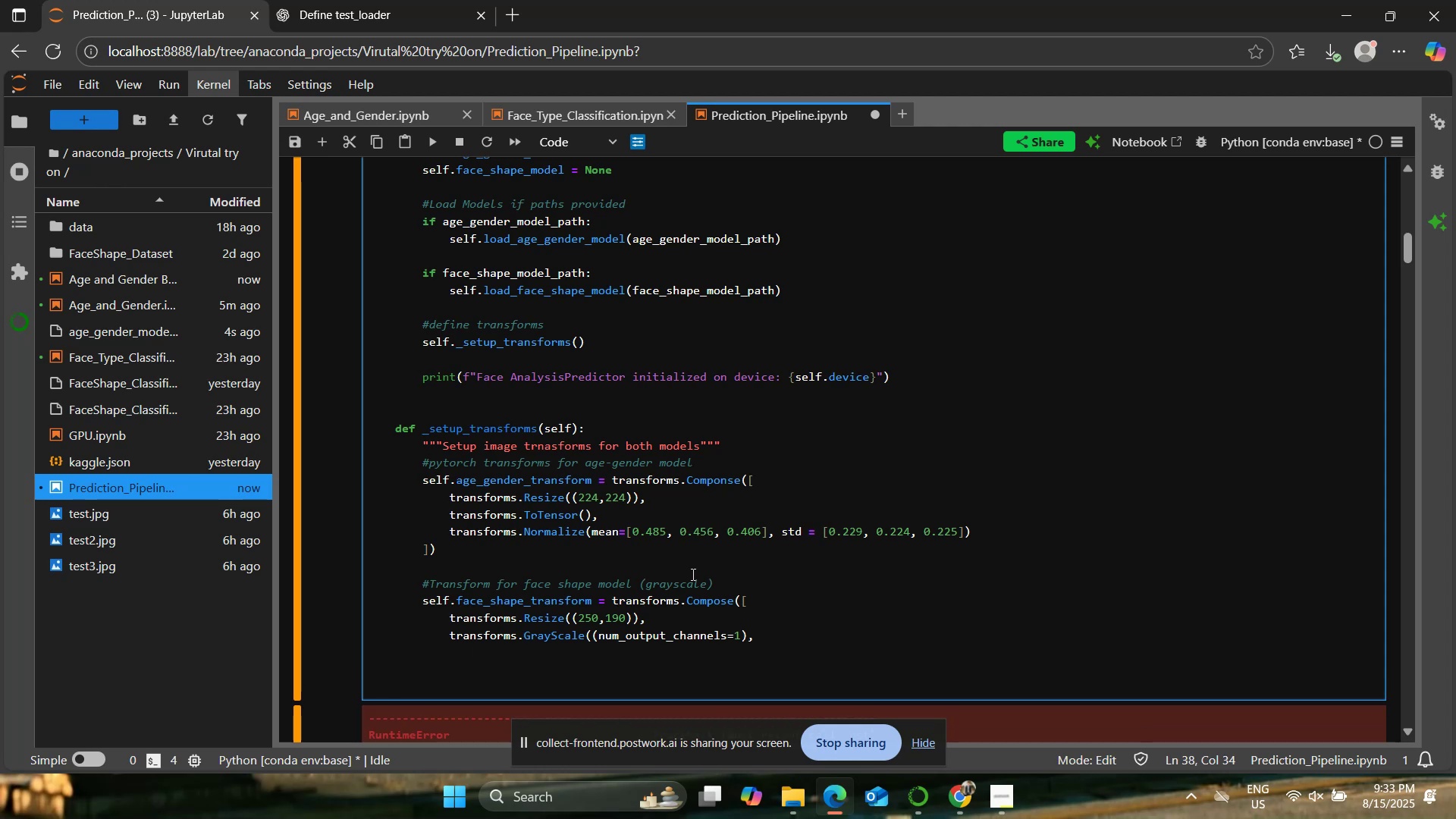 
hold_key(key=ArrowLeft, duration=0.89)
 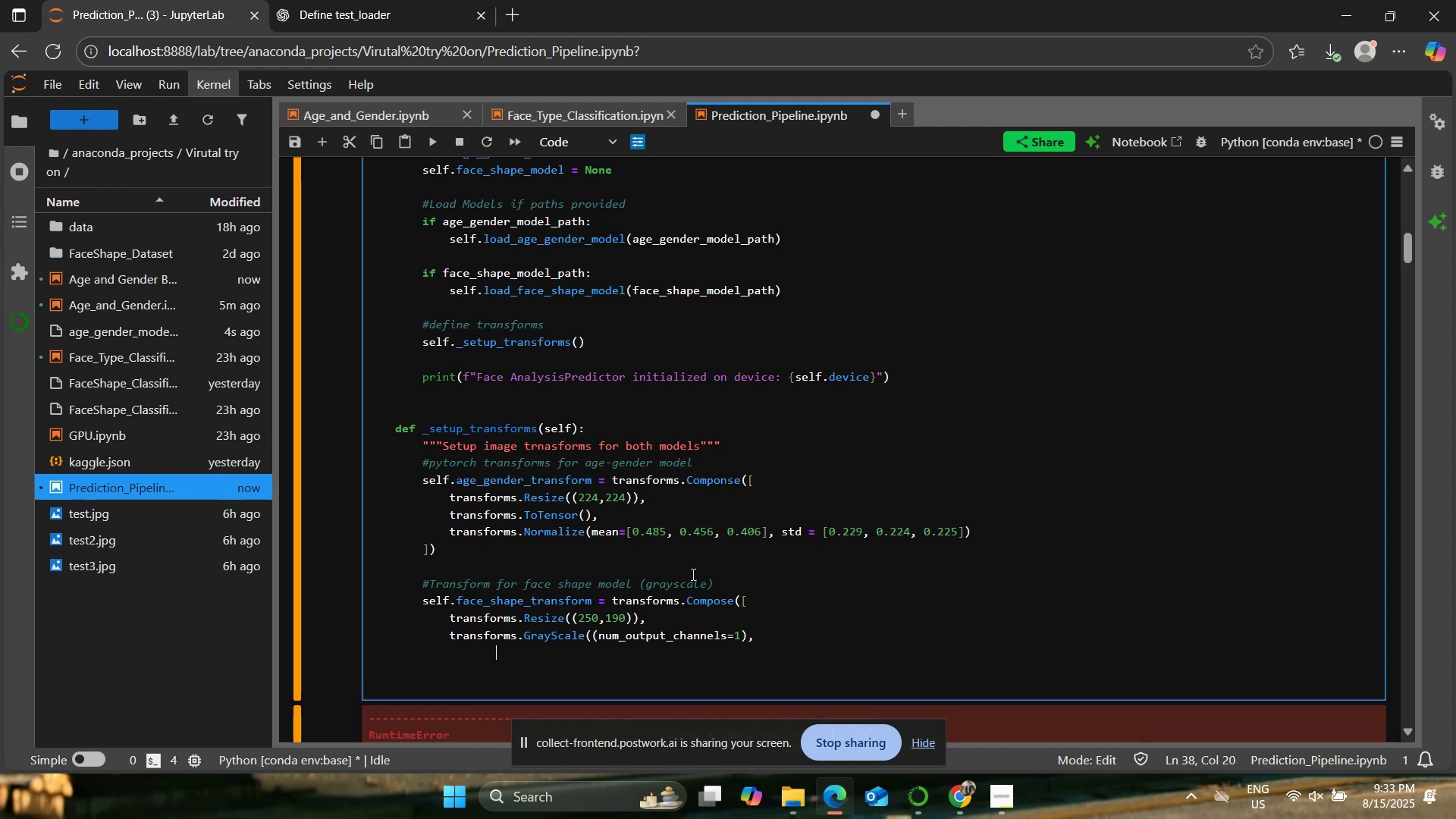 
key(ArrowLeft)
 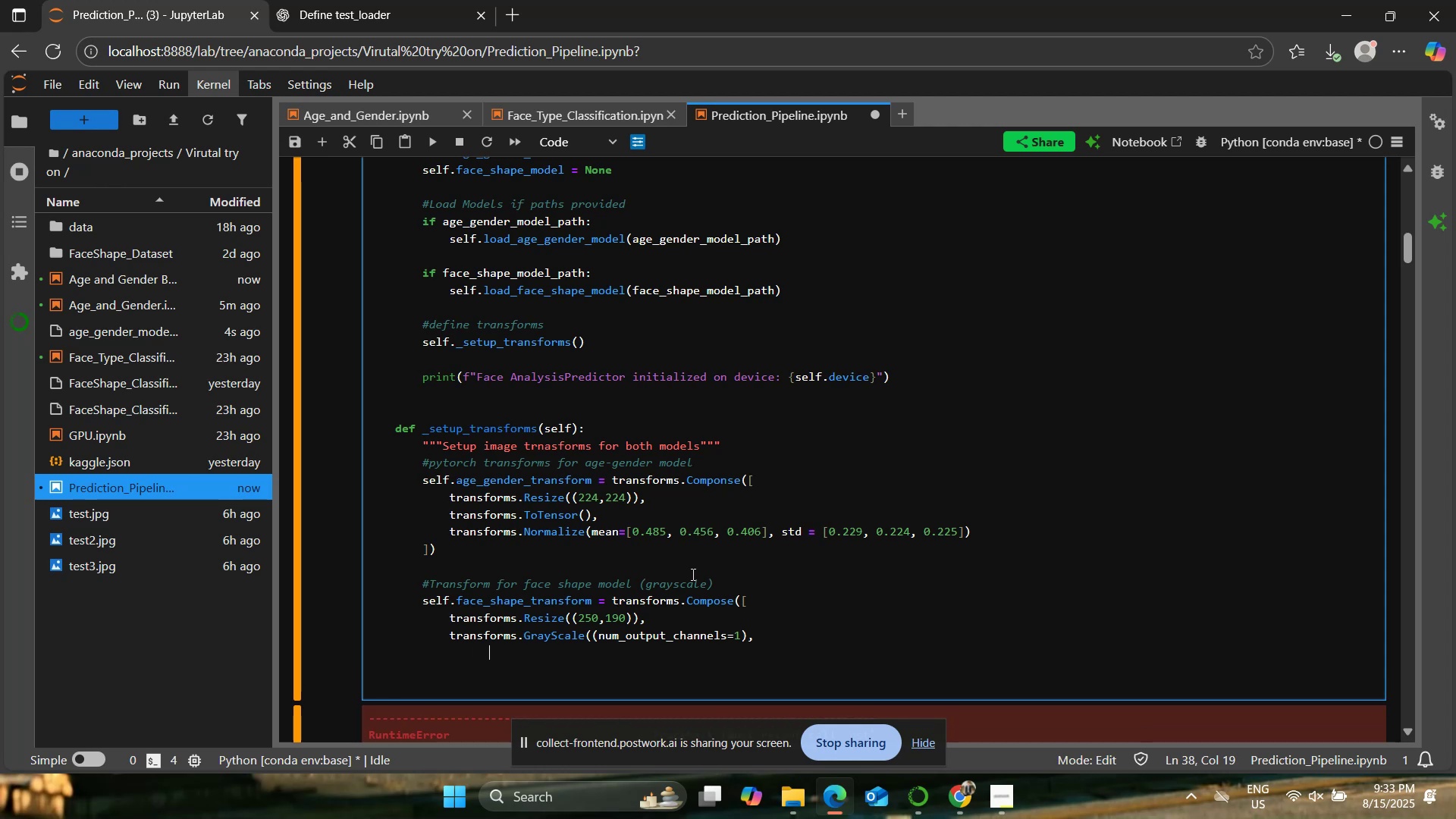 
key(ArrowLeft)
 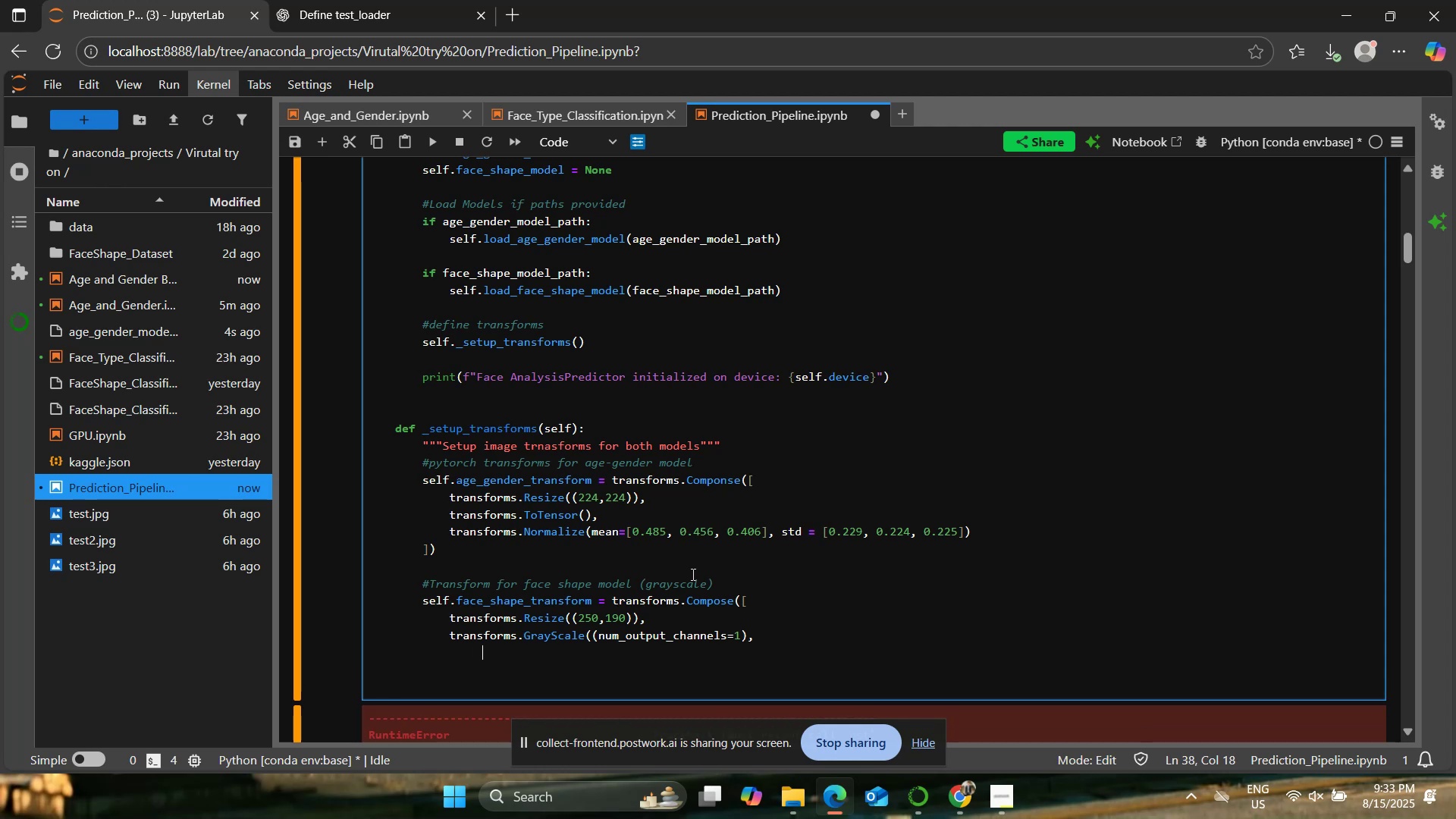 
key(ArrowLeft)
 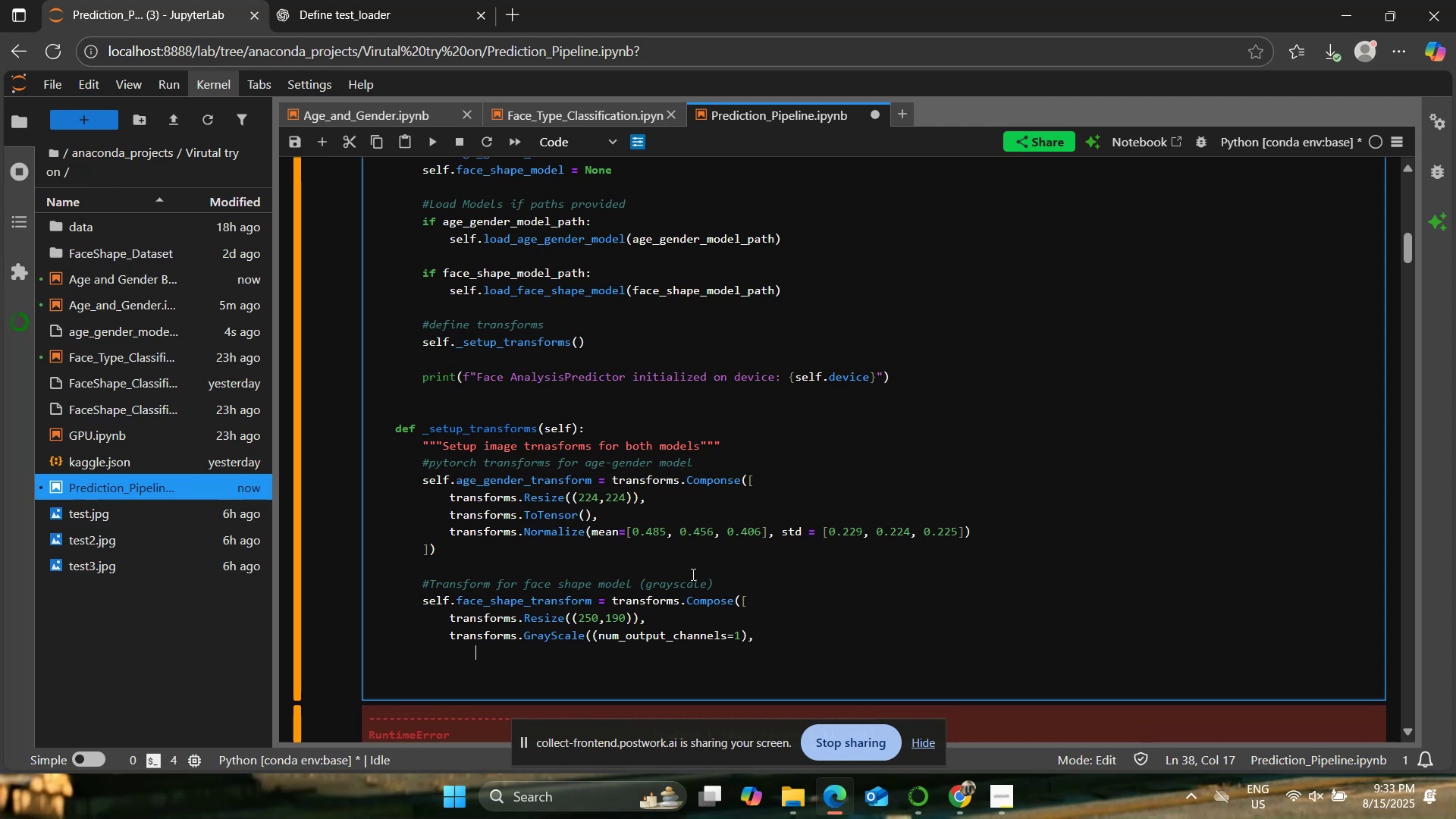 
key(ArrowLeft)
 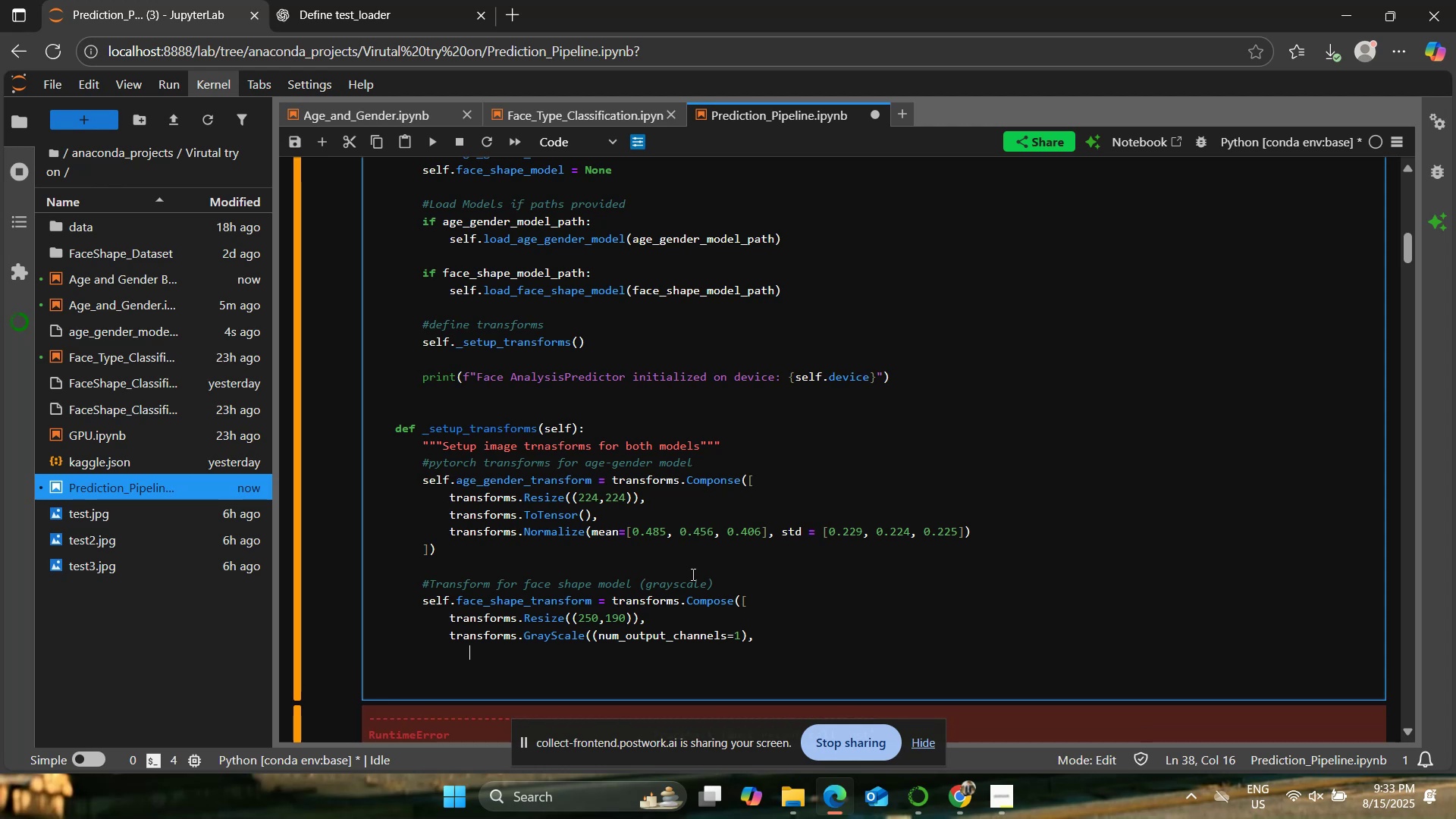 
key(ArrowLeft)
 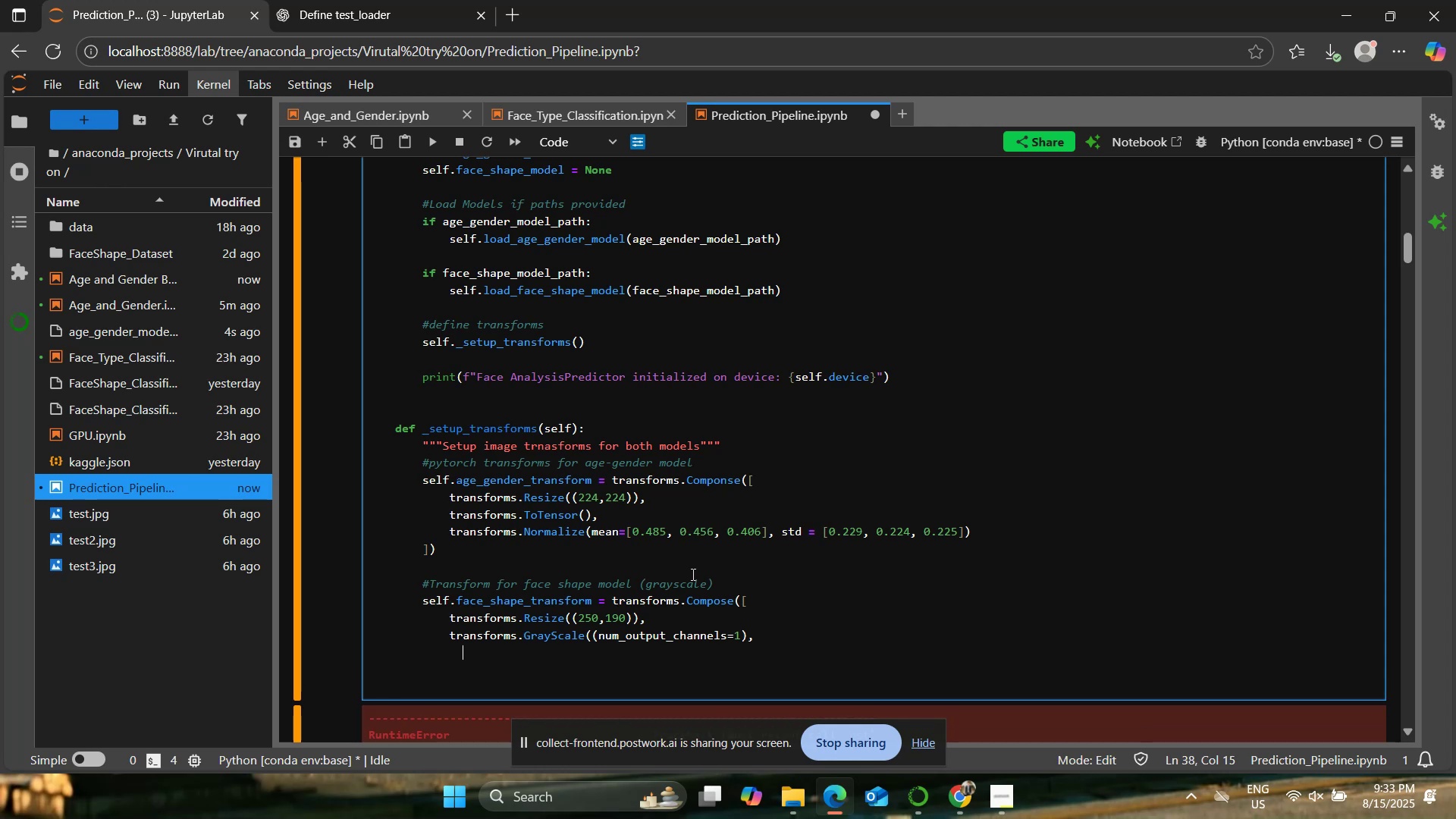 
key(ArrowLeft)
 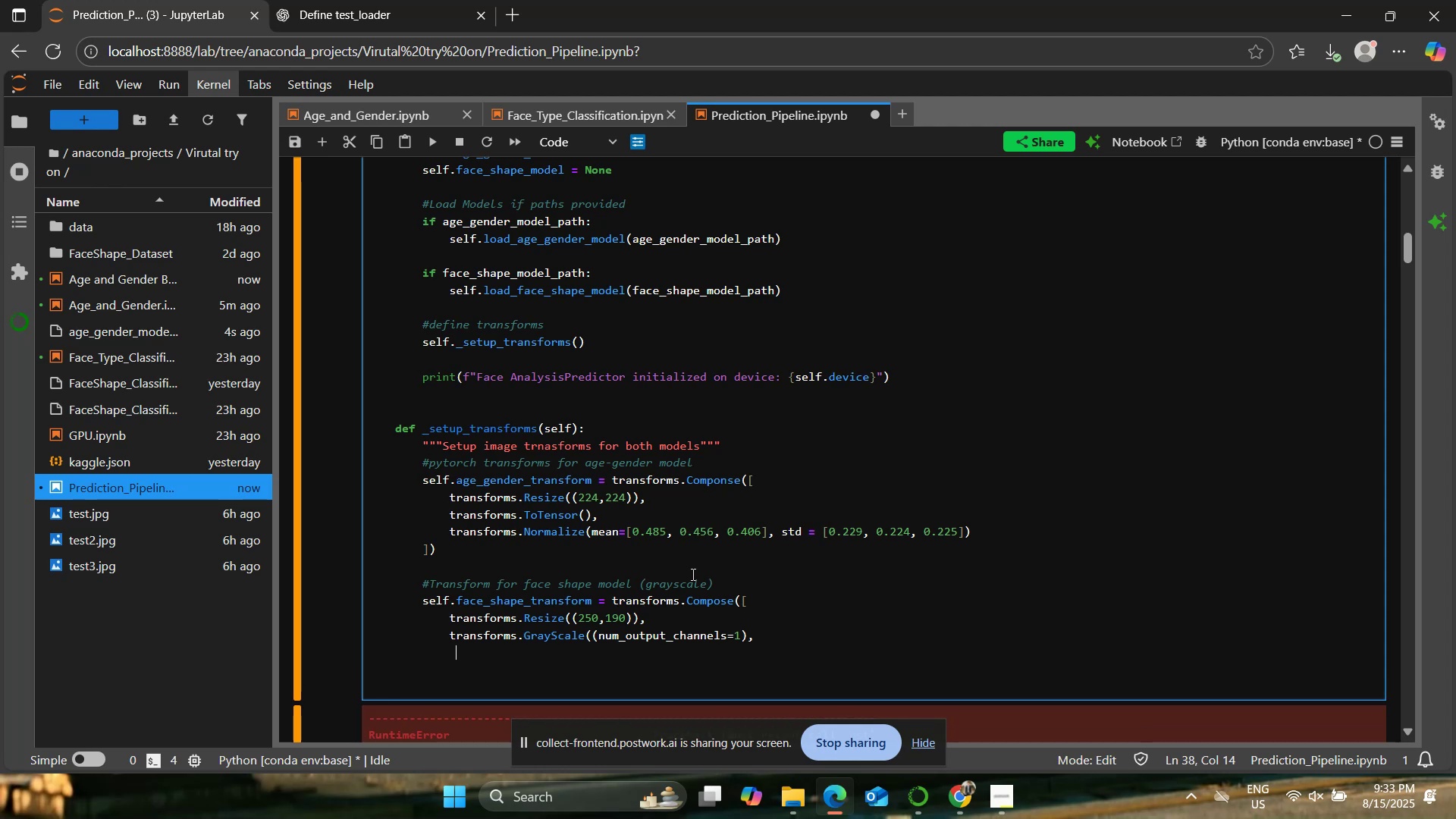 
key(ArrowLeft)
 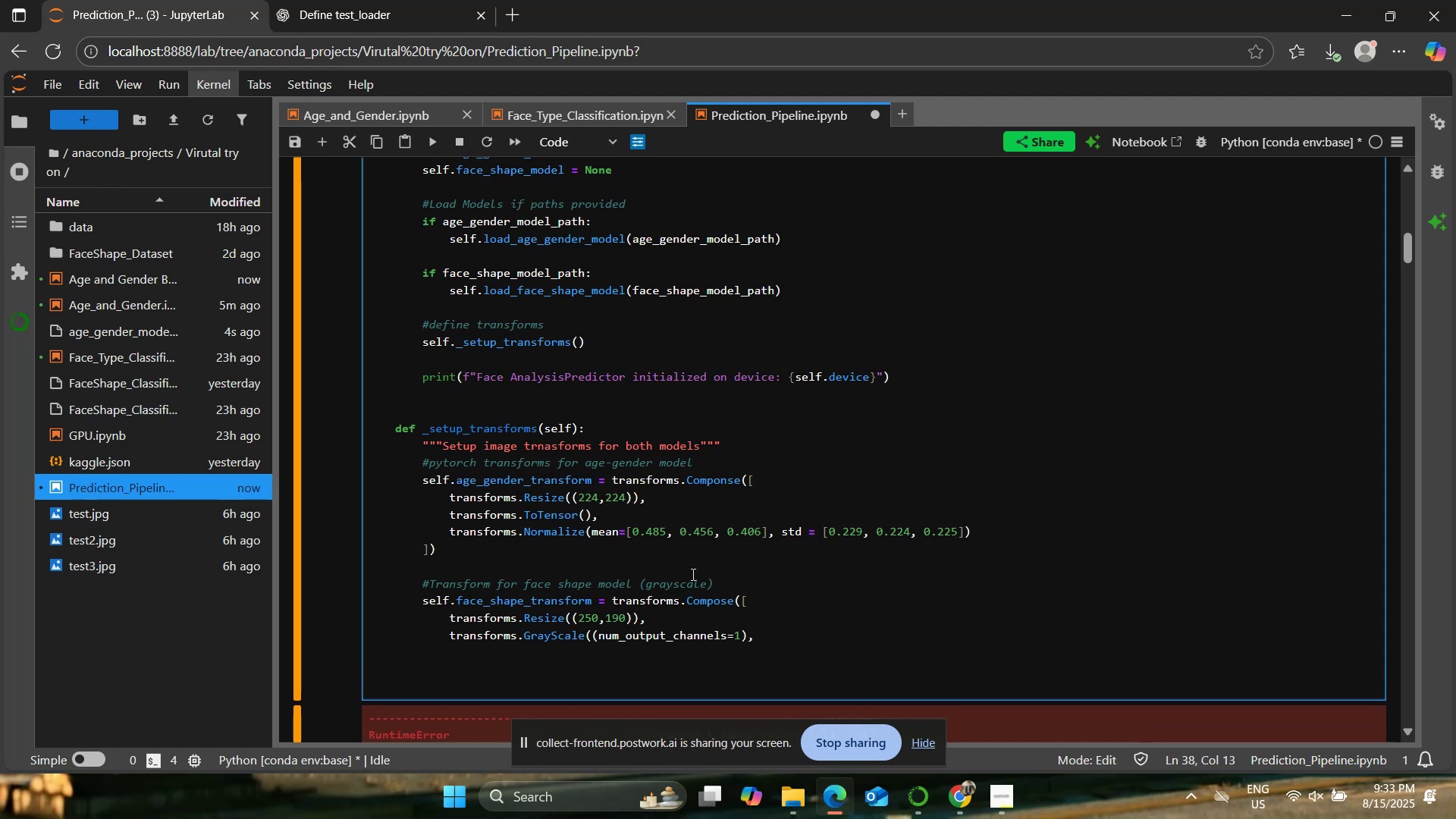 
type(transforms.ToTensor())
 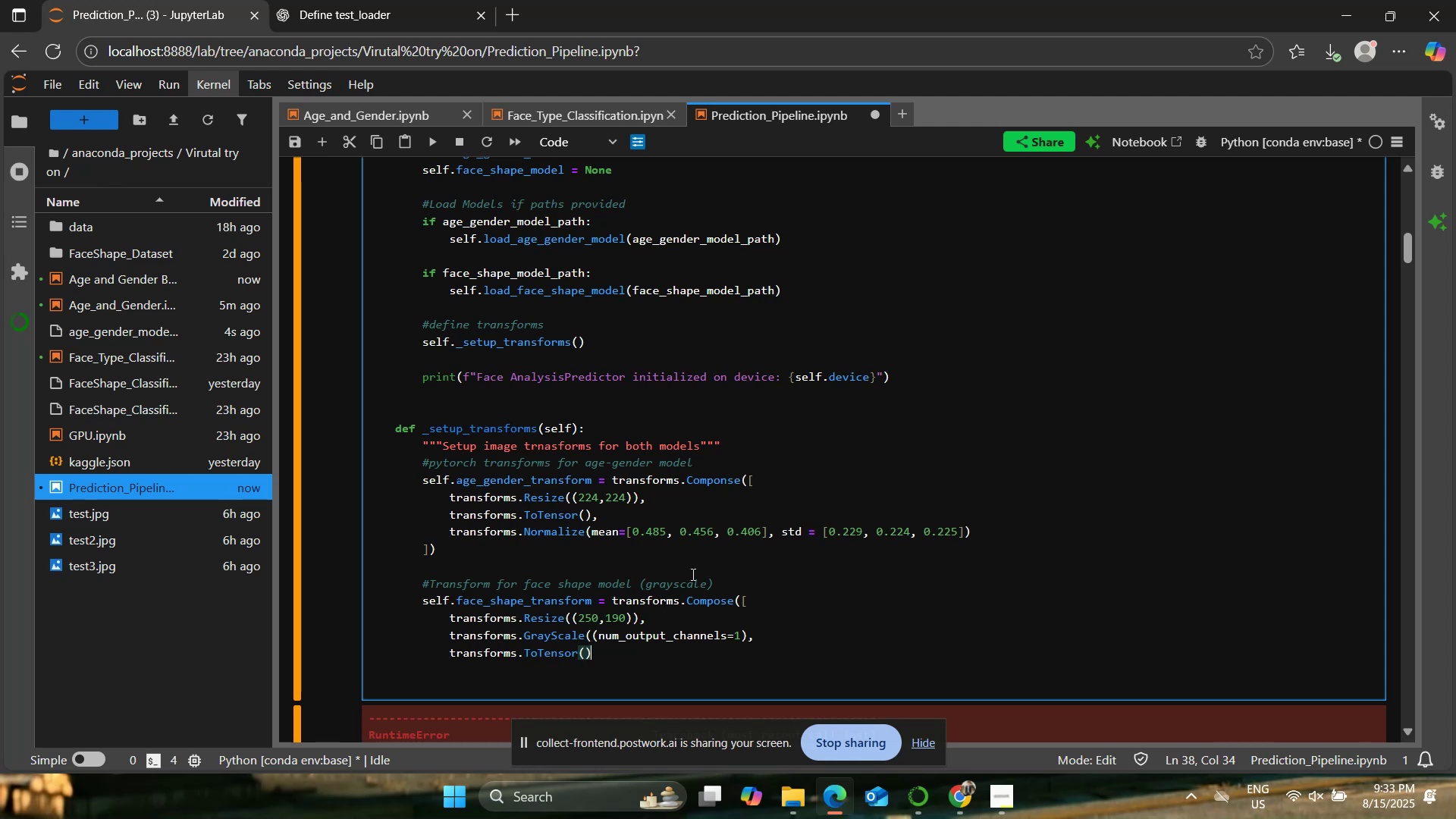 
key(Enter)
 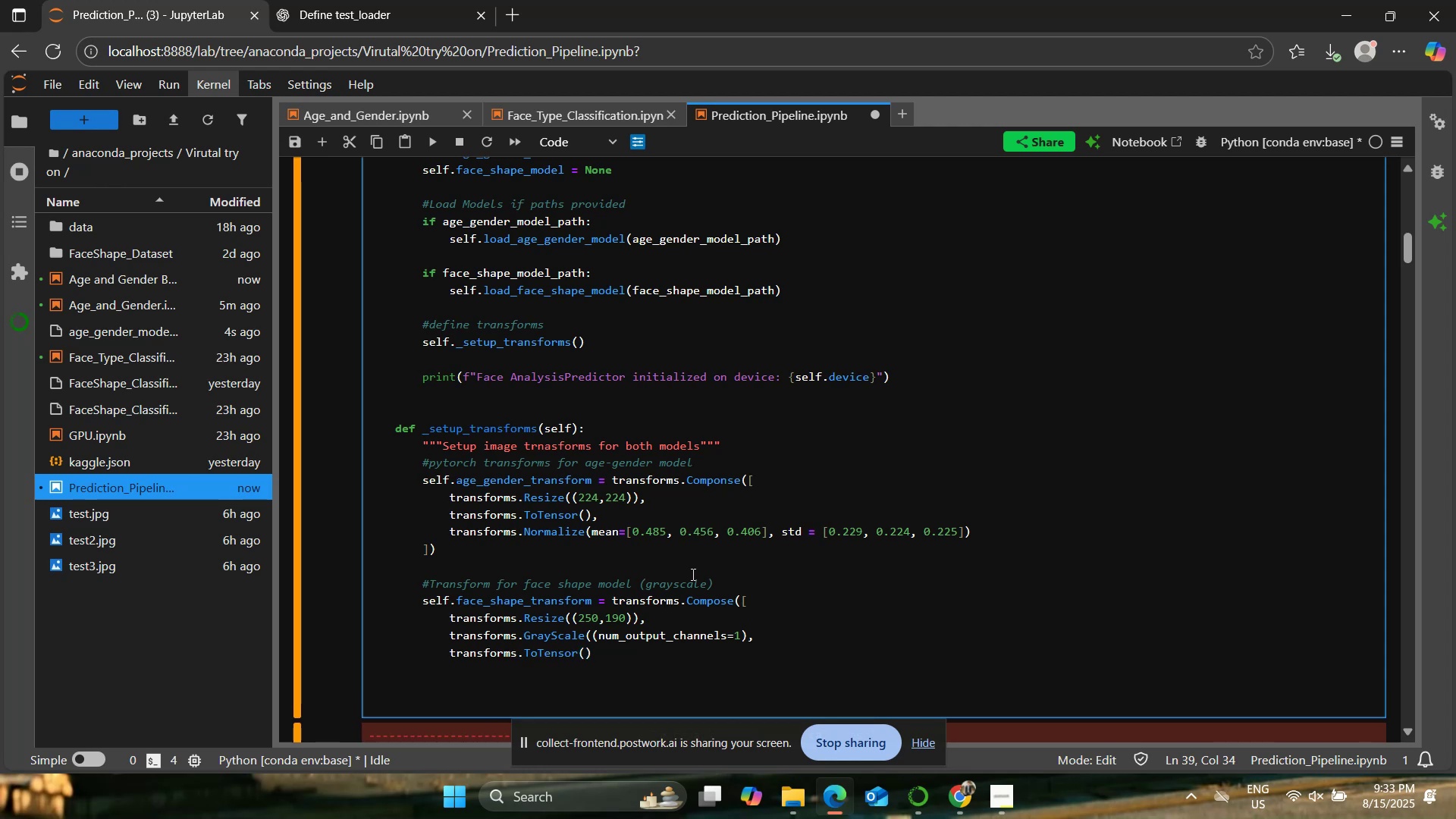 
key(Backspace)
 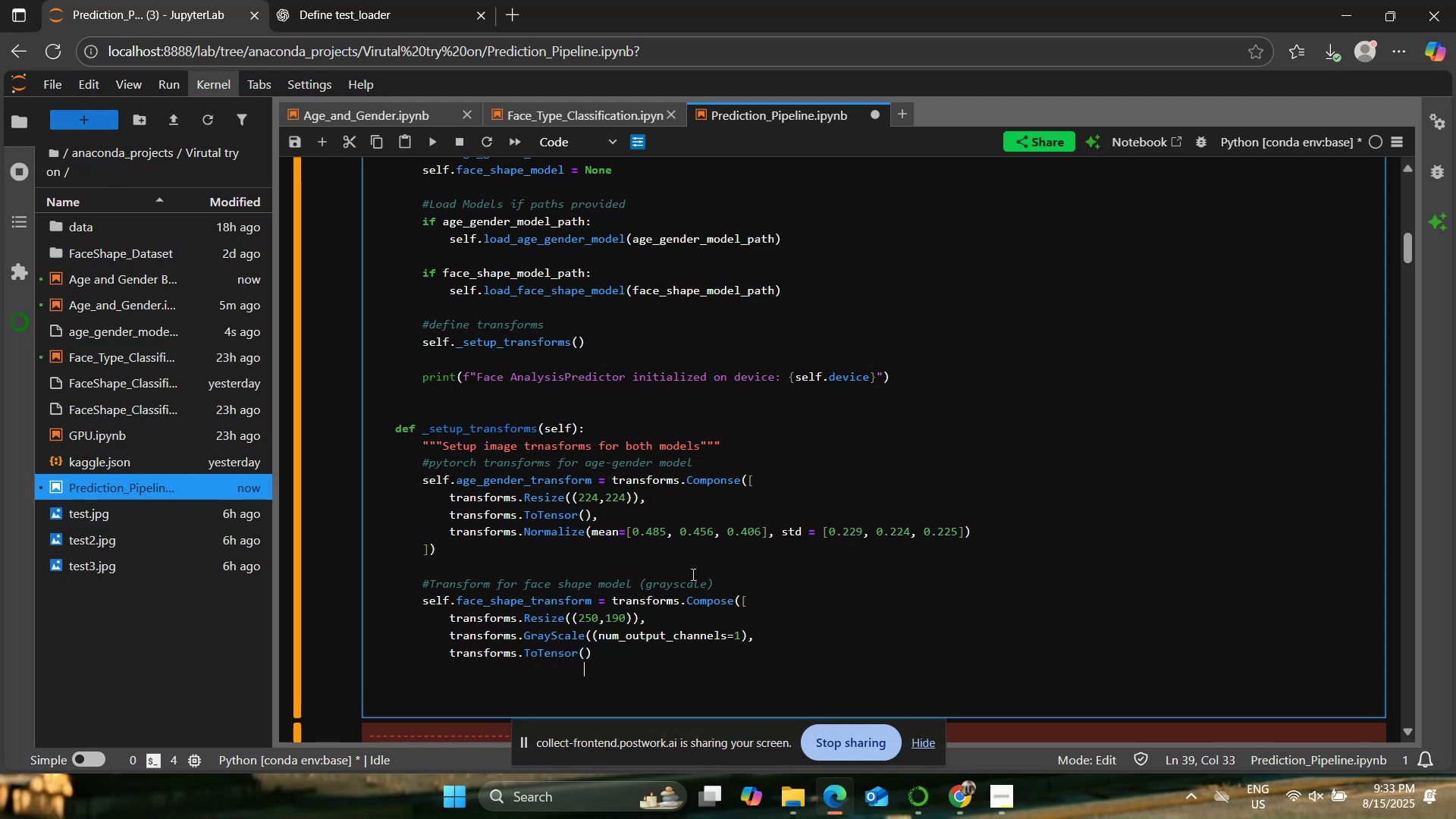 
key(Backspace)
 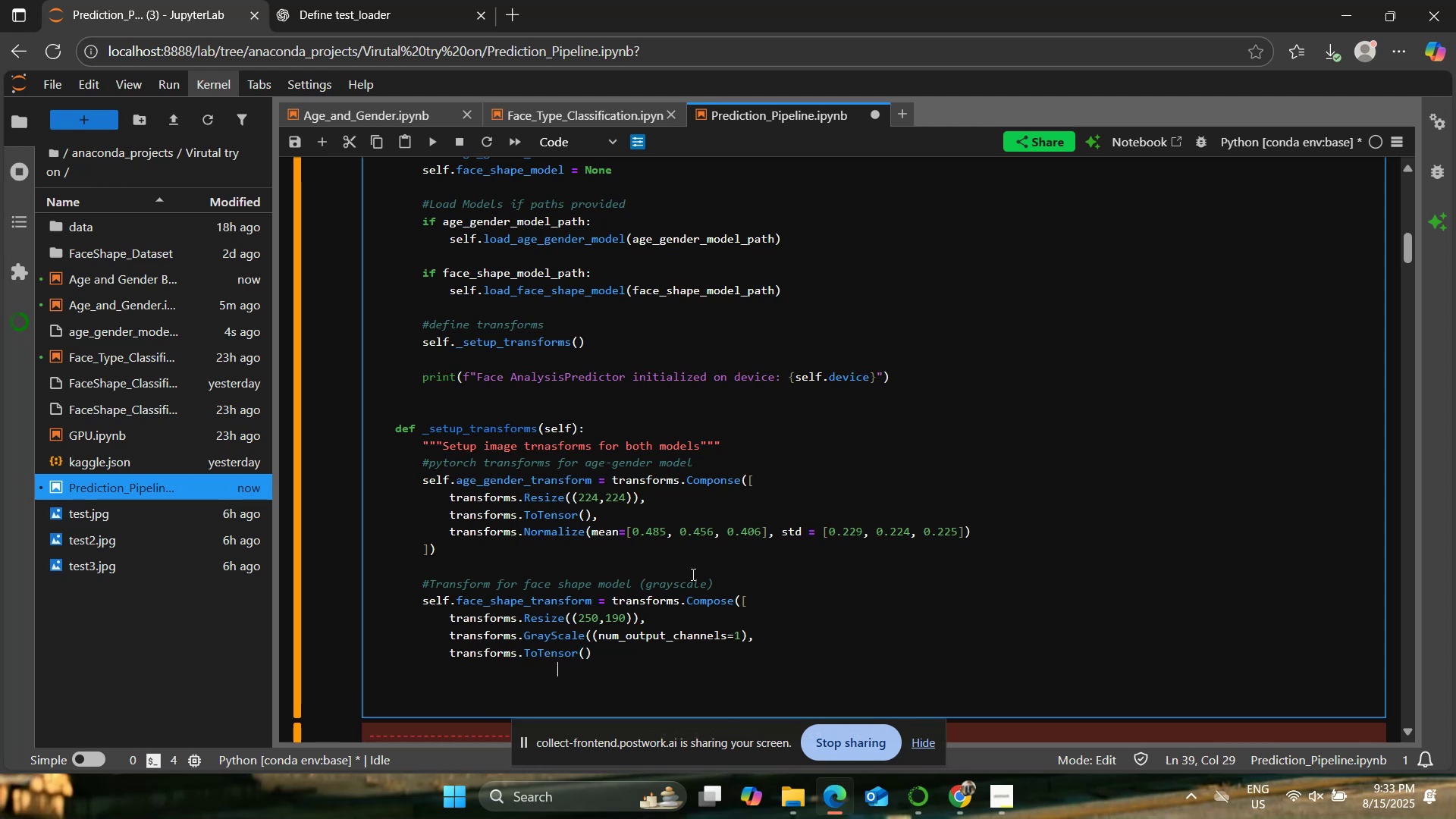 
key(Backspace)
 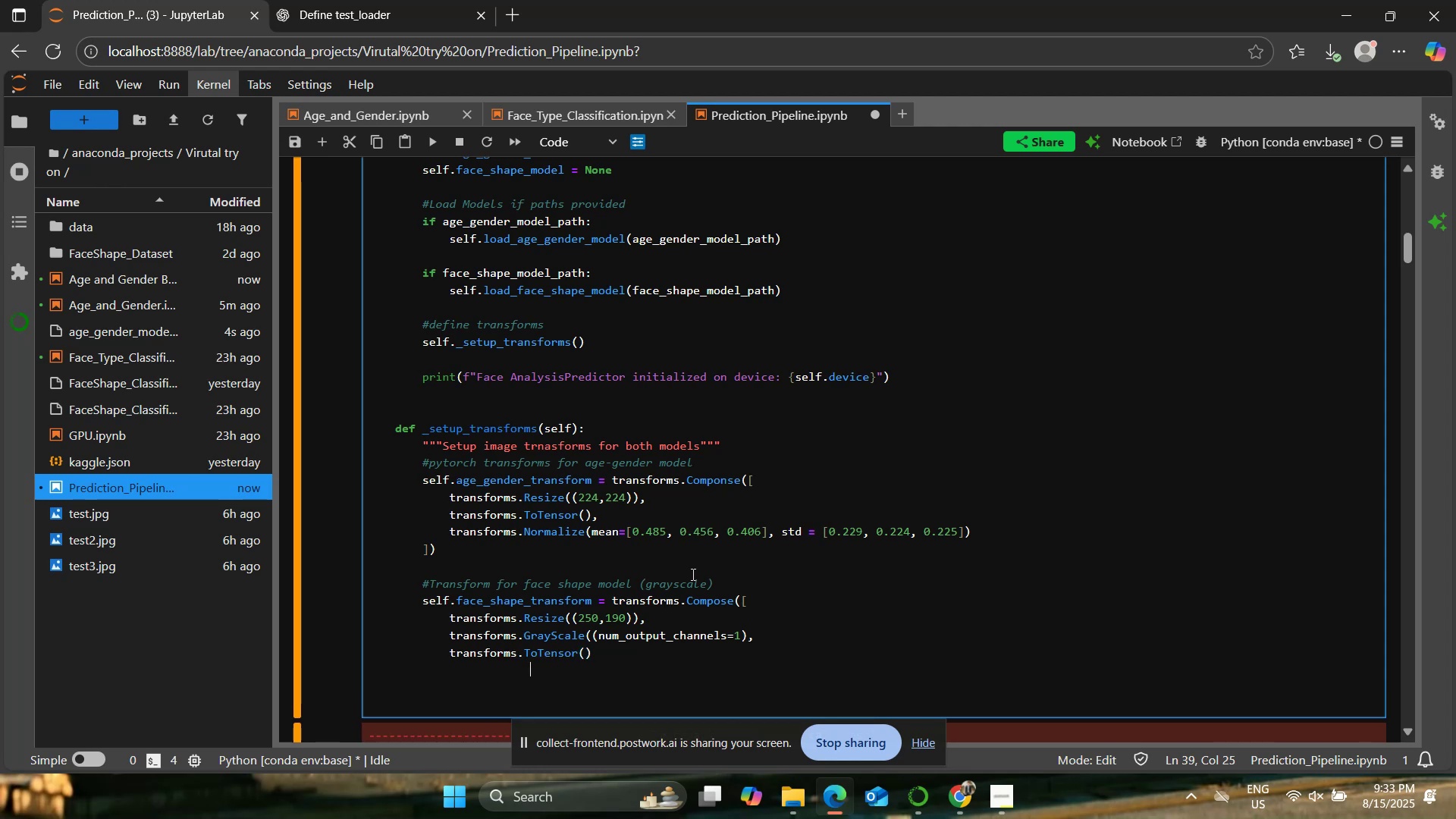 
key(Backspace)
 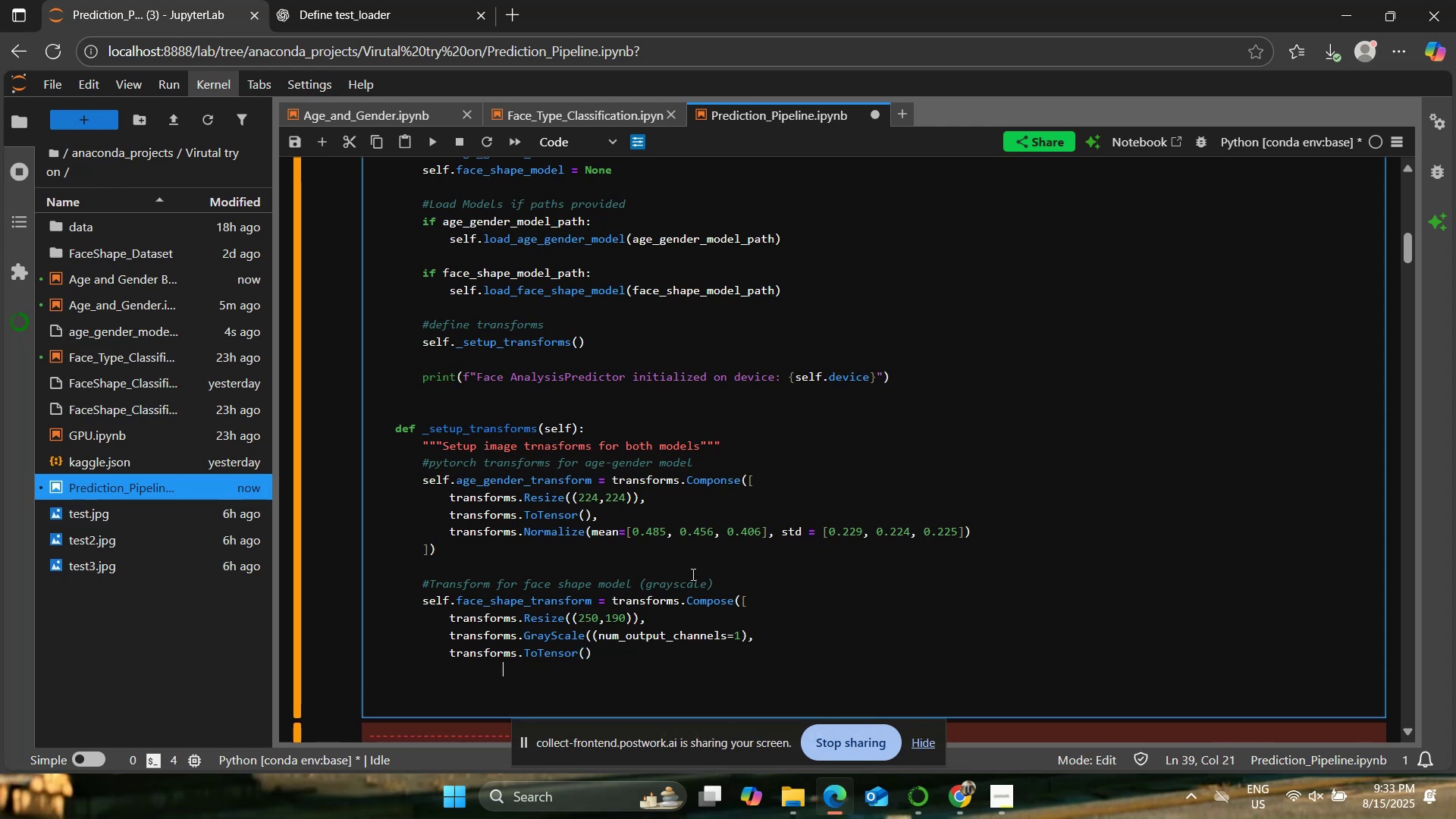 
key(Backspace)
 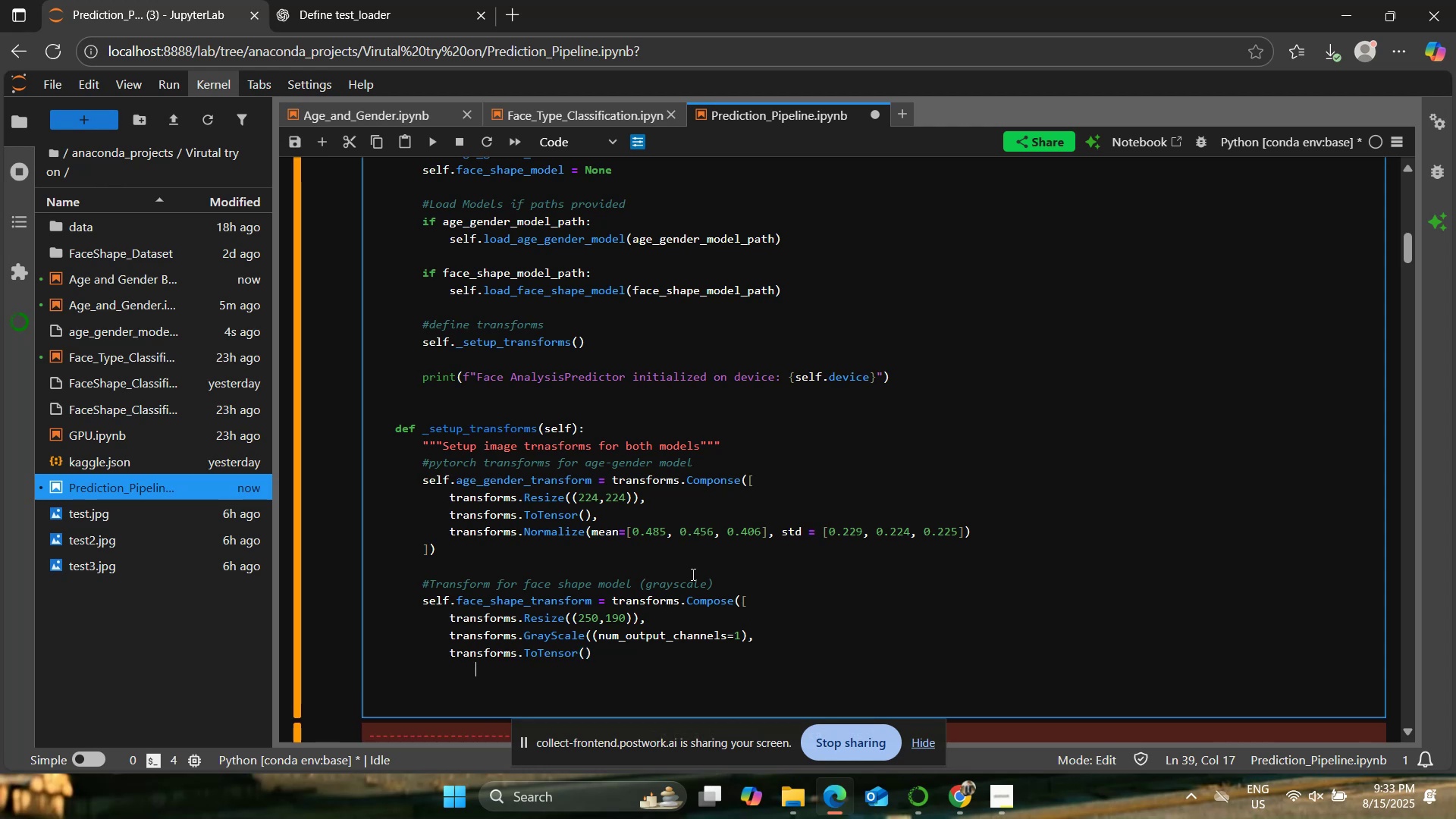 
key(Backspace)
 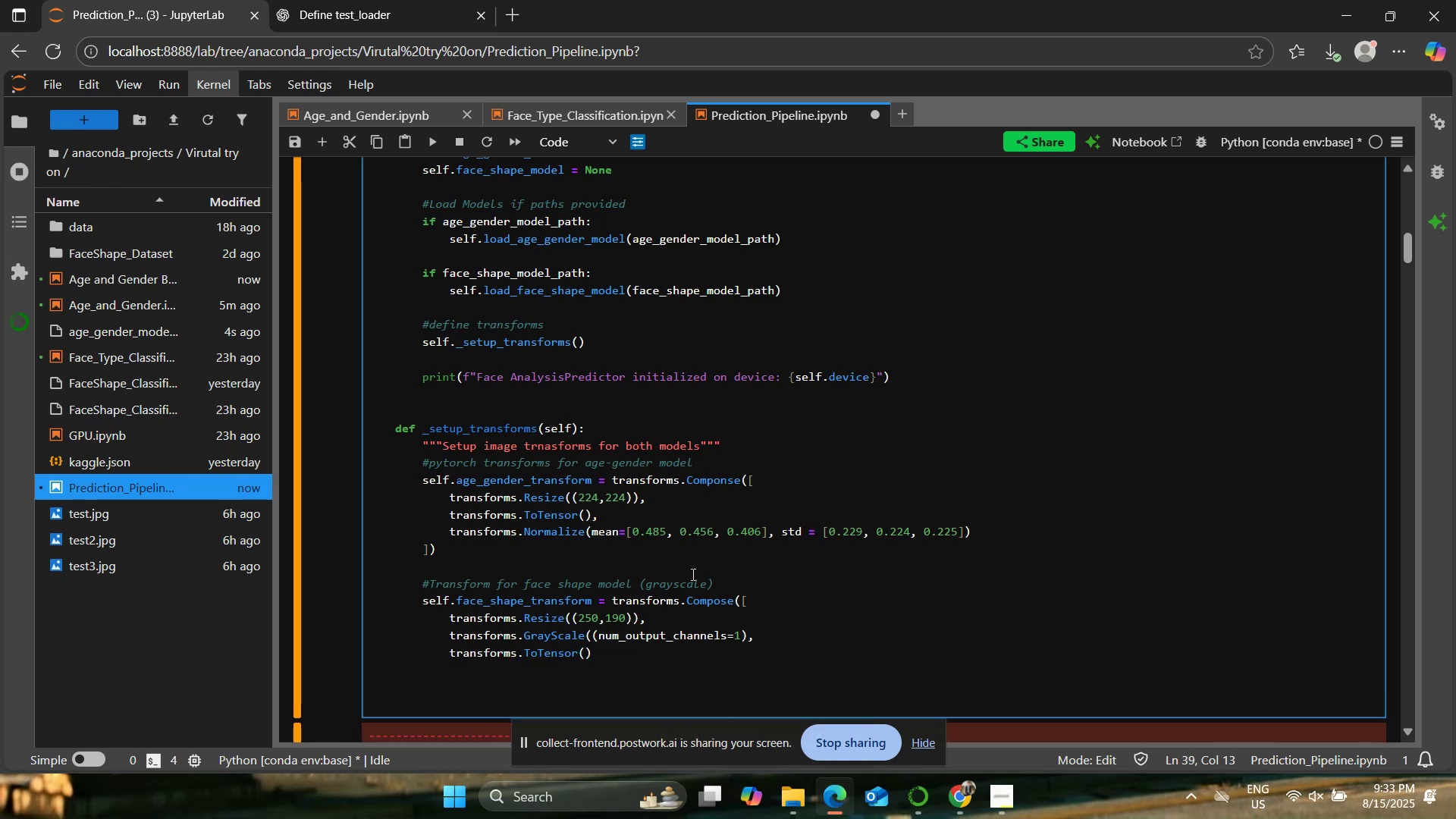 
key(BracketLeft)
 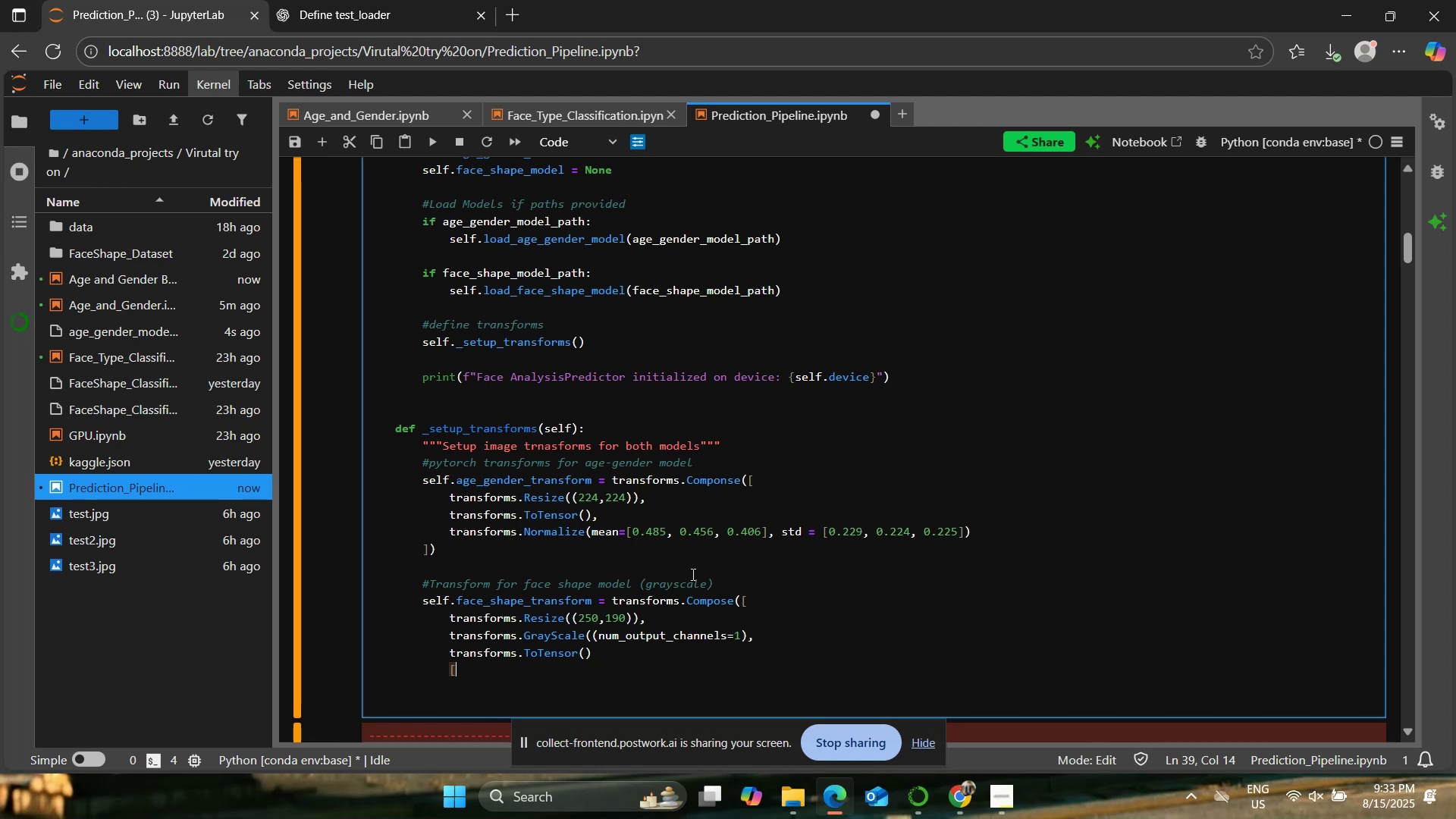 
key(Backspace)
 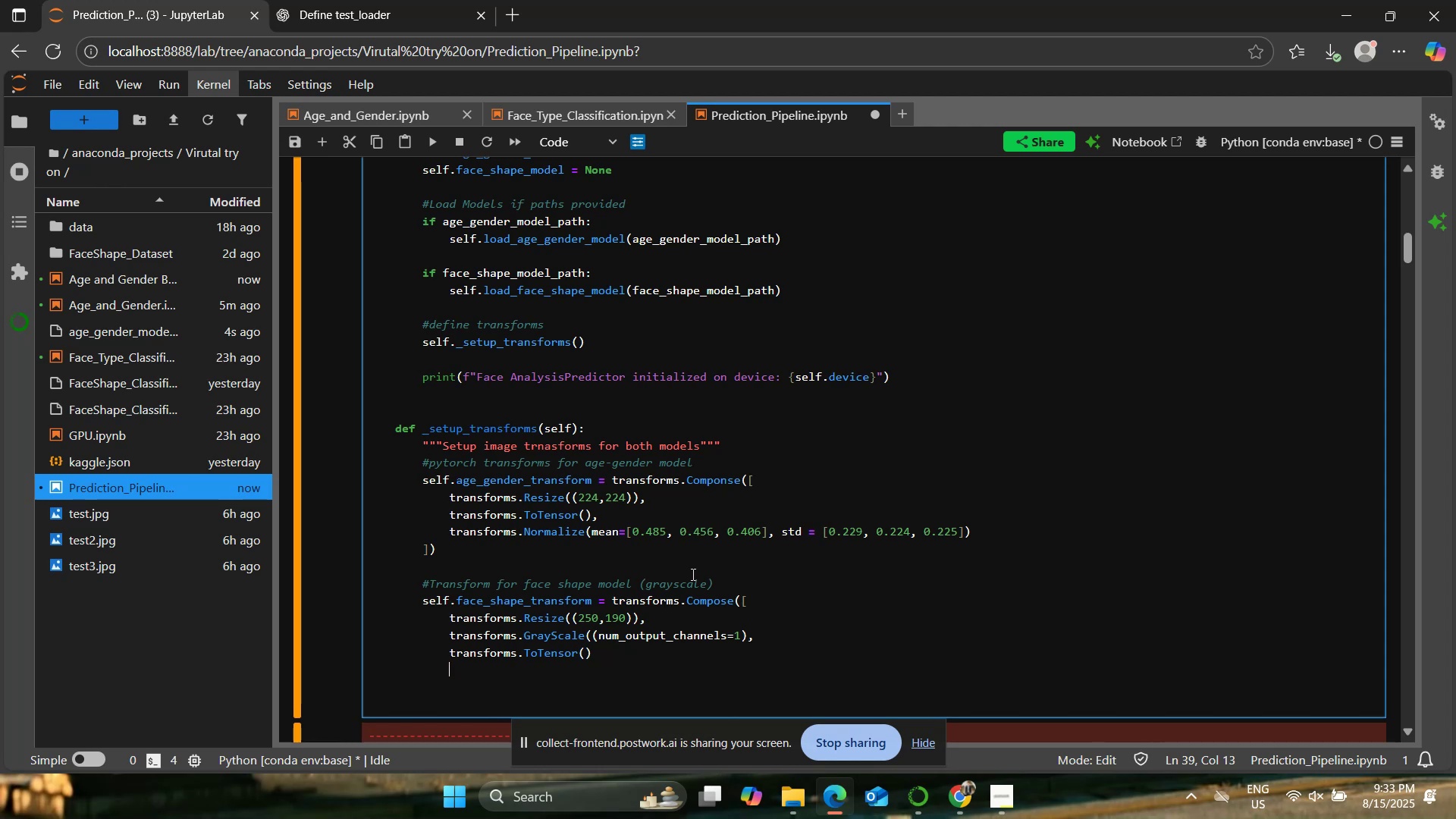 
key(BracketRight)
 